 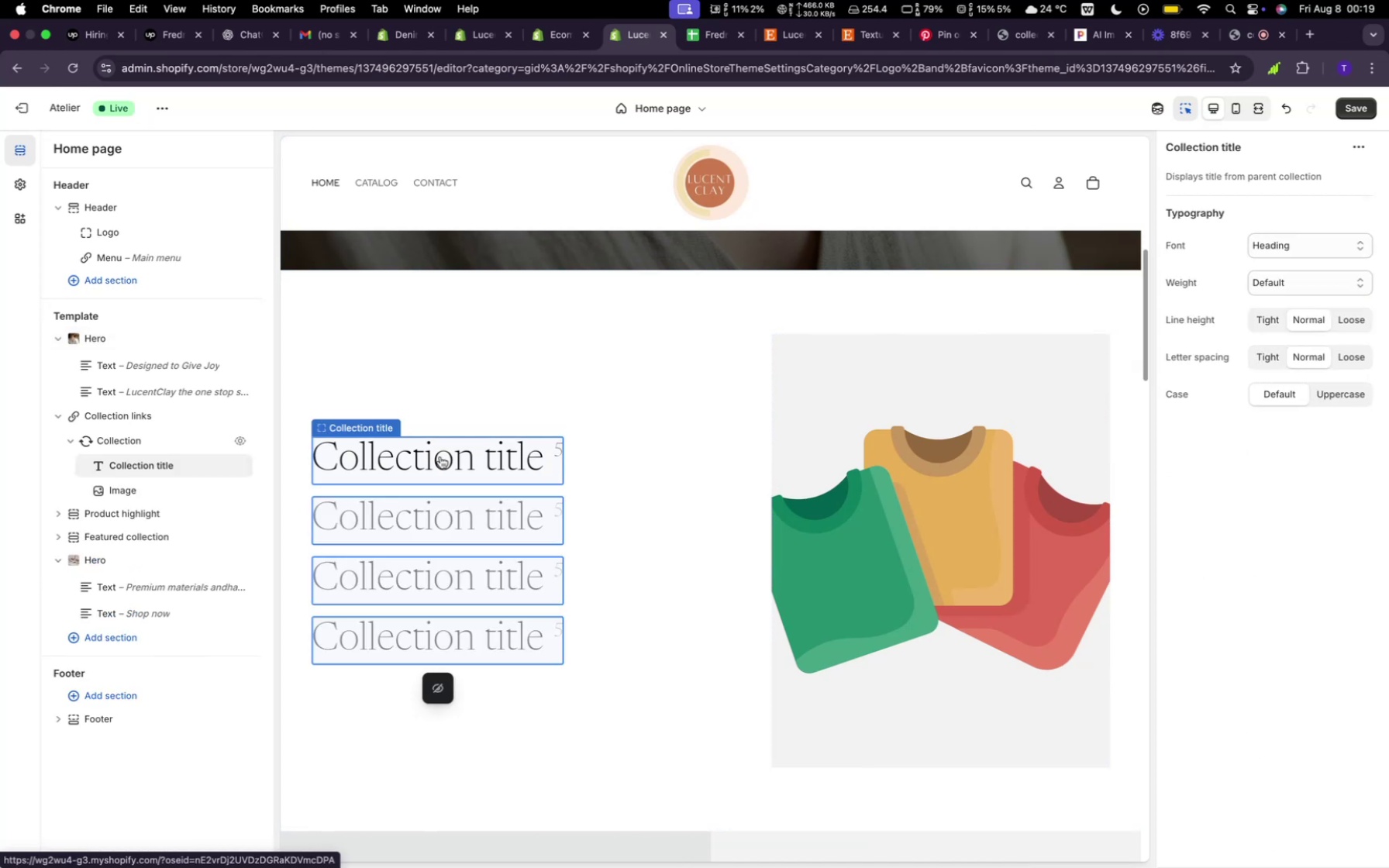 
left_click([440, 456])
 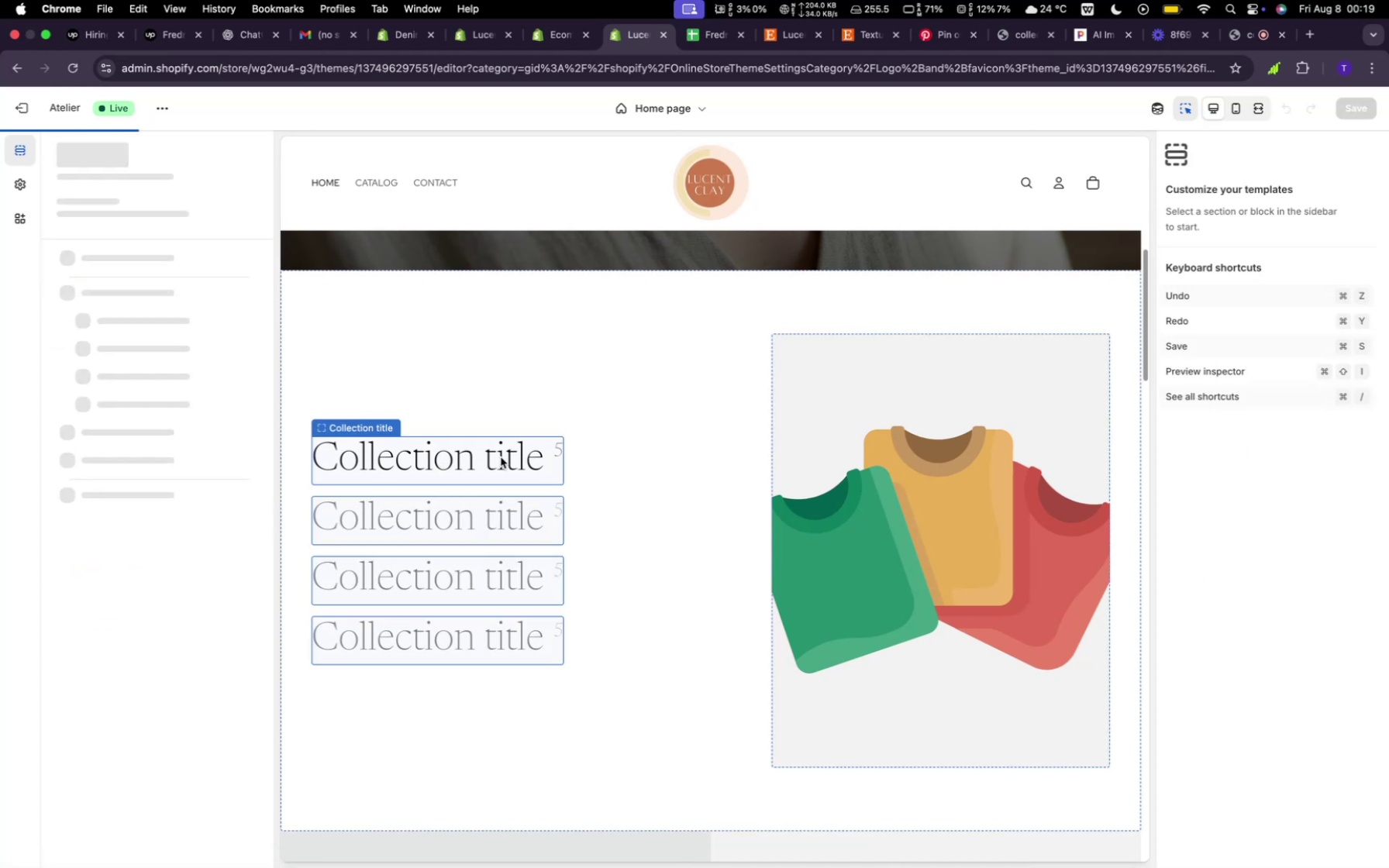 
double_click([501, 457])
 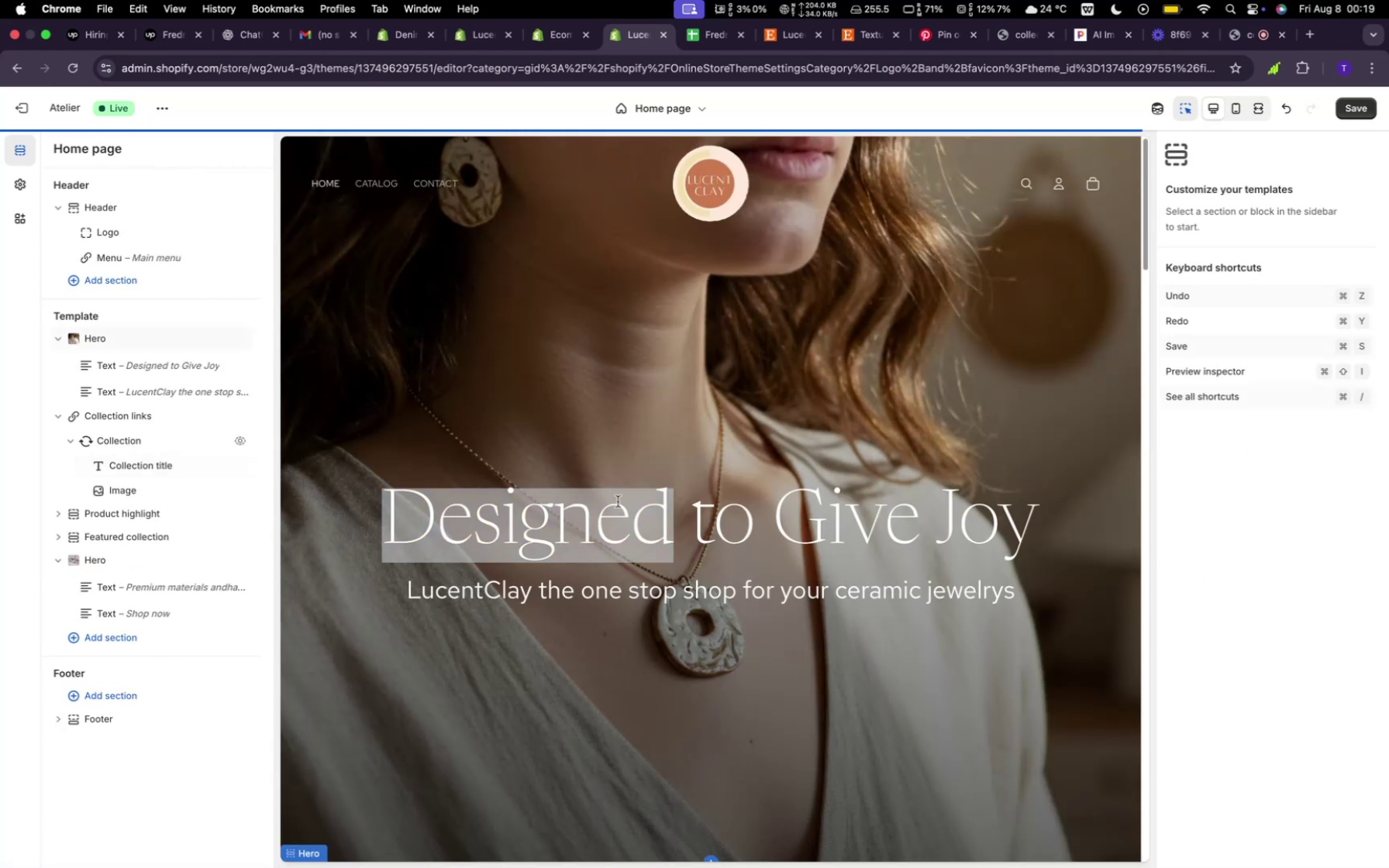 
scroll: coordinate [618, 501], scroll_direction: down, amount: 68.0
 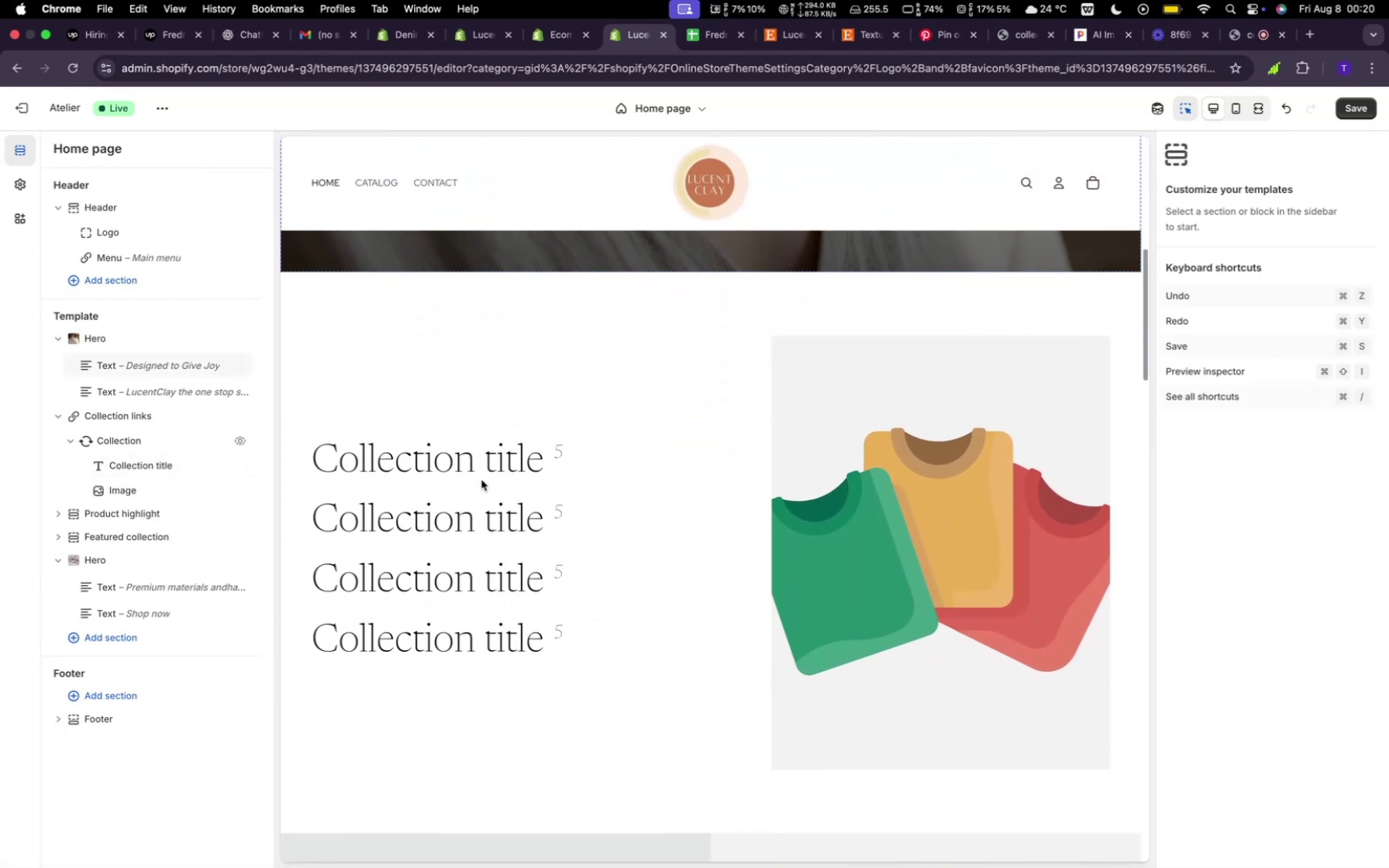 
mouse_move([488, 465])
 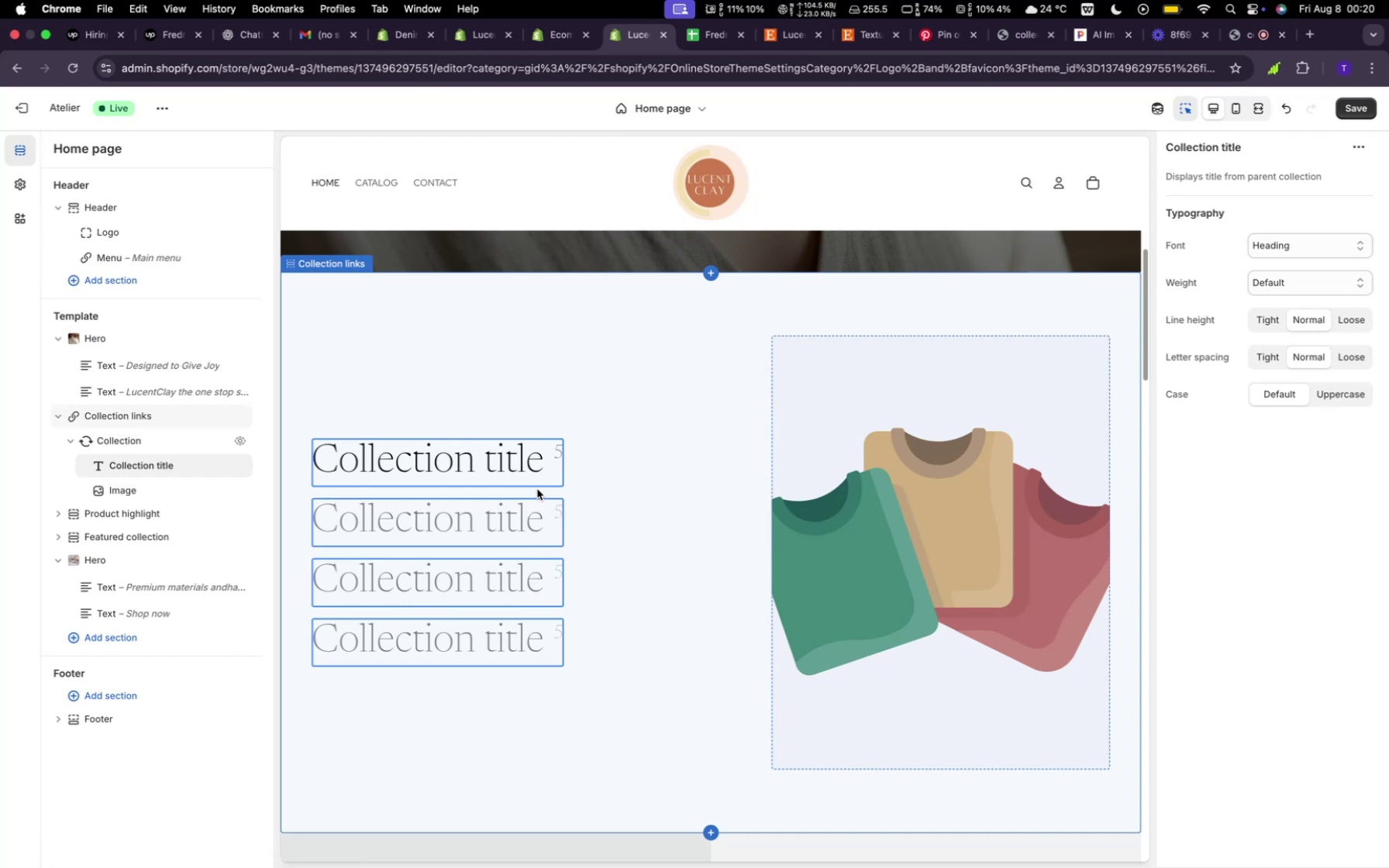 
wait(5.02)
 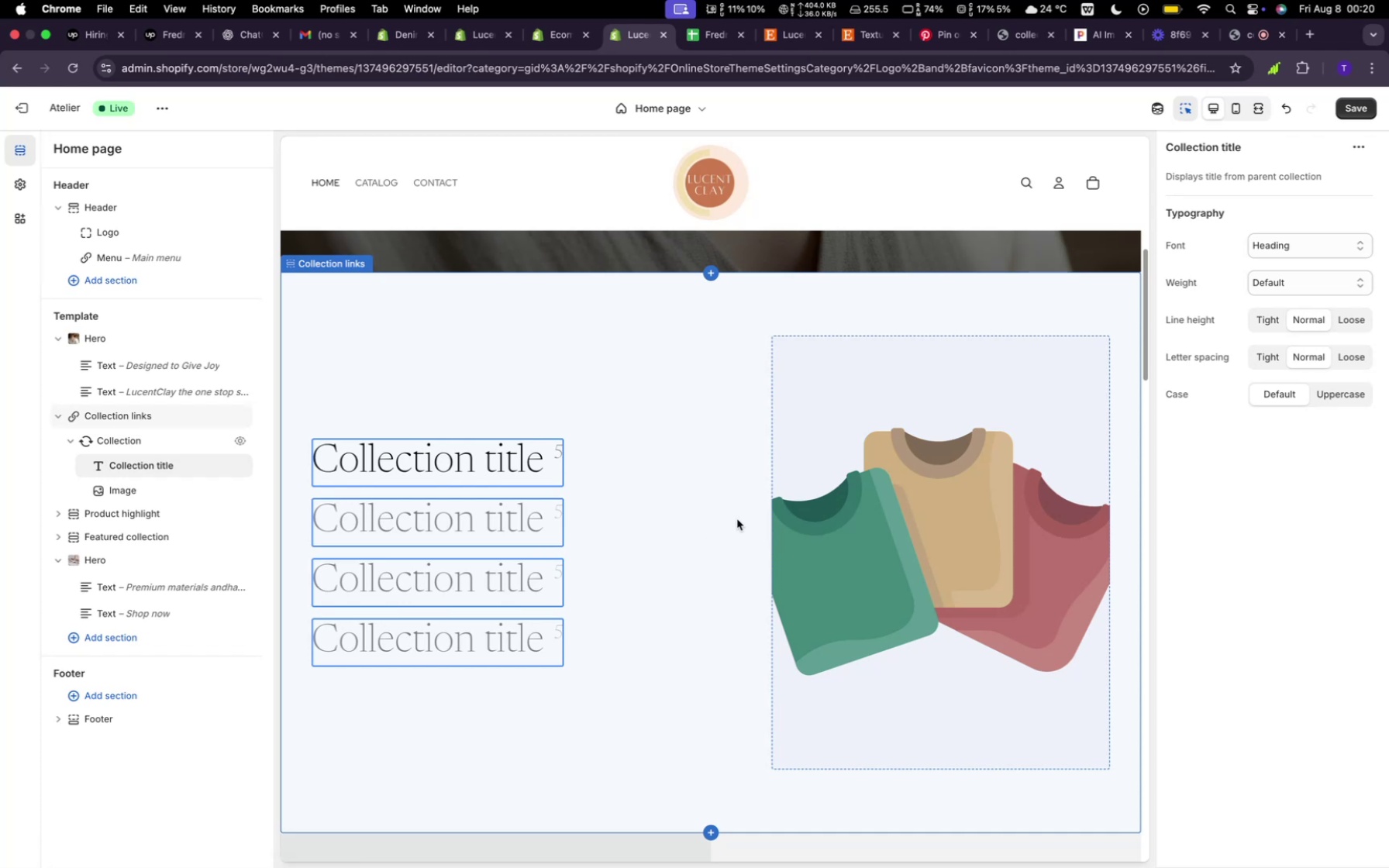 
left_click([1238, 175])
 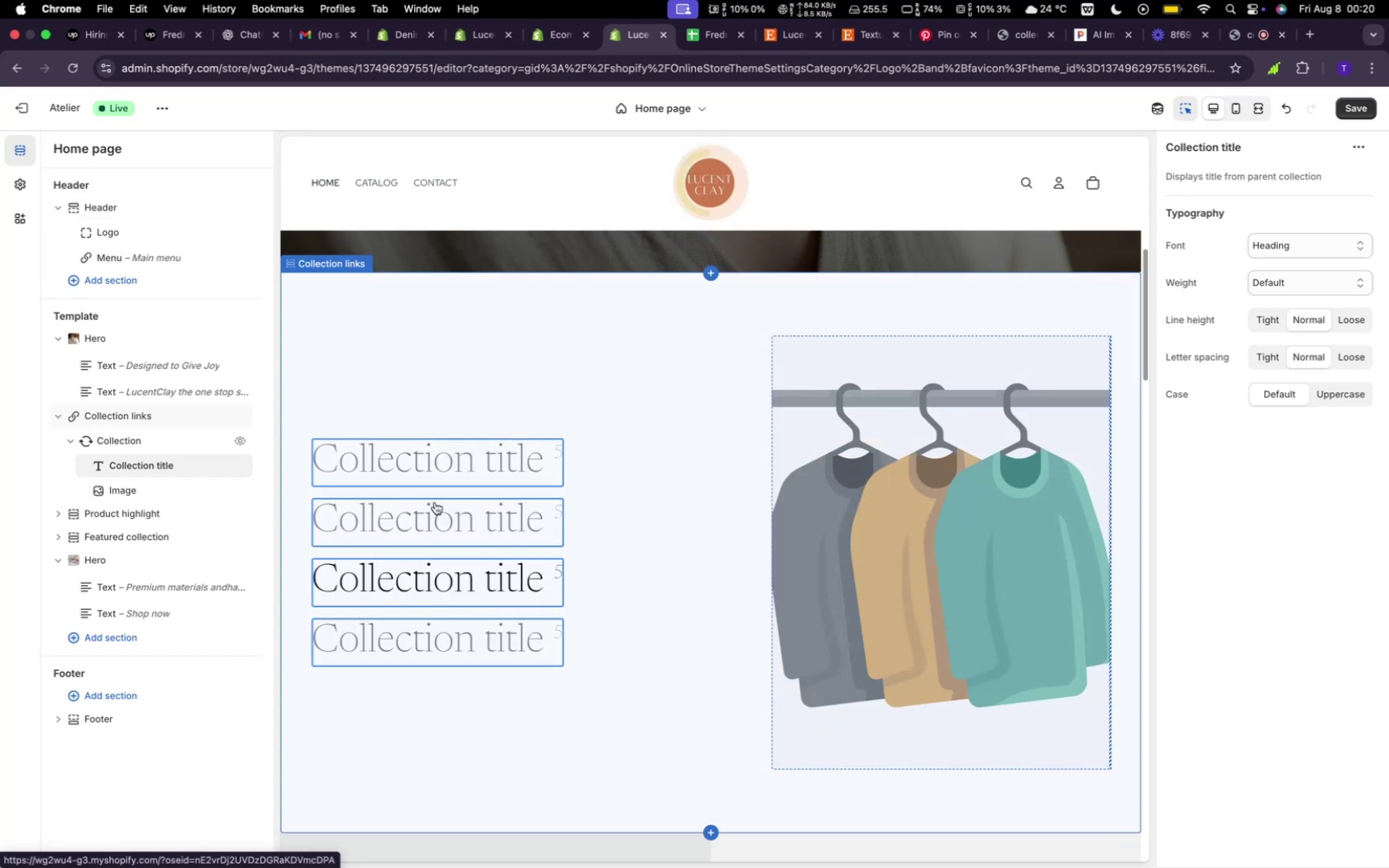 
wait(5.77)
 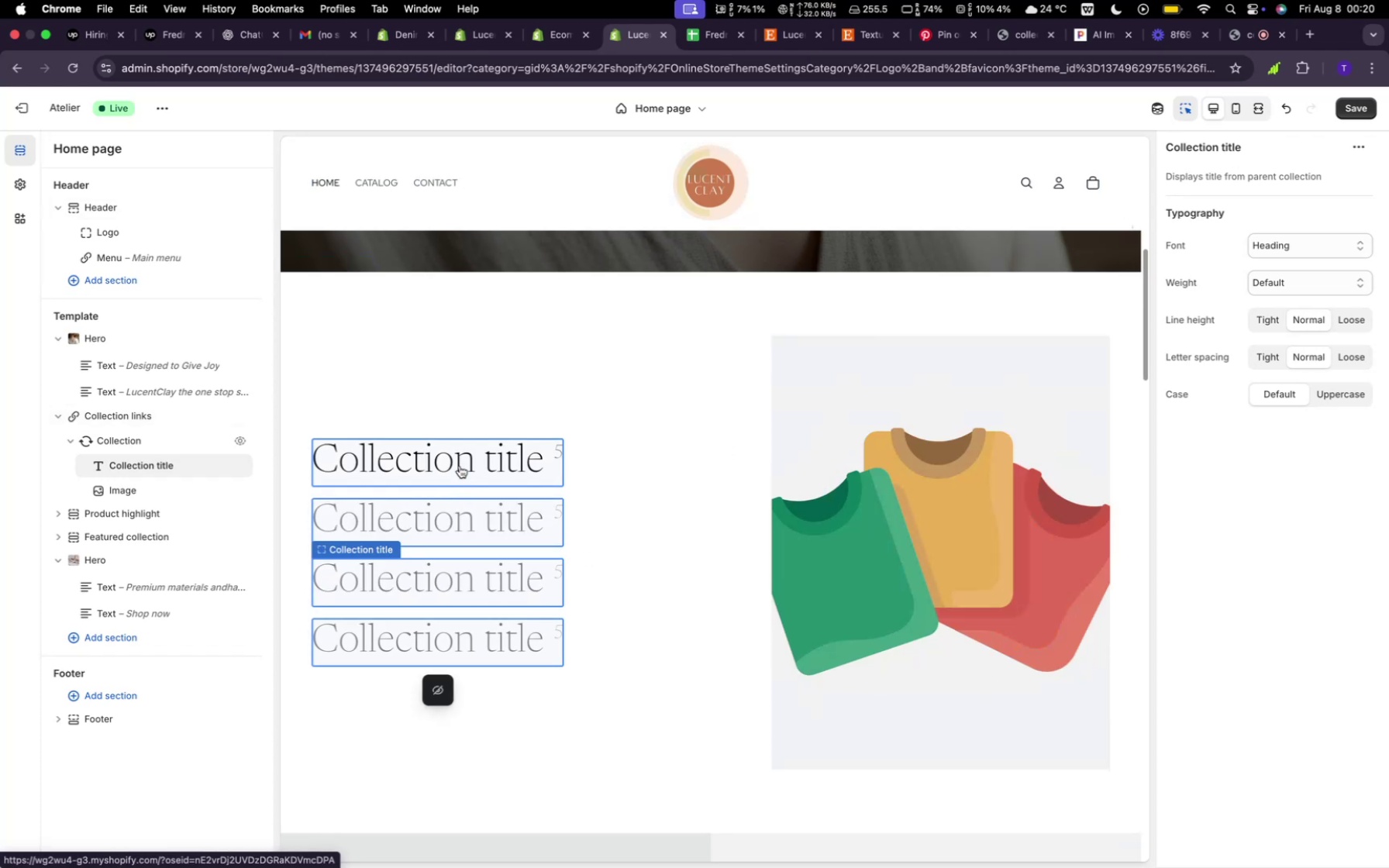 
left_click([436, 452])
 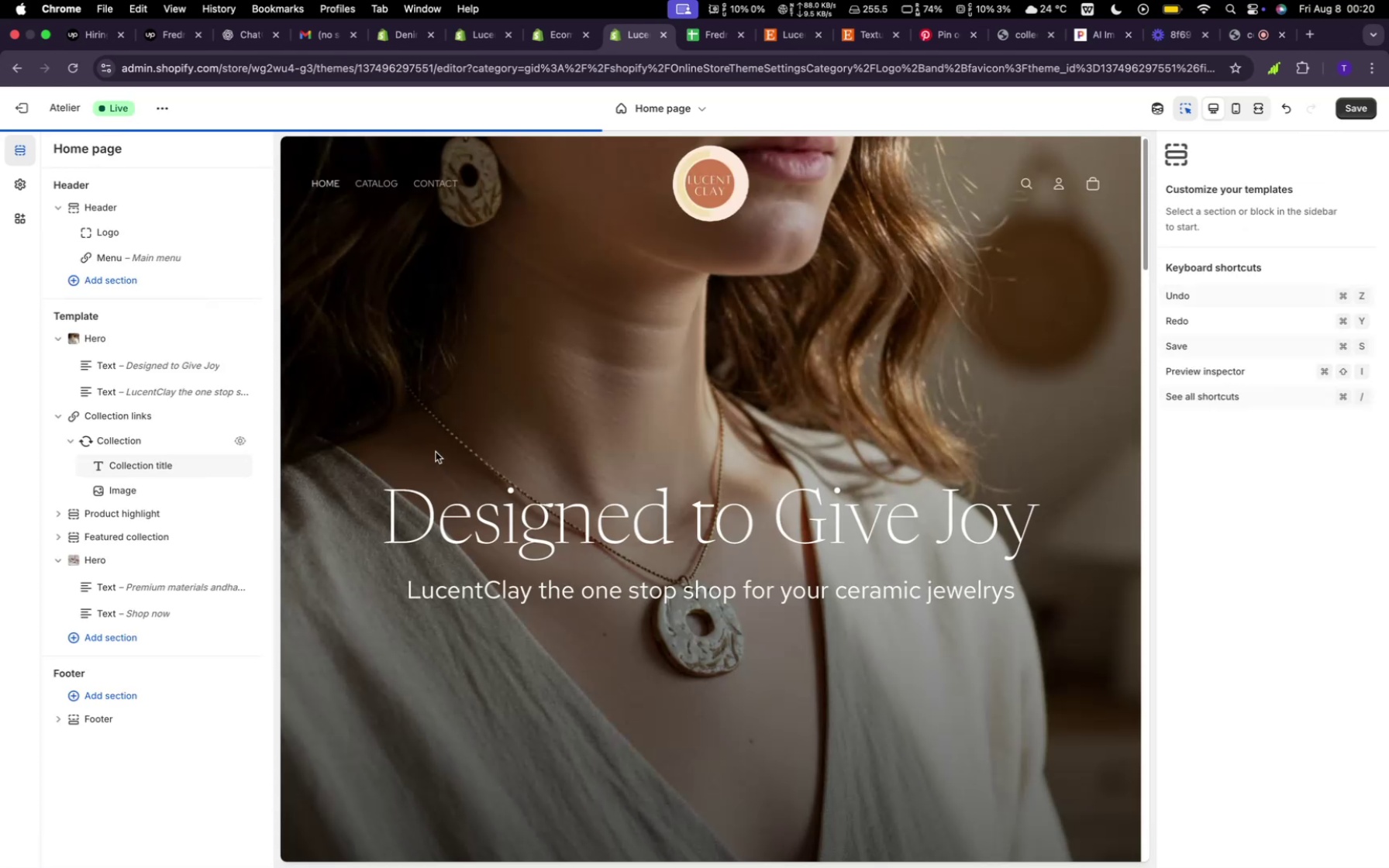 
scroll: coordinate [432, 597], scroll_direction: down, amount: 75.0
 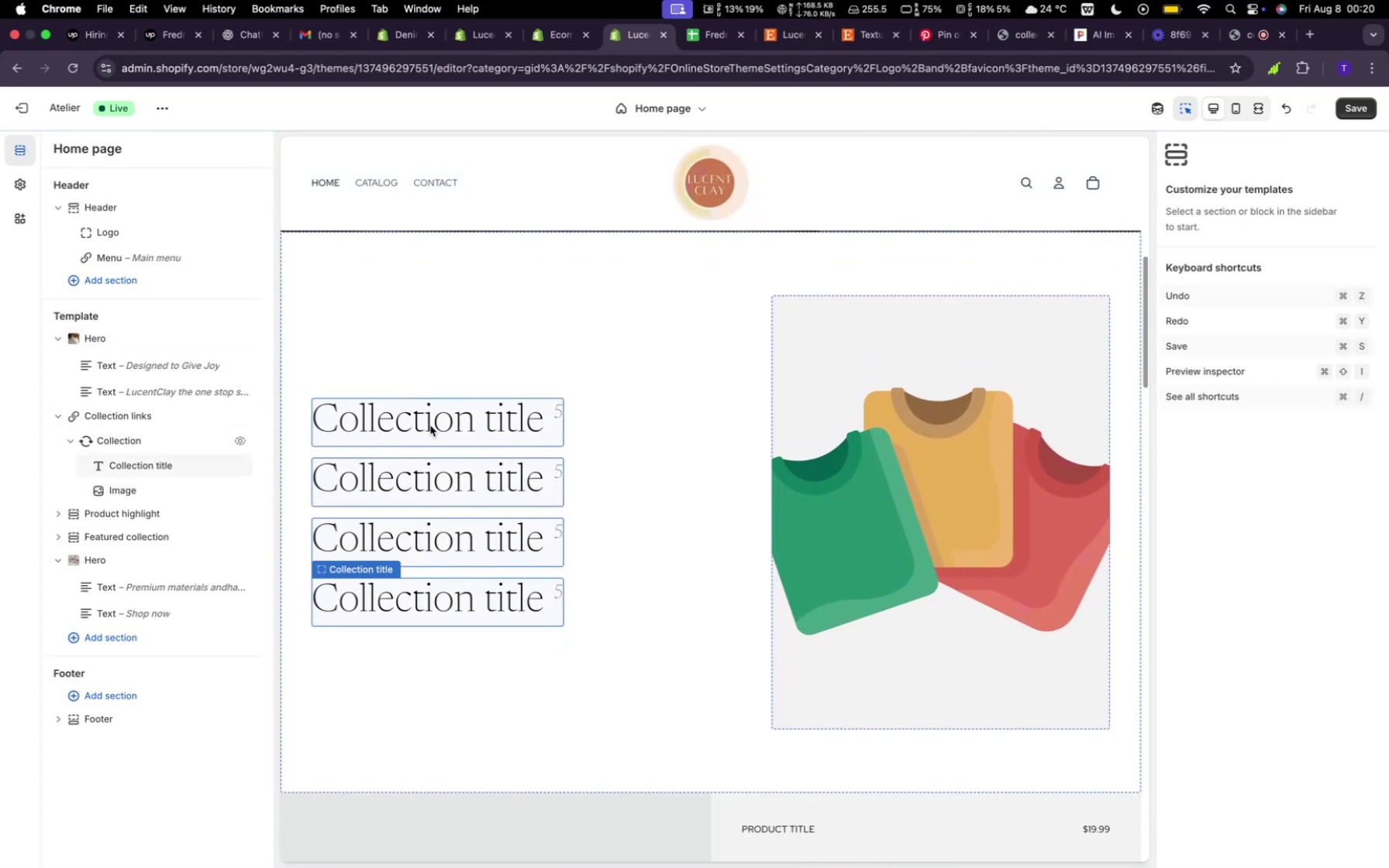 
left_click([431, 416])
 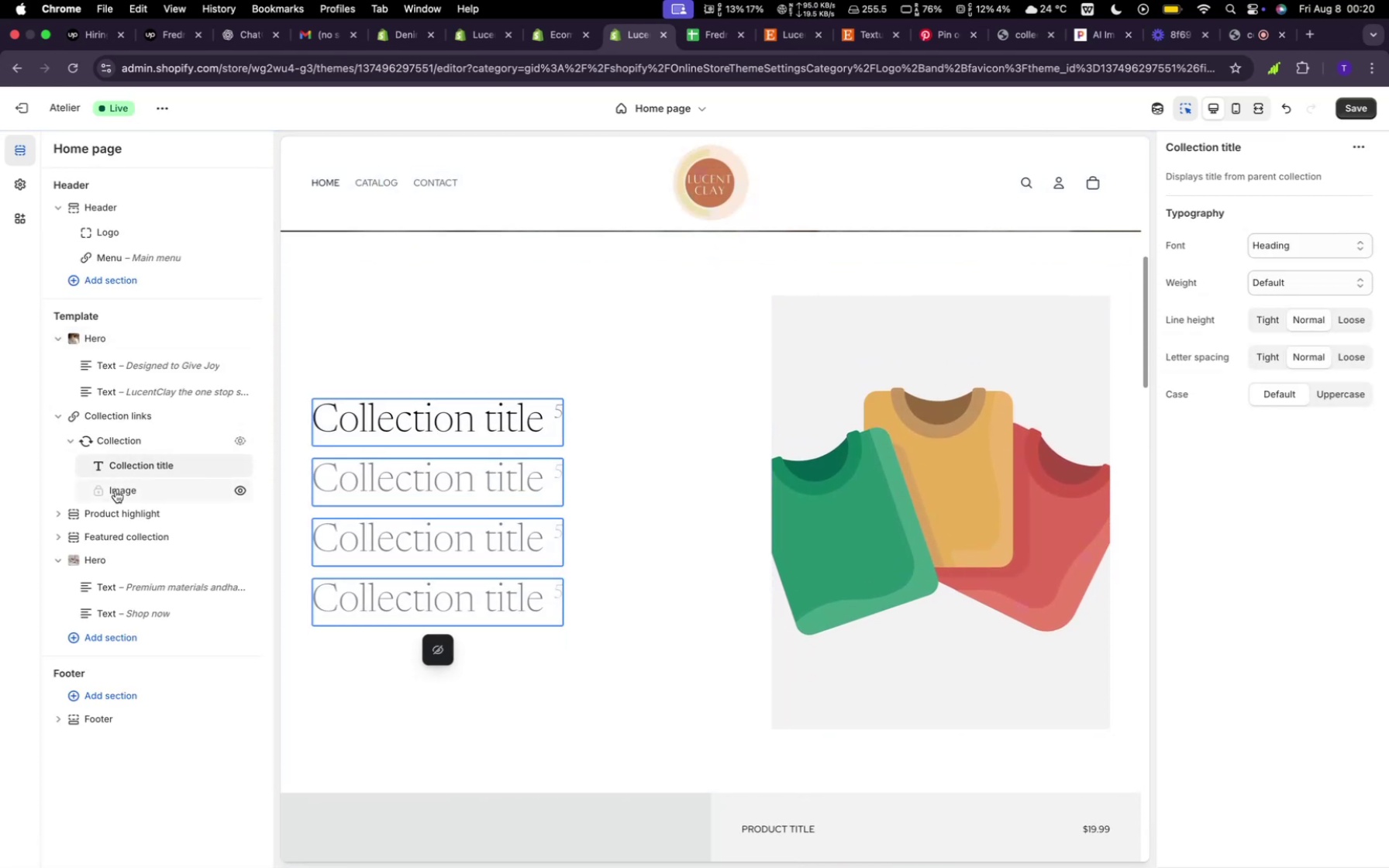 
left_click([114, 464])
 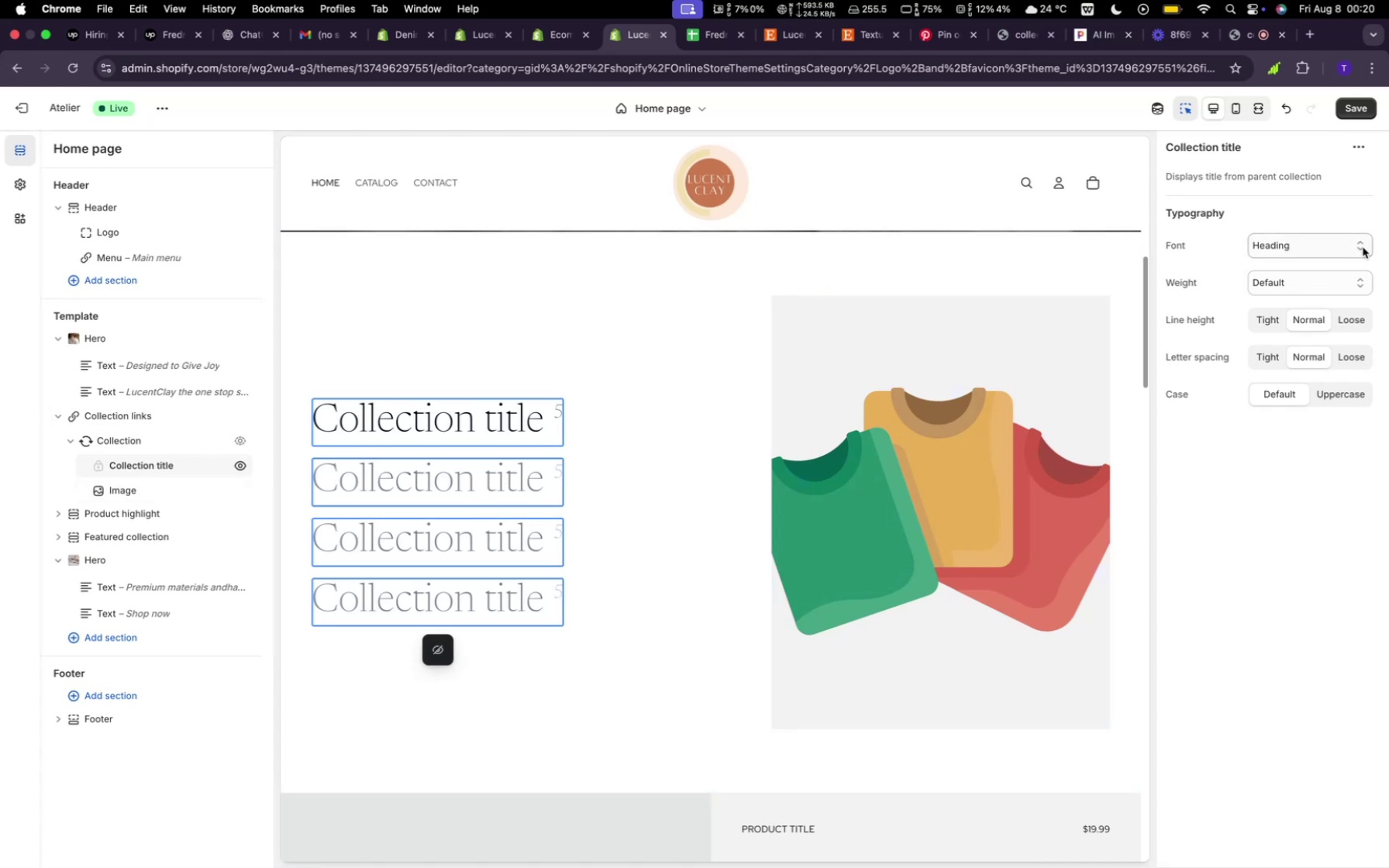 
left_click([1361, 246])
 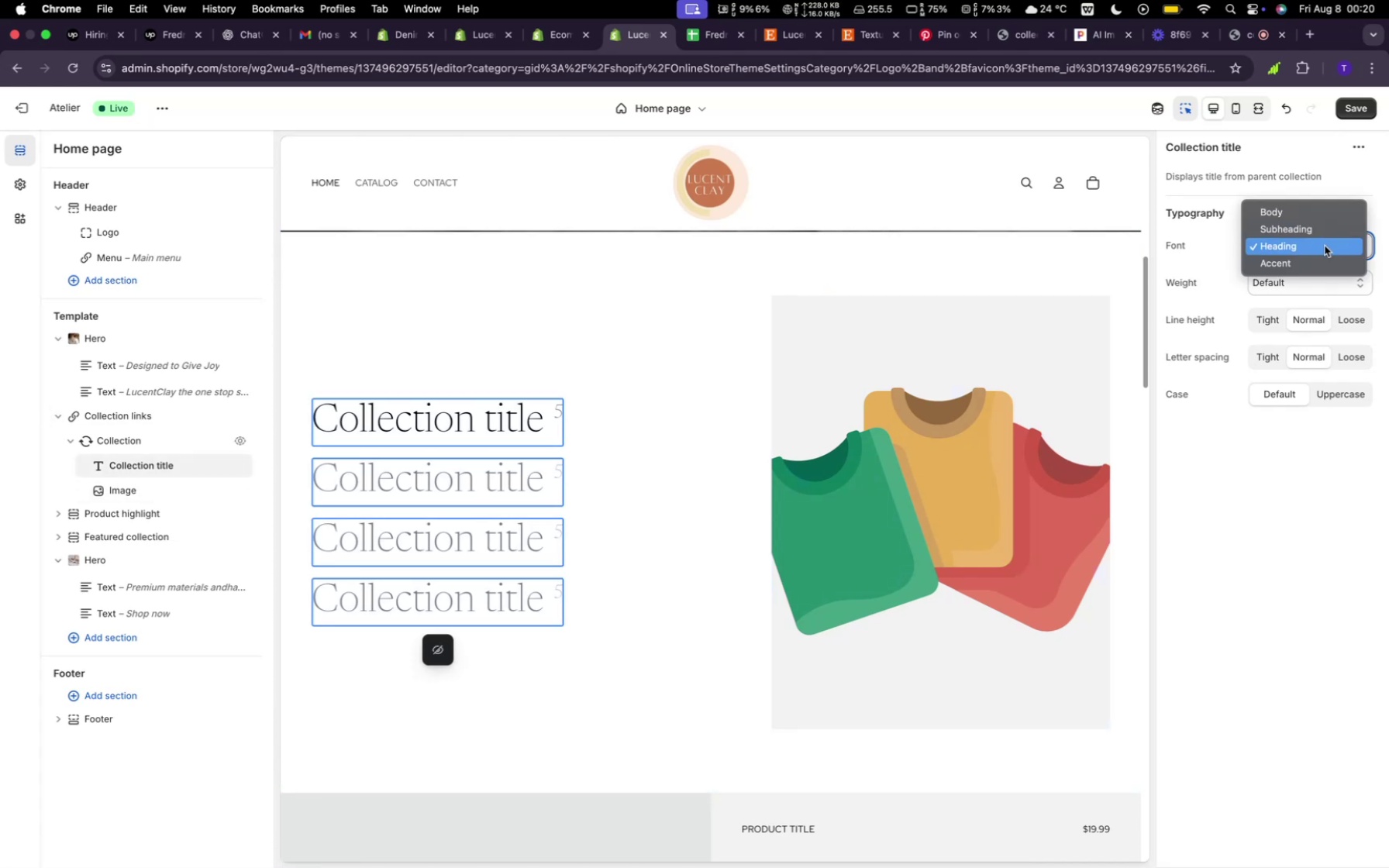 
left_click([1325, 246])
 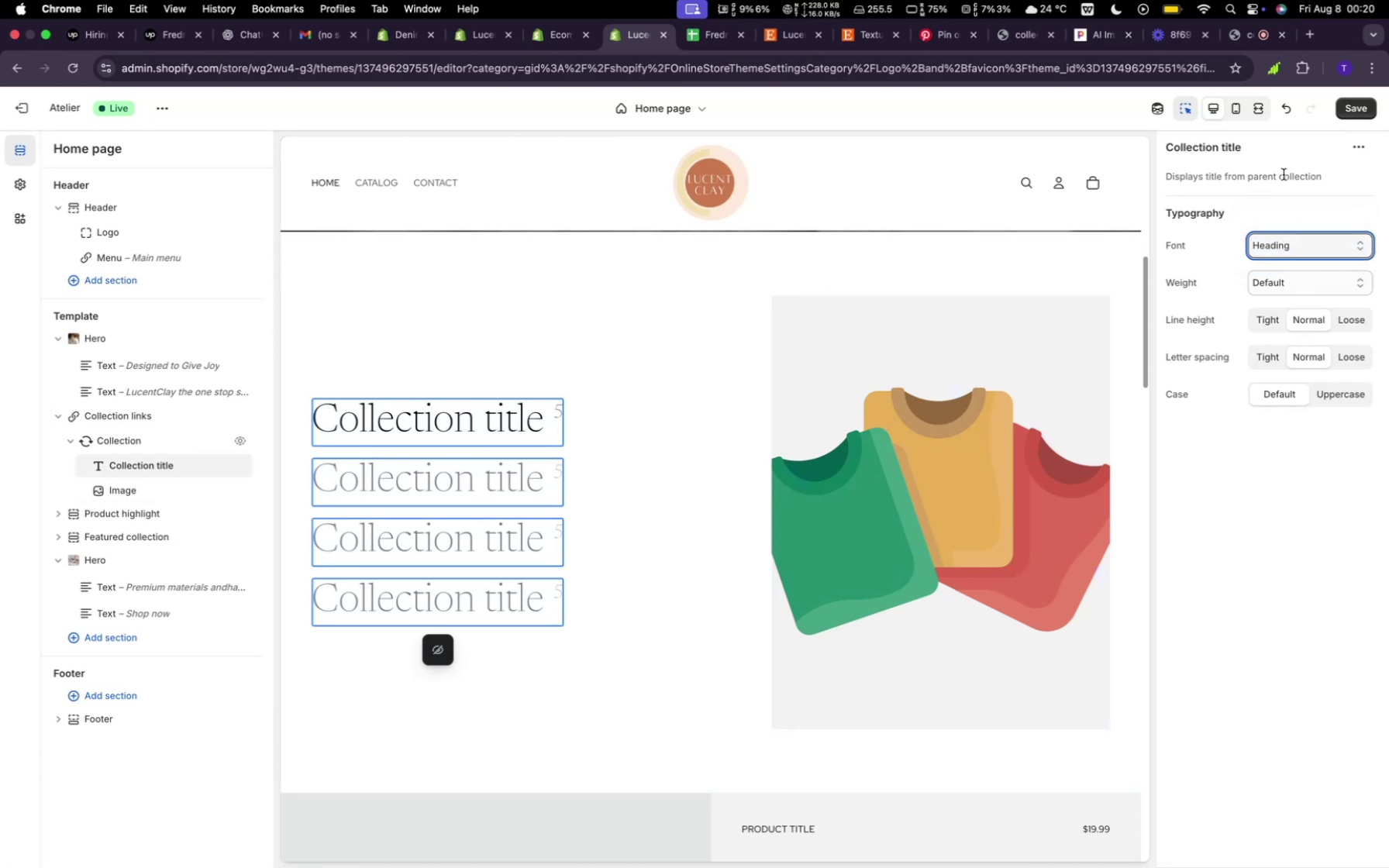 
left_click([1284, 173])
 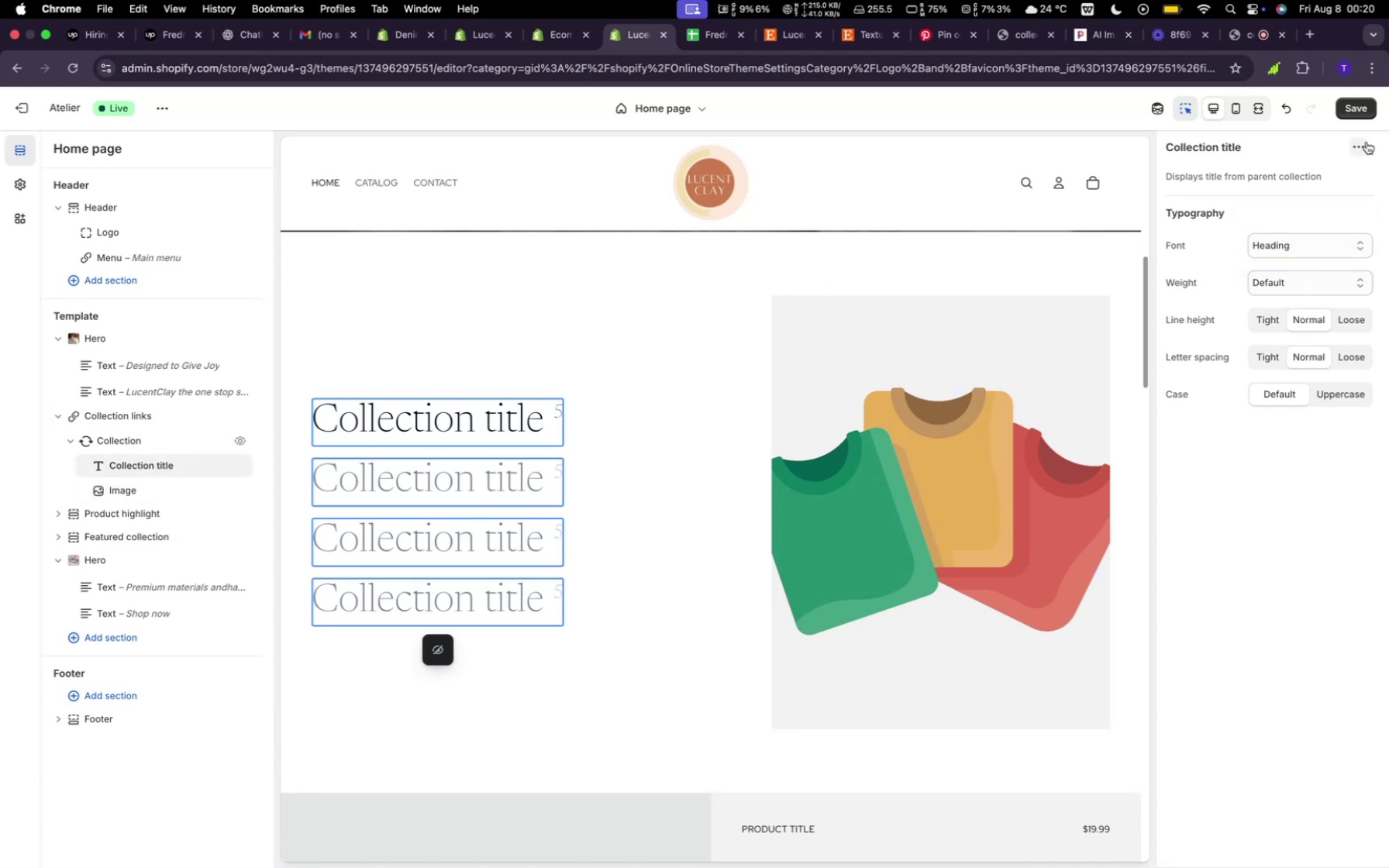 
left_click([1367, 142])
 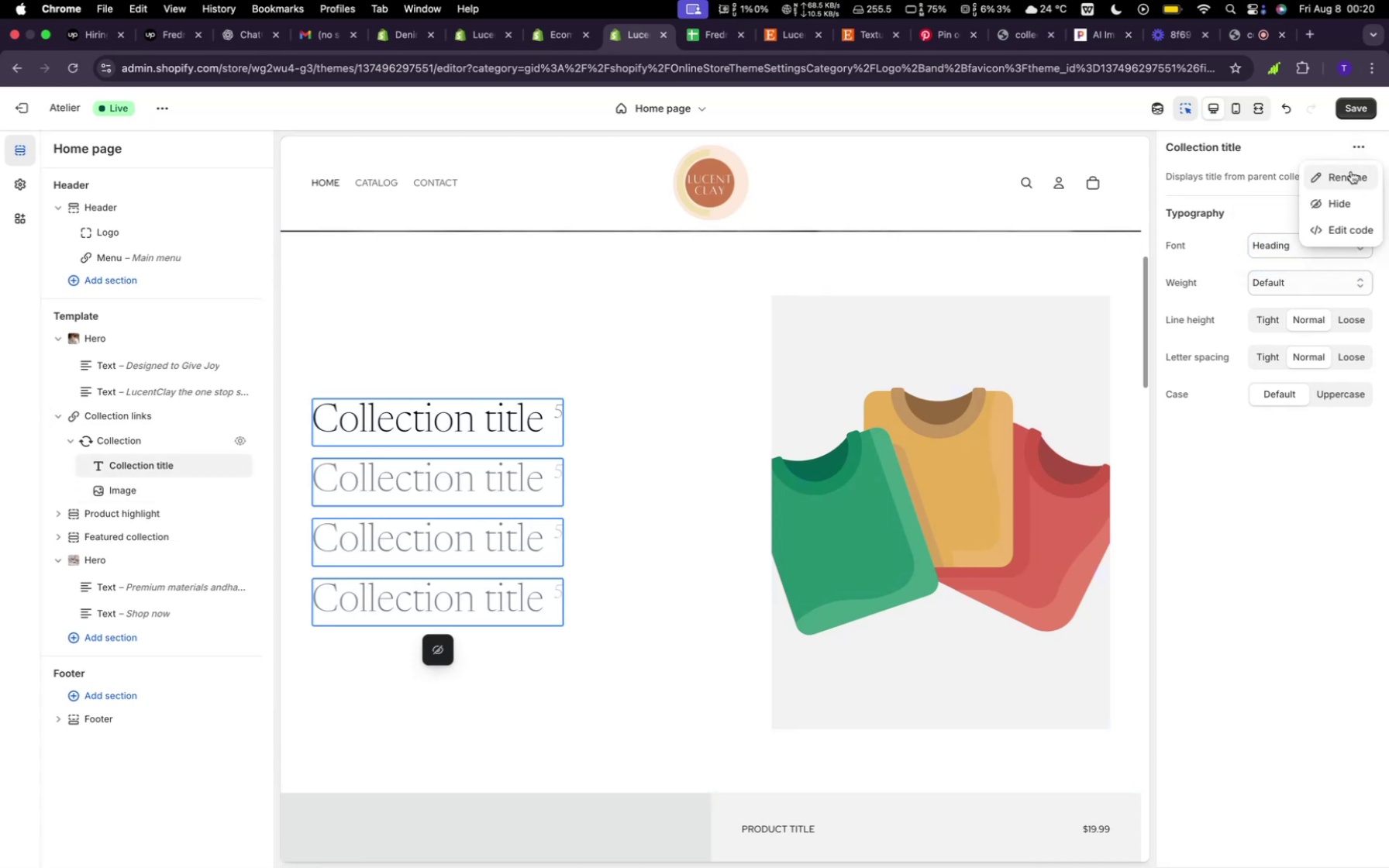 
left_click([1351, 171])
 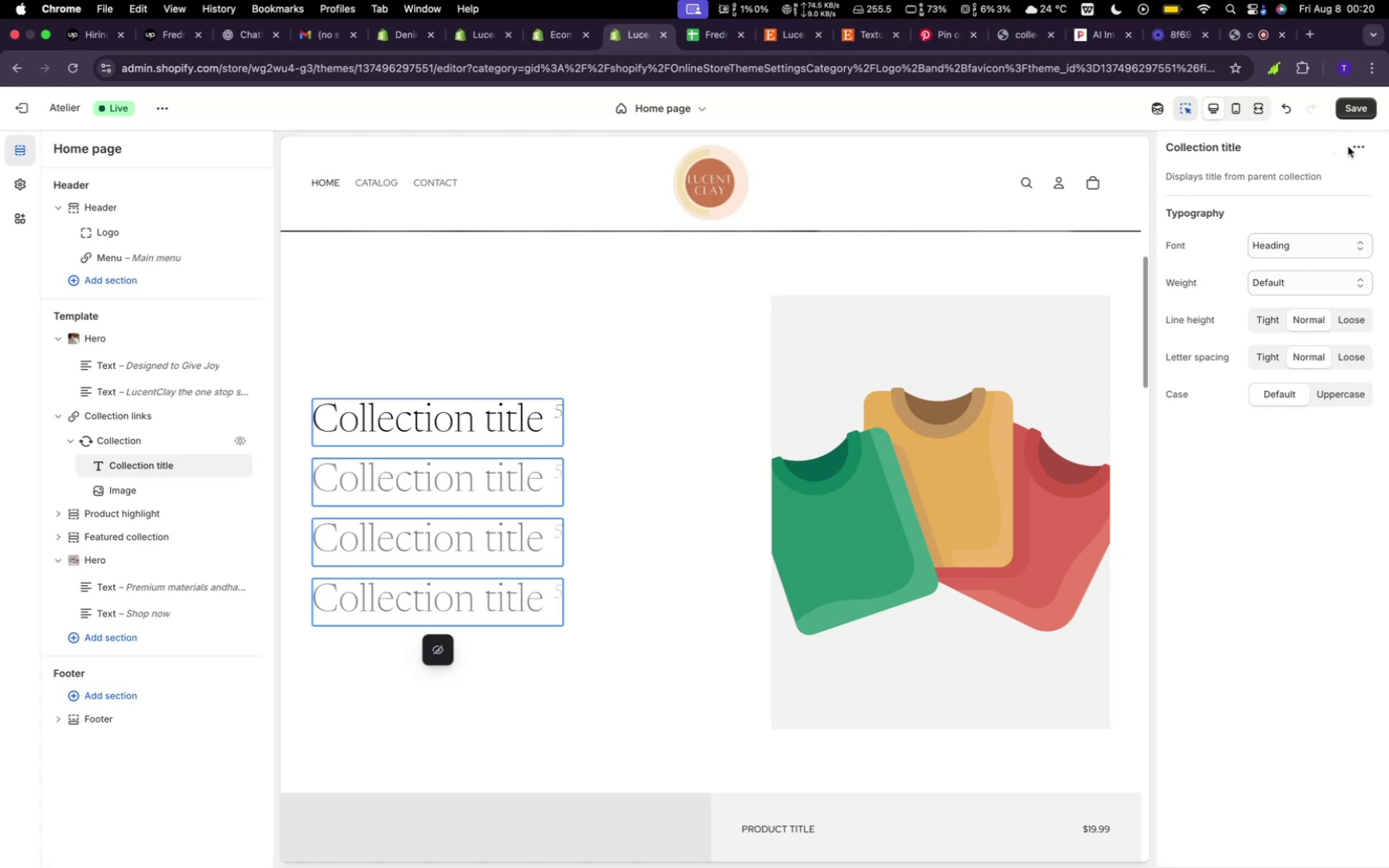 
left_click([1360, 140])
 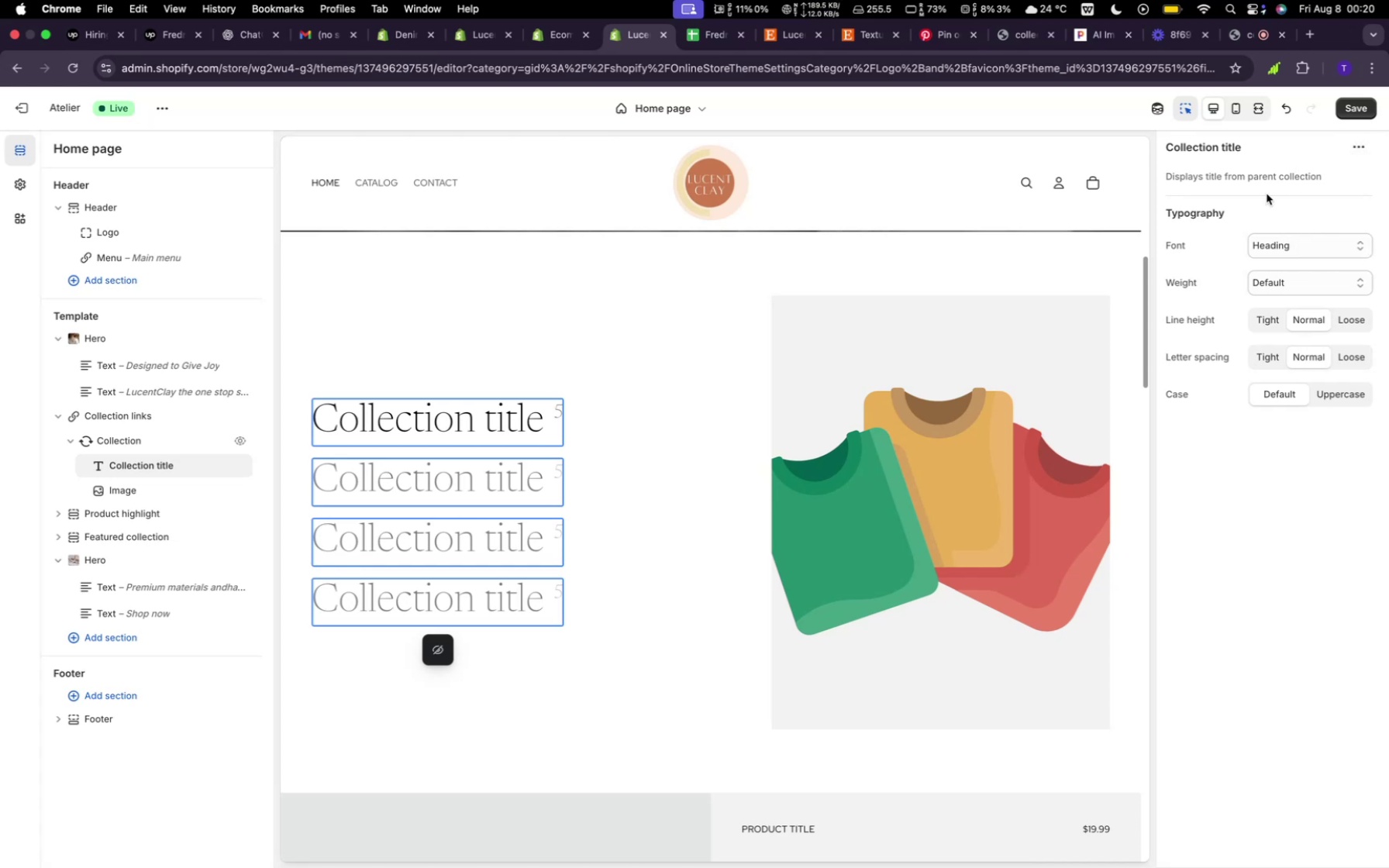 
left_click([992, 457])
 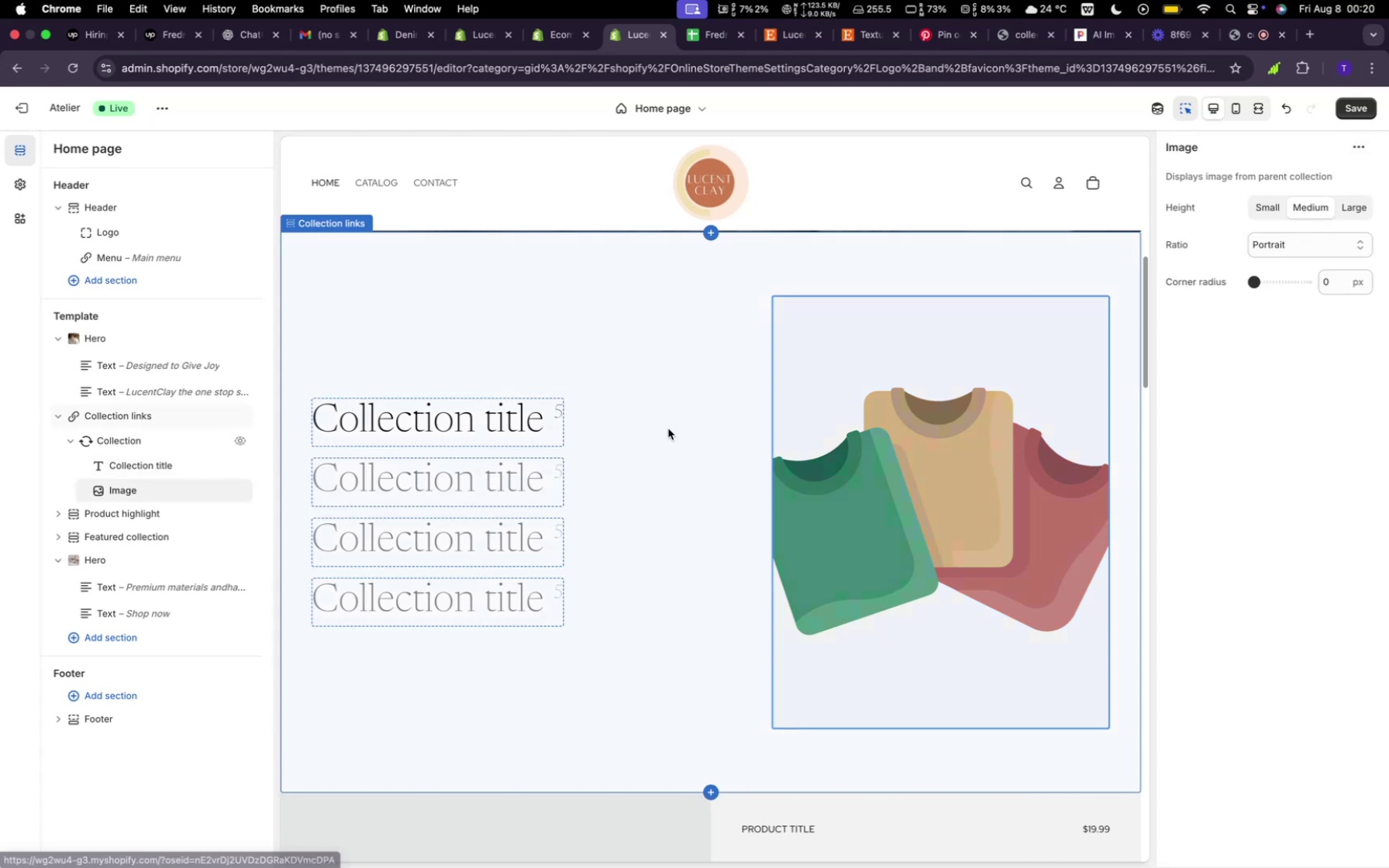 
left_click([190, 488])
 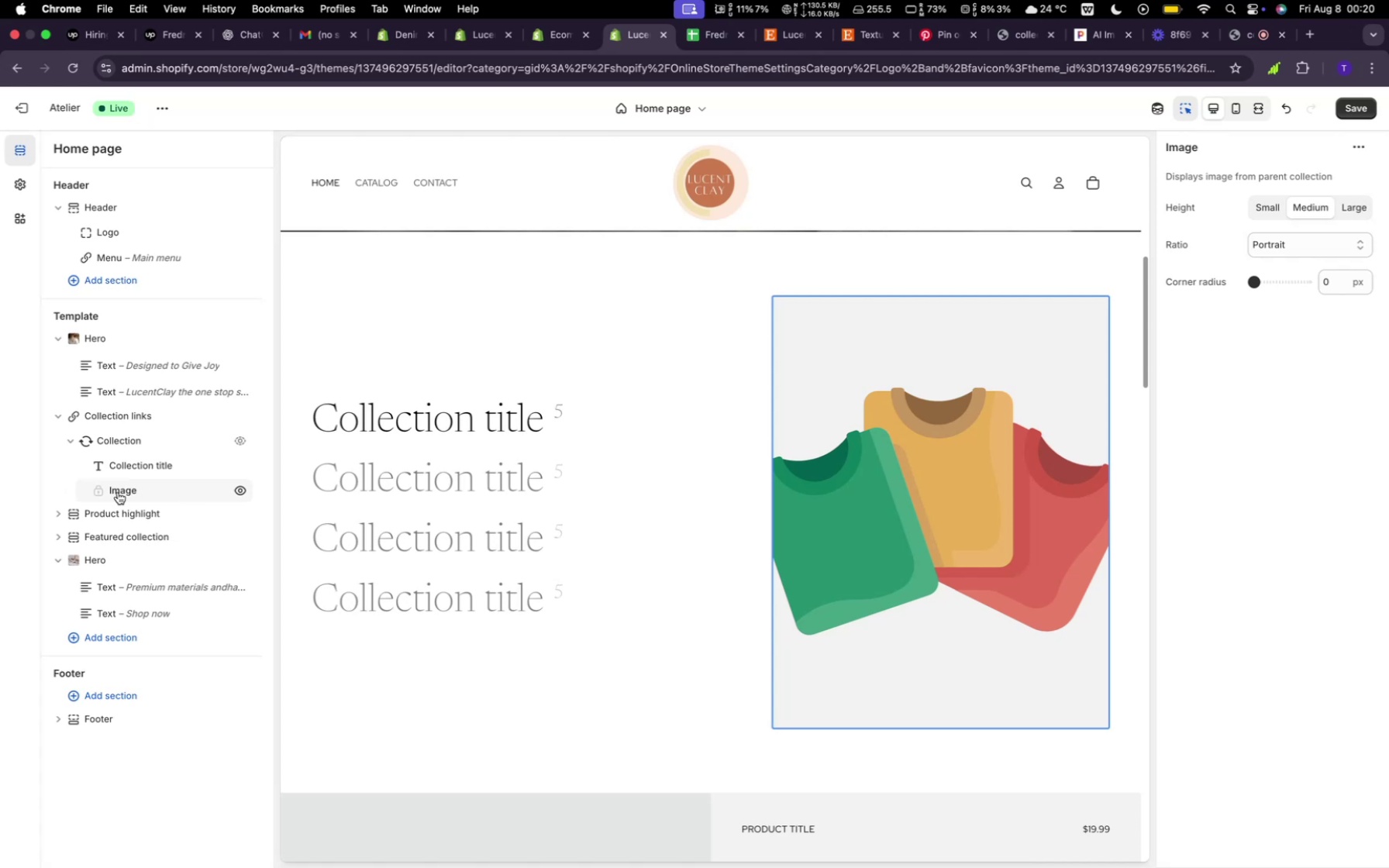 
left_click([117, 492])
 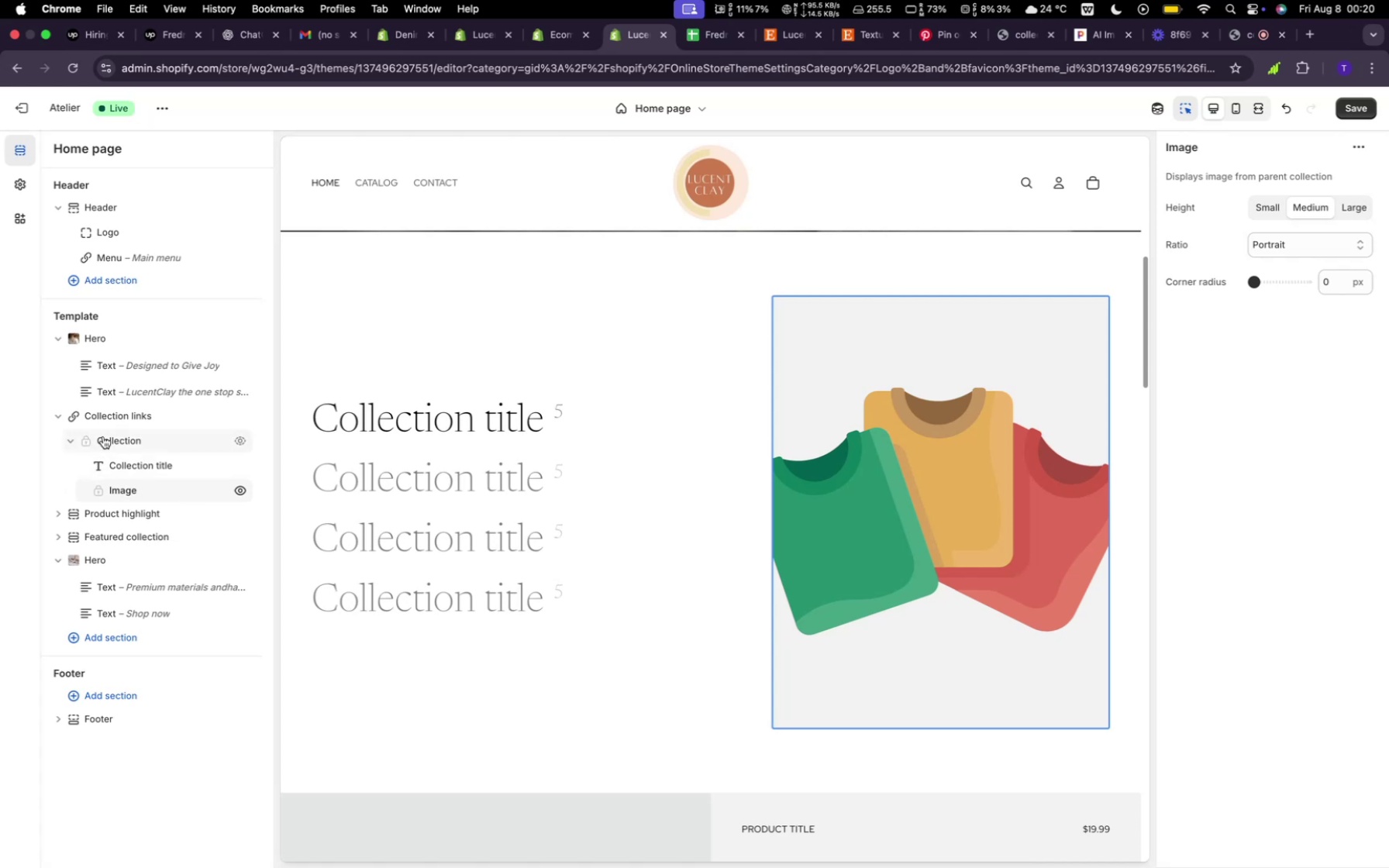 
left_click([104, 415])
 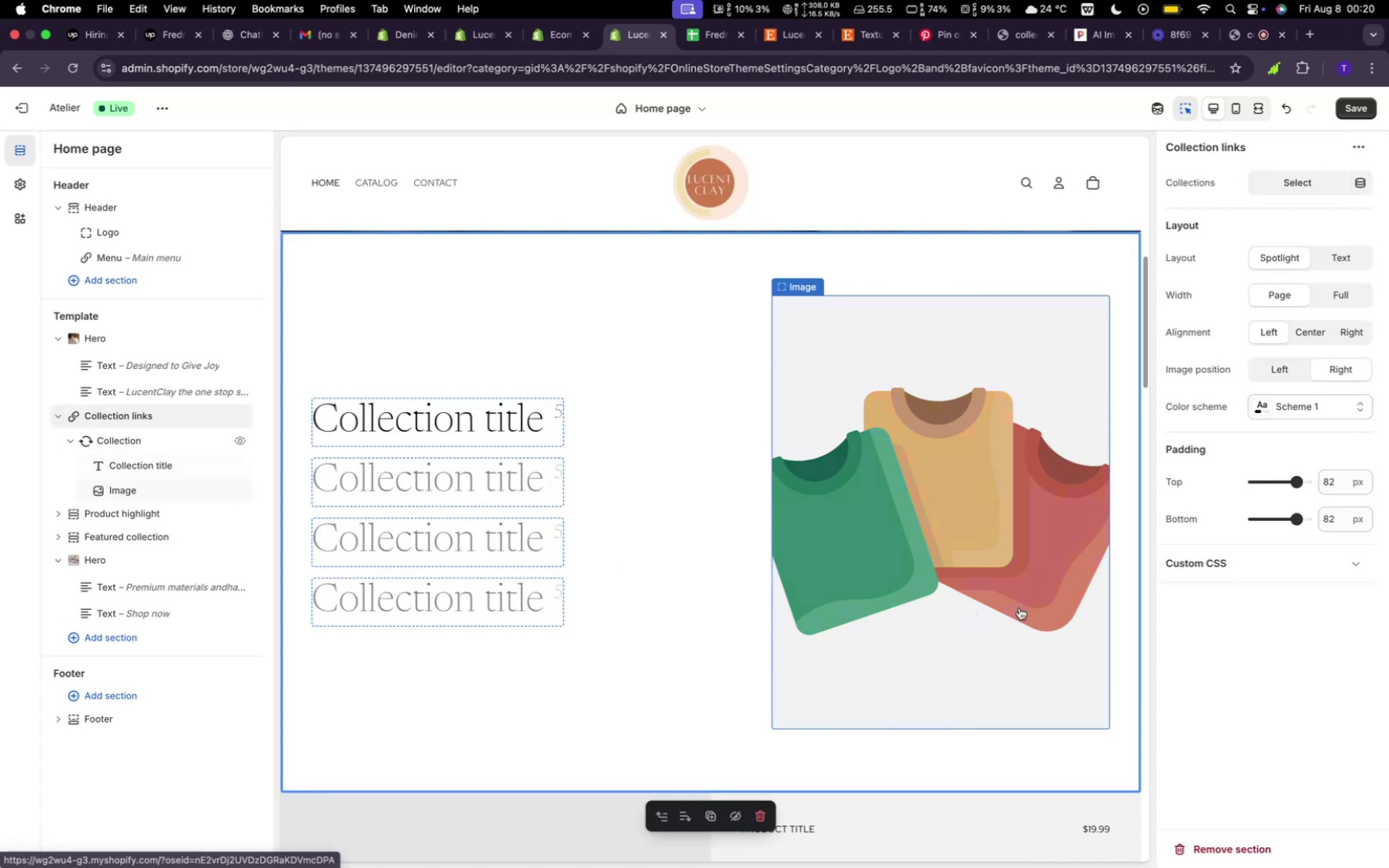 
left_click([1360, 560])
 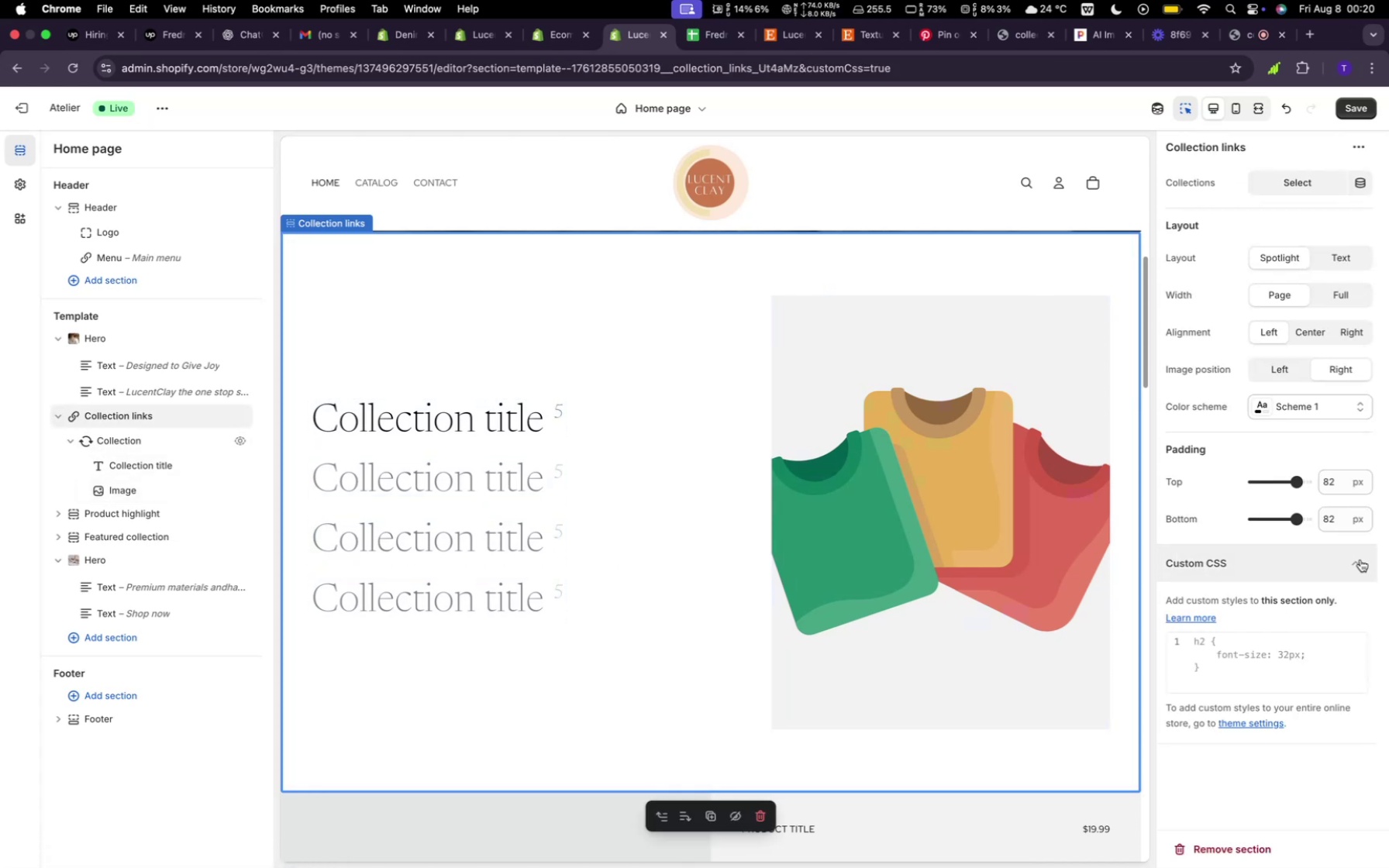 
left_click([1360, 560])
 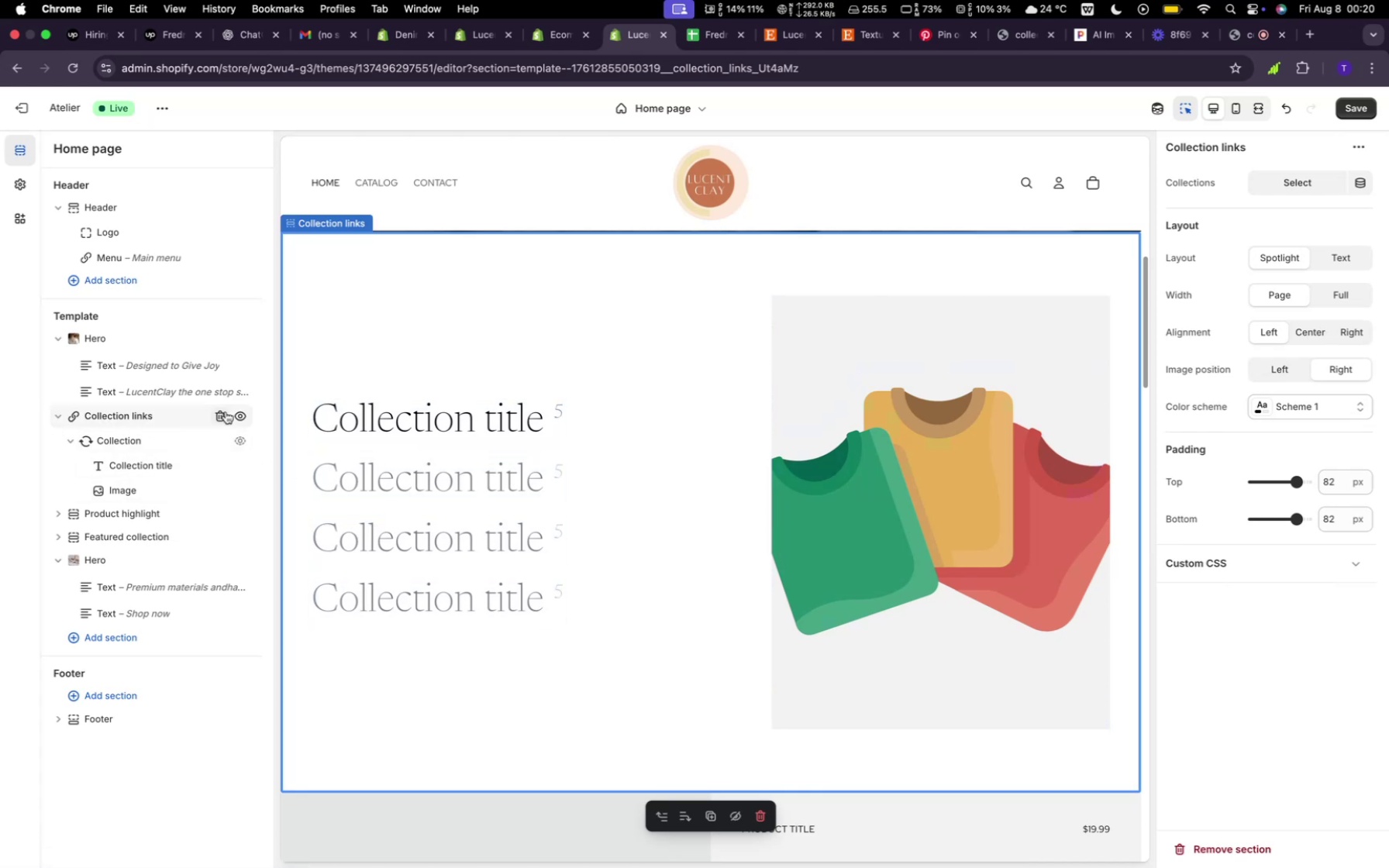 
wait(8.88)
 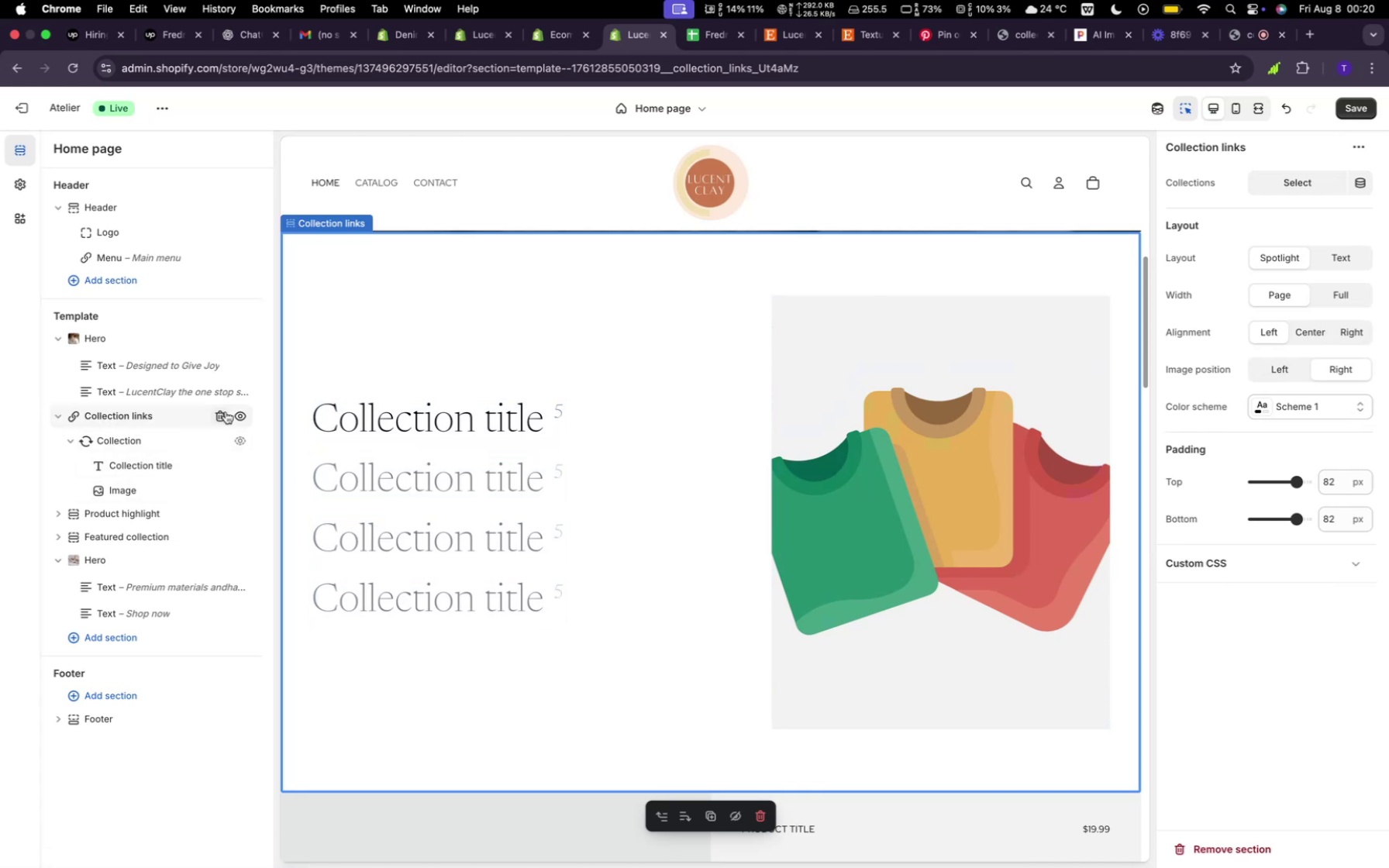 
left_click([72, 444])
 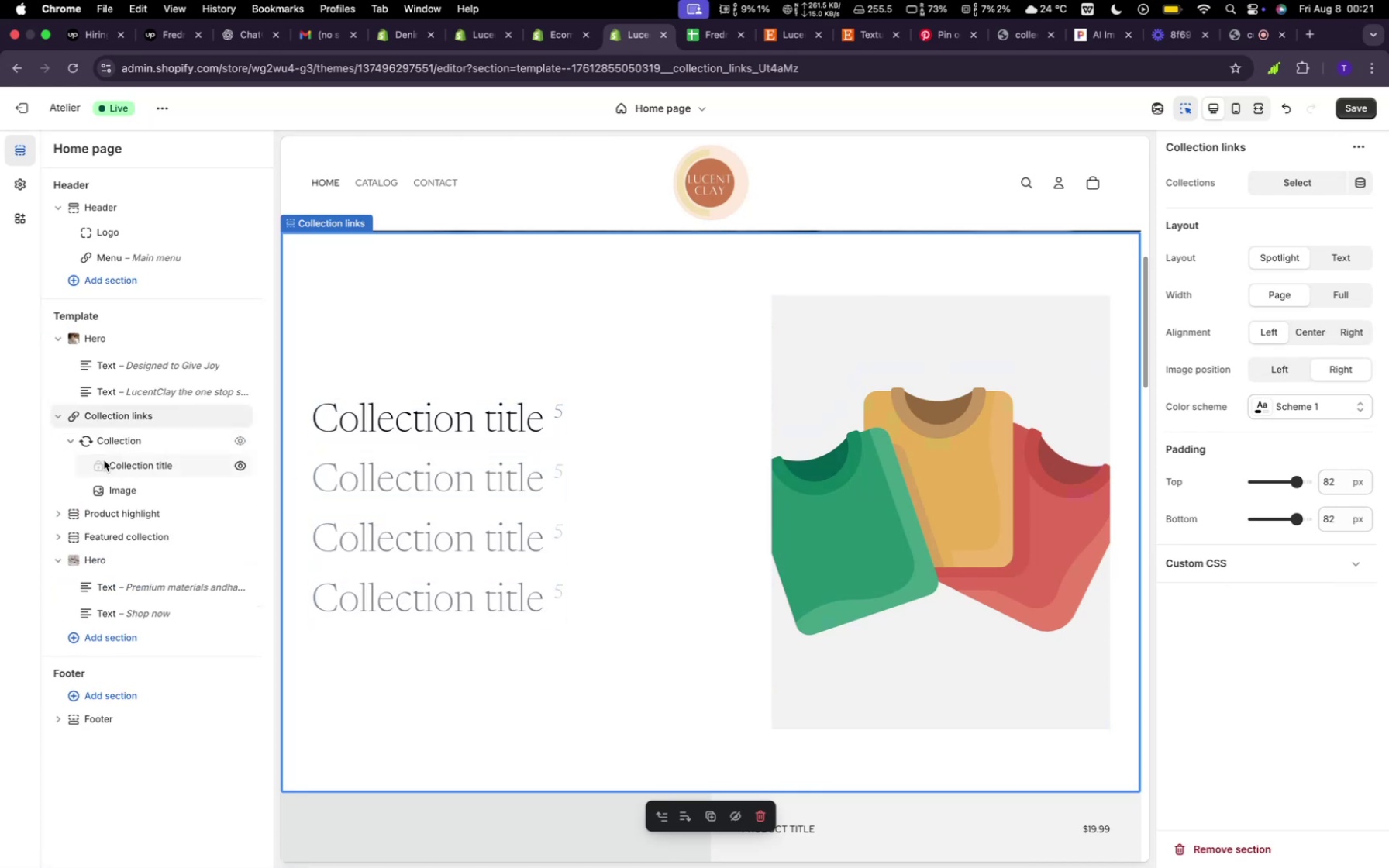 
left_click([105, 461])
 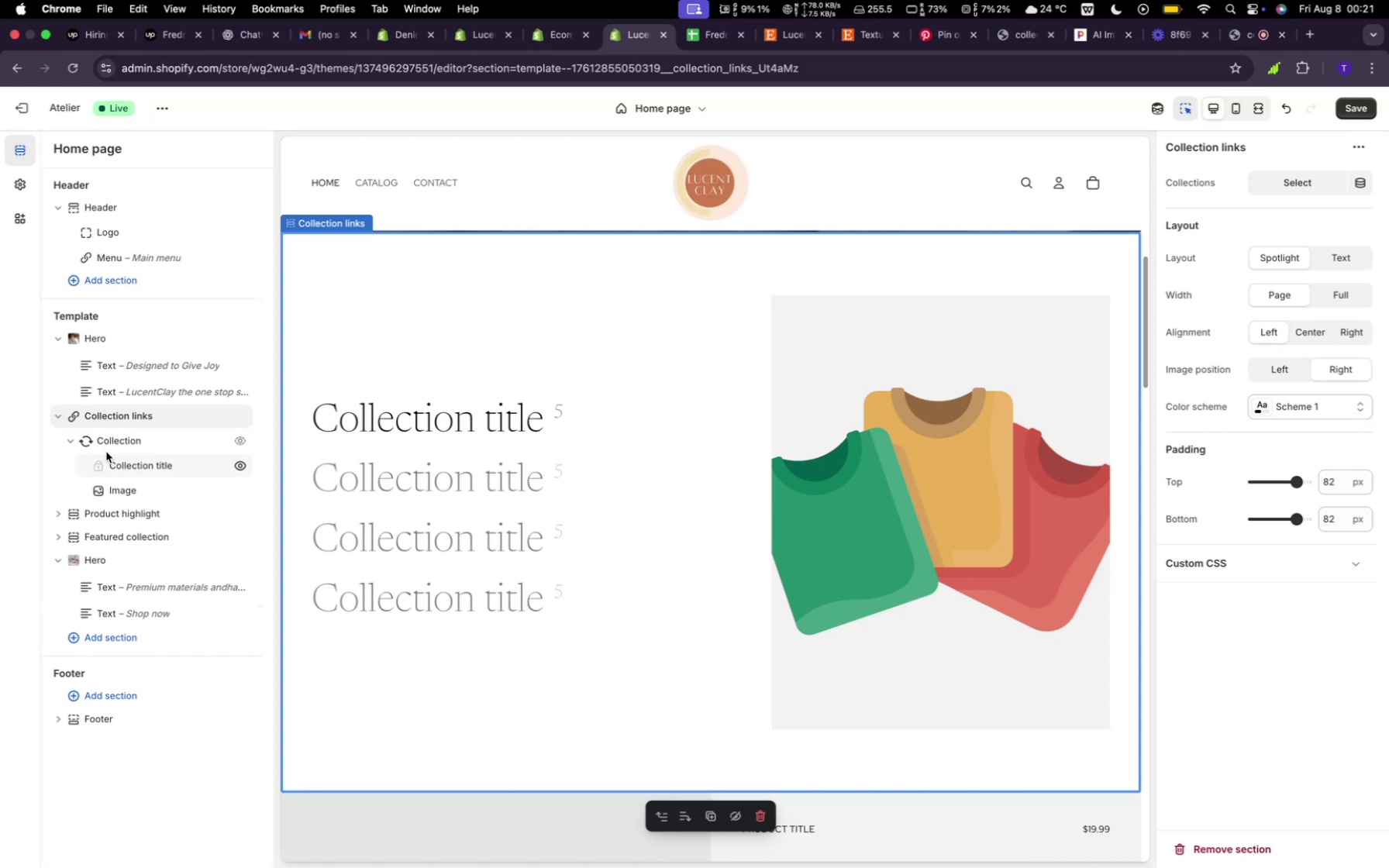 
left_click([103, 441])
 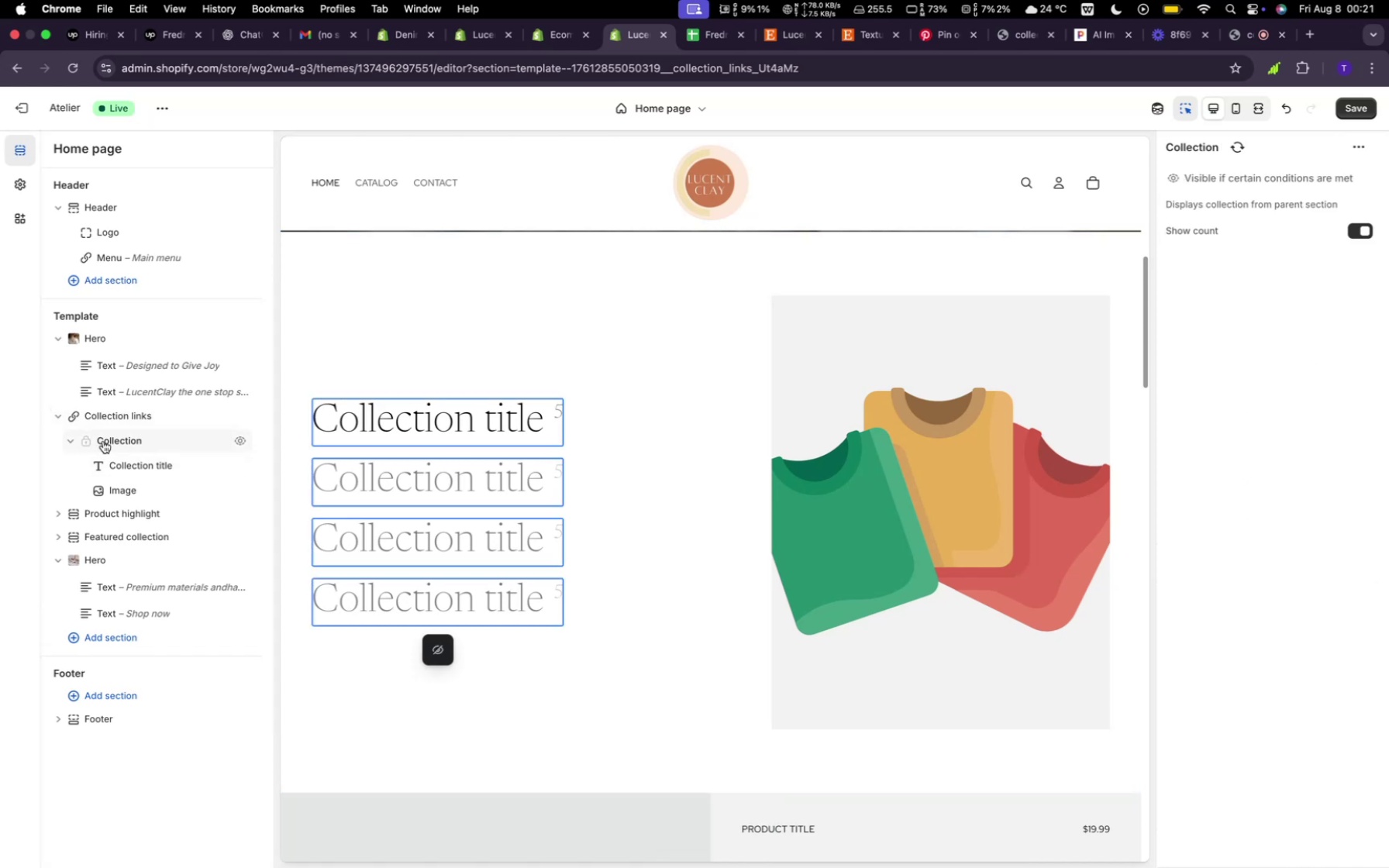 
mouse_move([104, 422])
 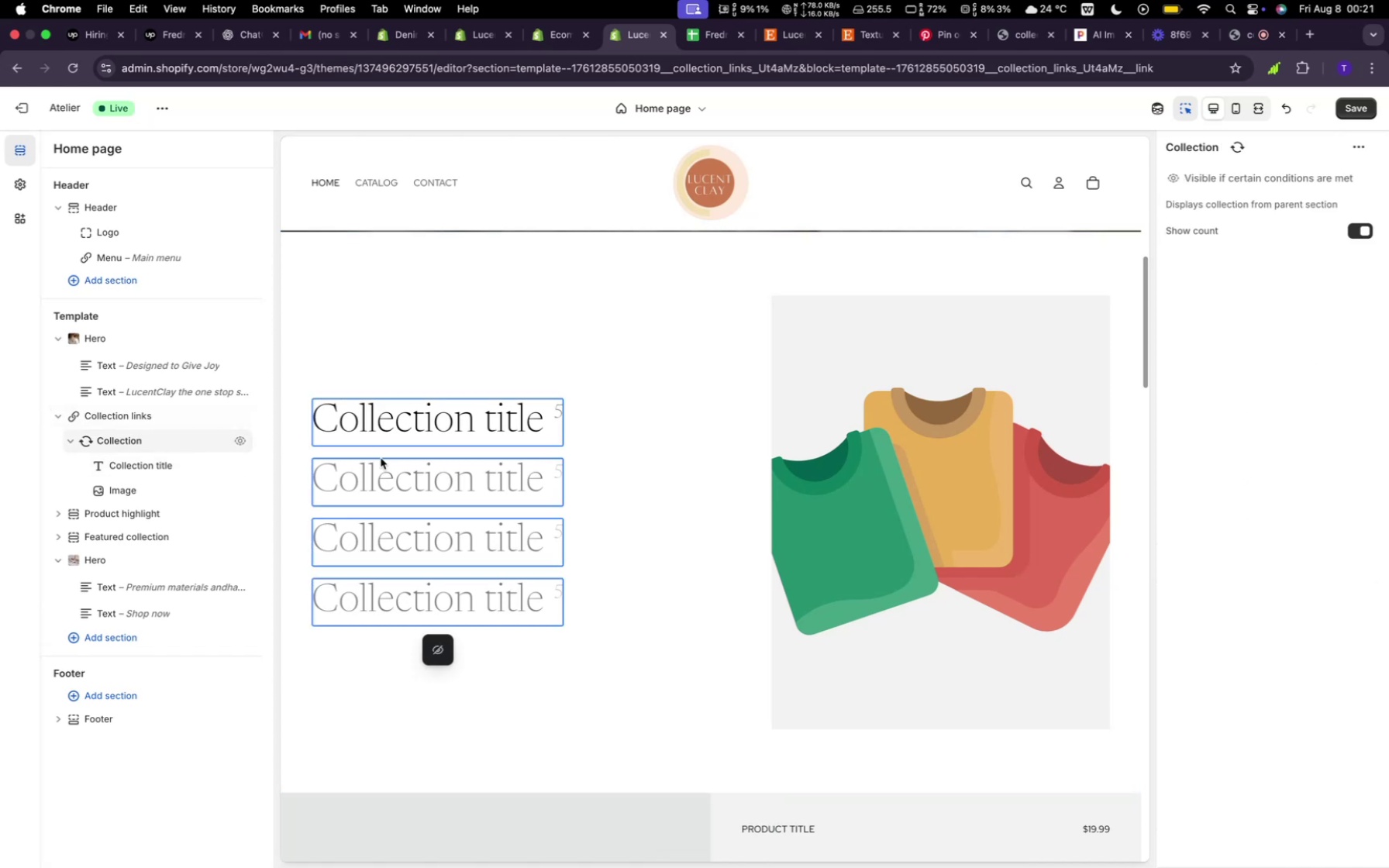 
mouse_move([445, 413])
 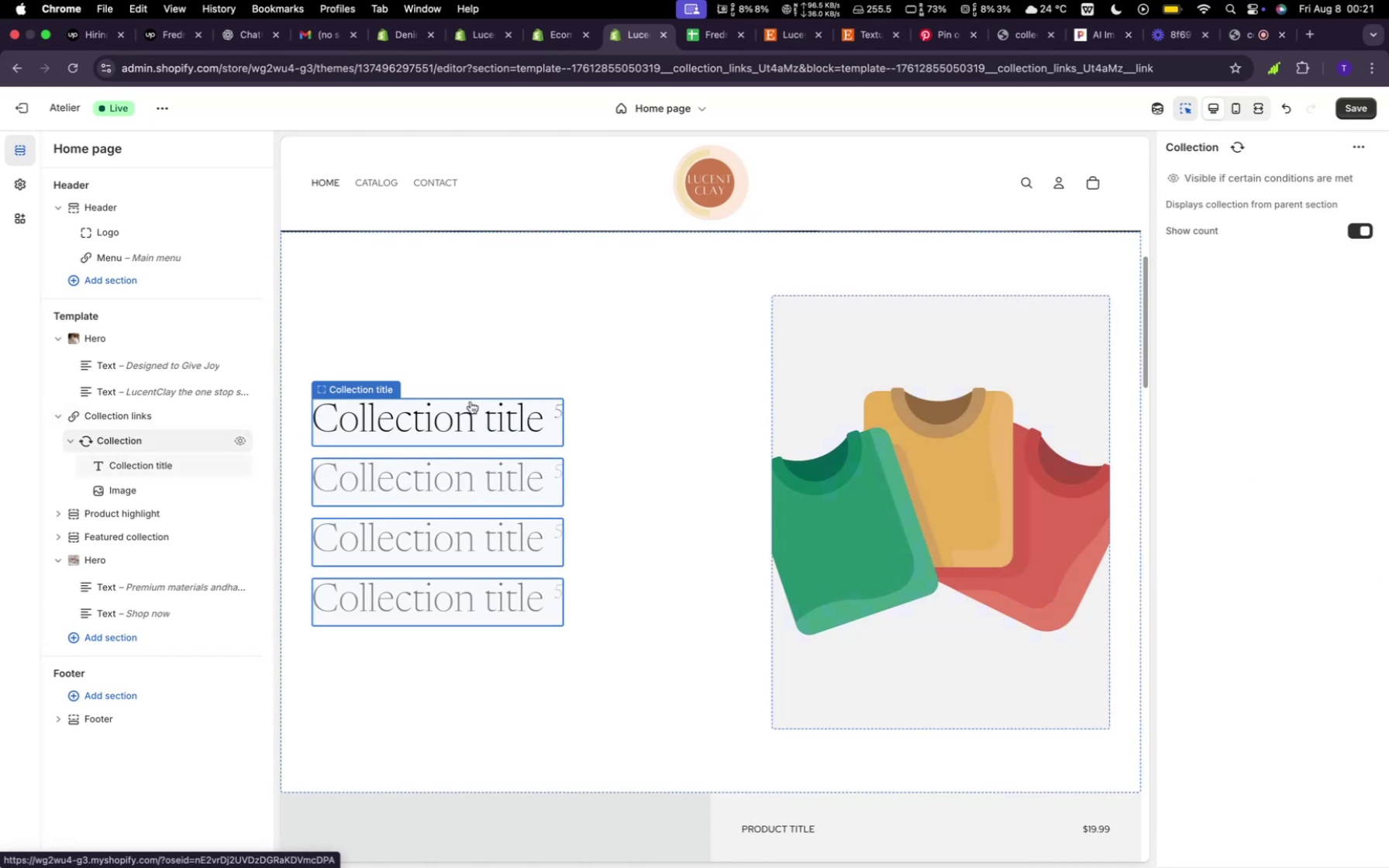 
scroll: coordinate [470, 401], scroll_direction: down, amount: 47.0
 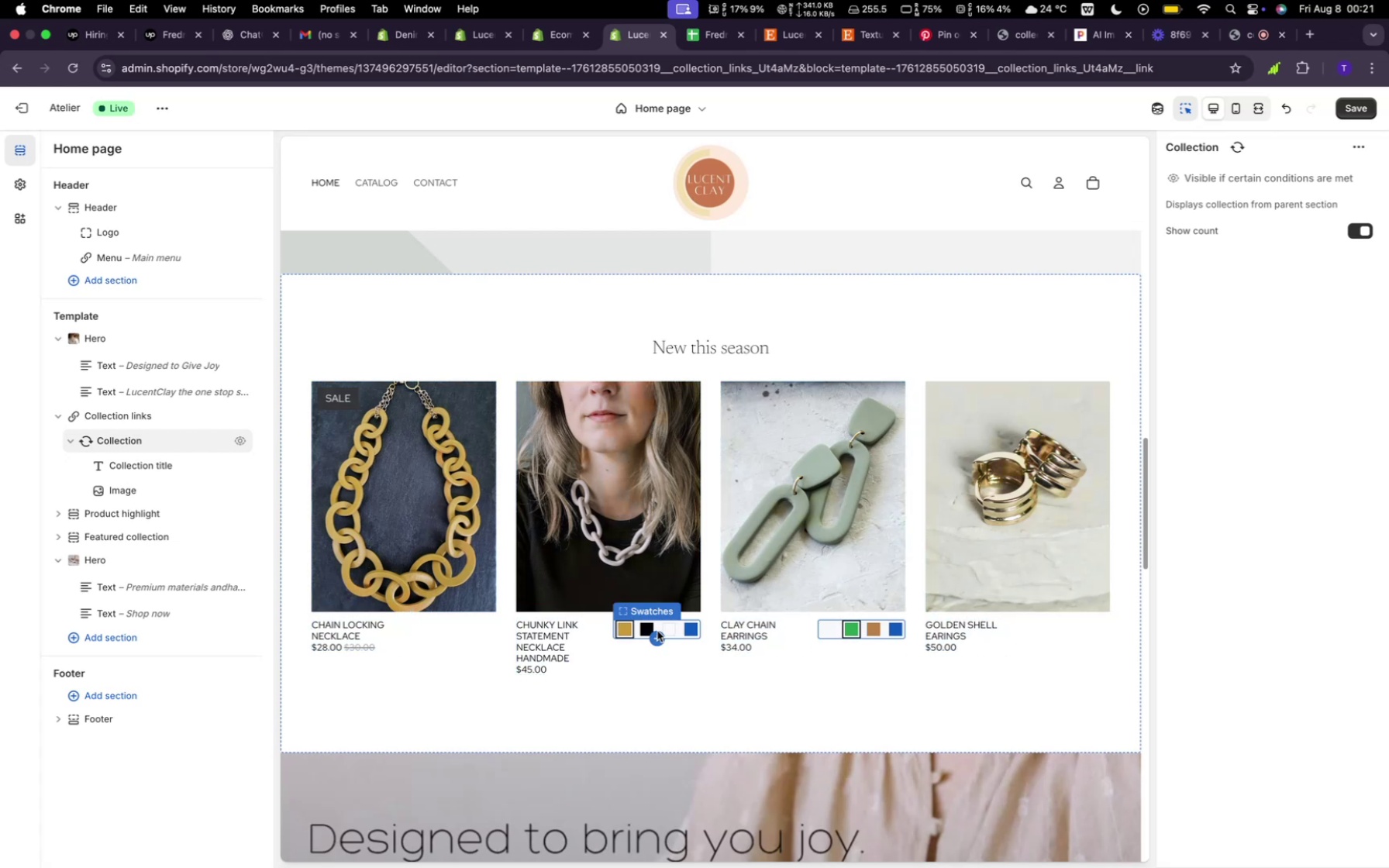 
left_click([651, 631])
 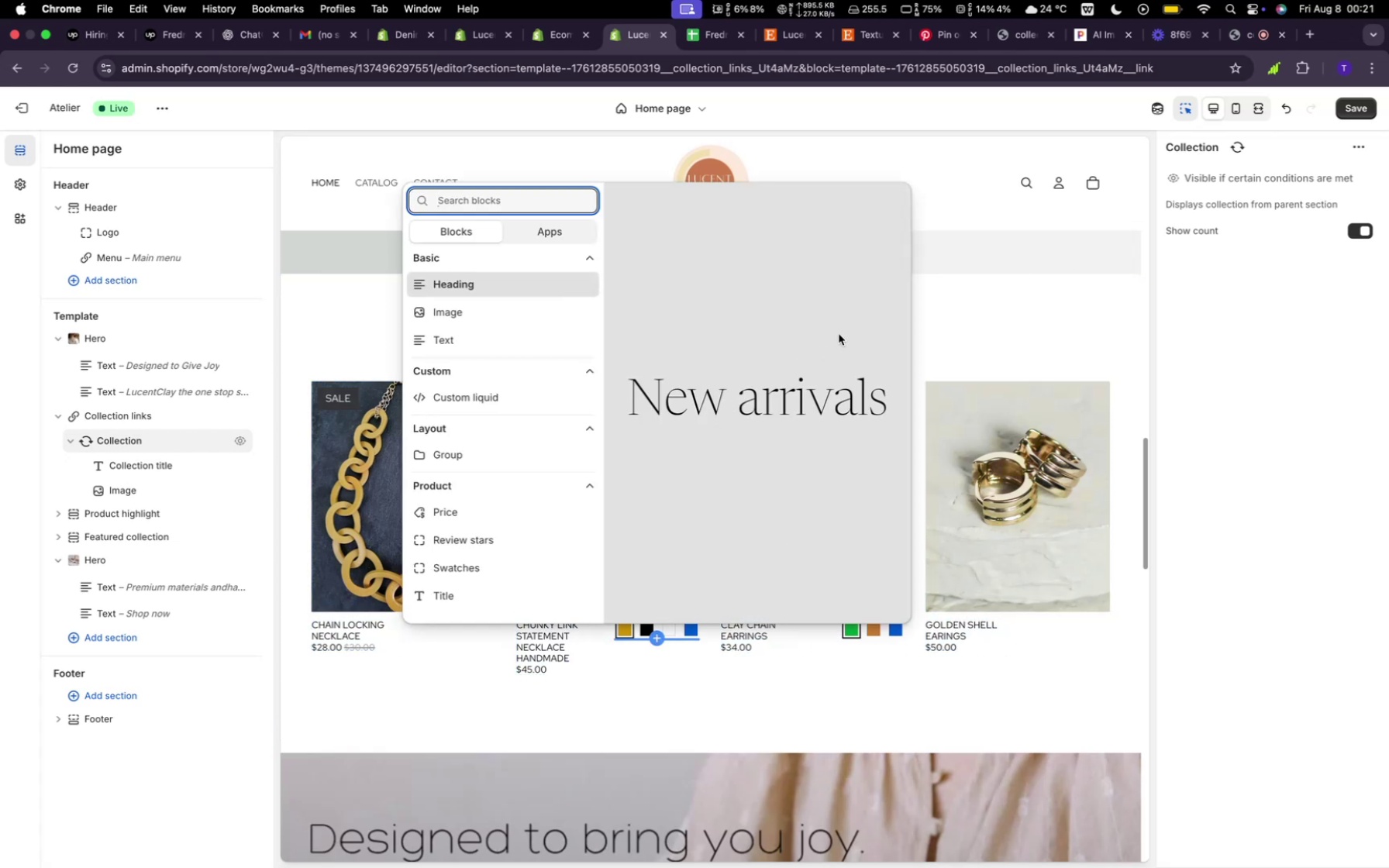 
left_click([932, 289])
 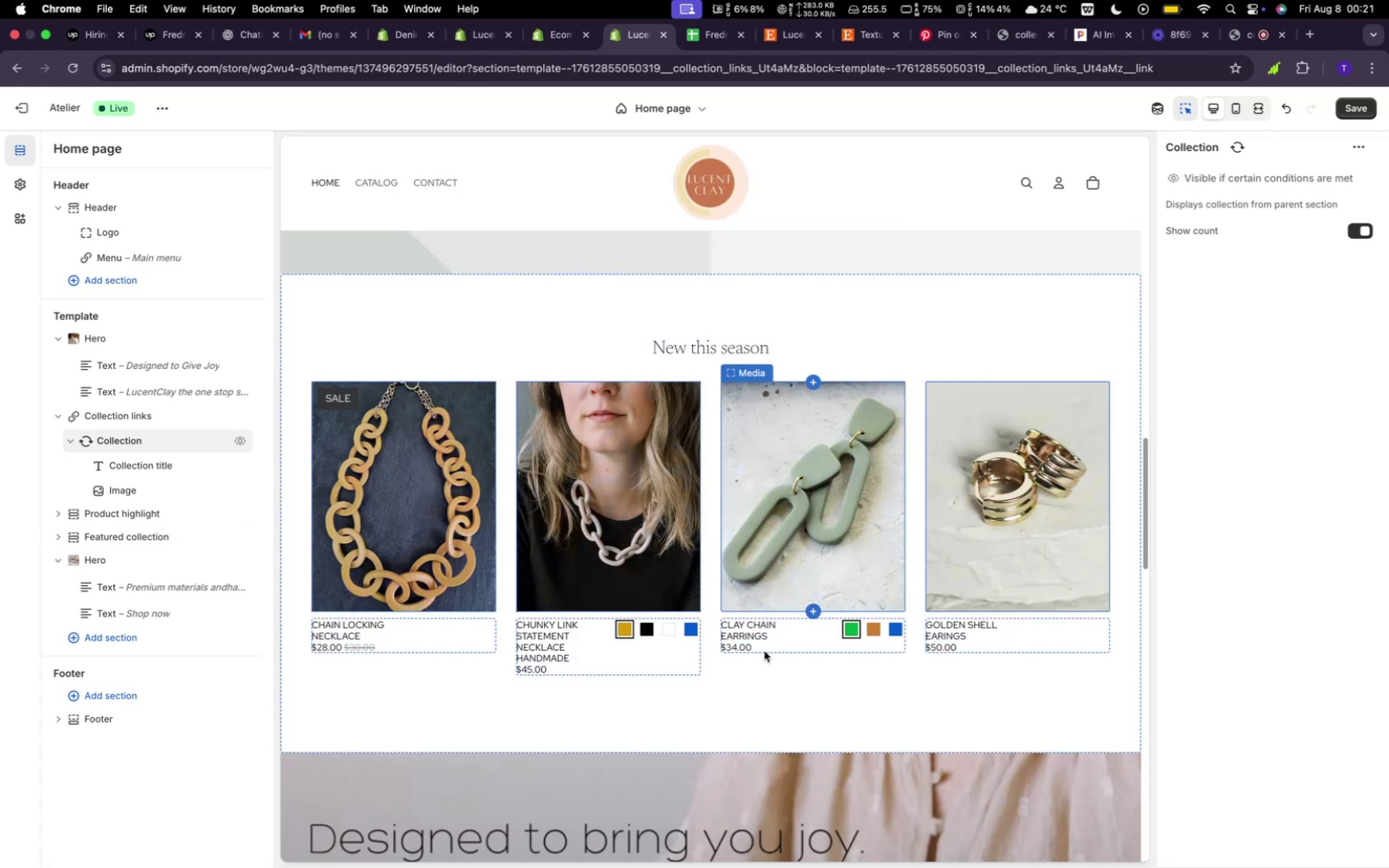 
scroll: coordinate [852, 538], scroll_direction: down, amount: 99.0
 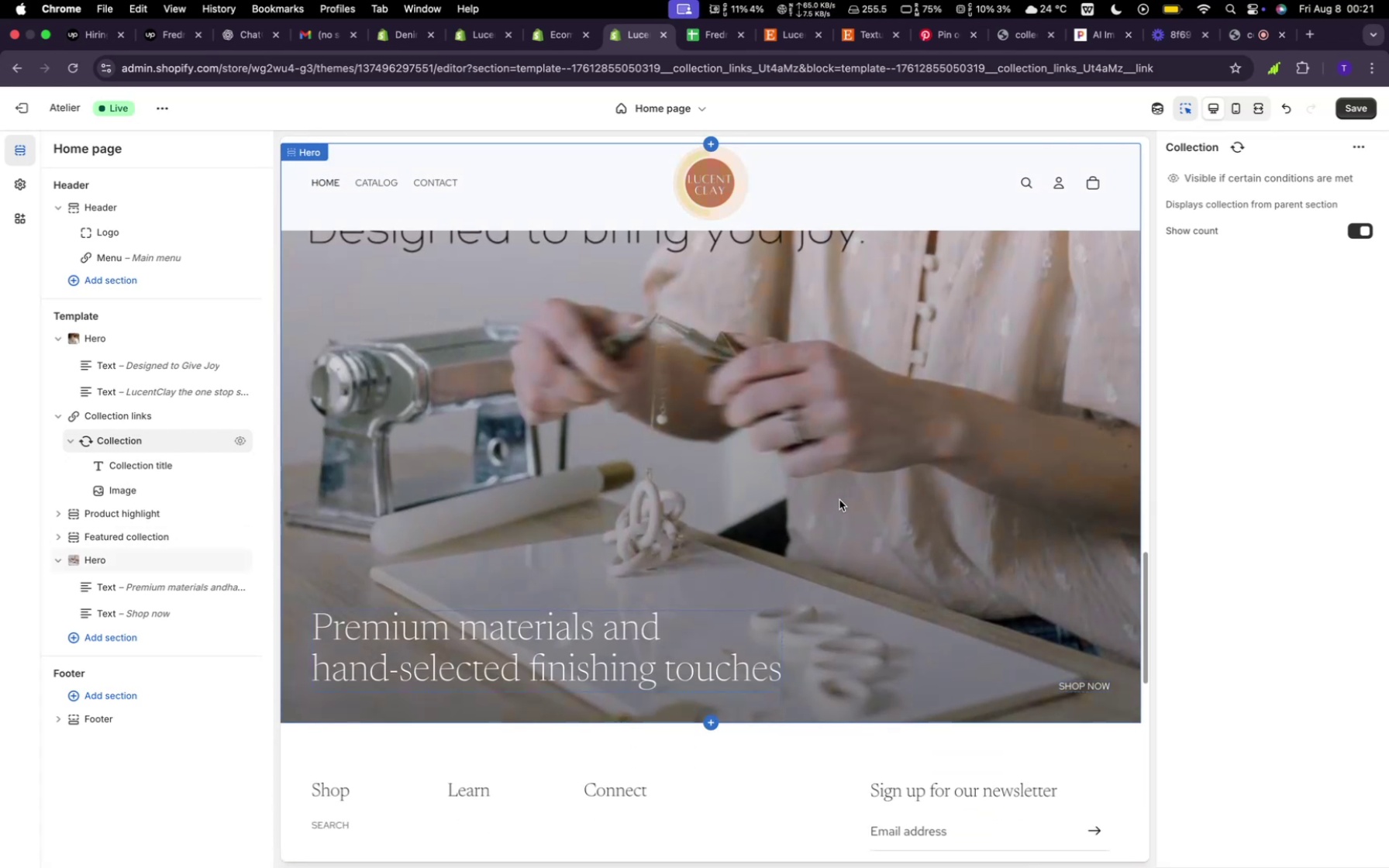 
left_click([839, 498])
 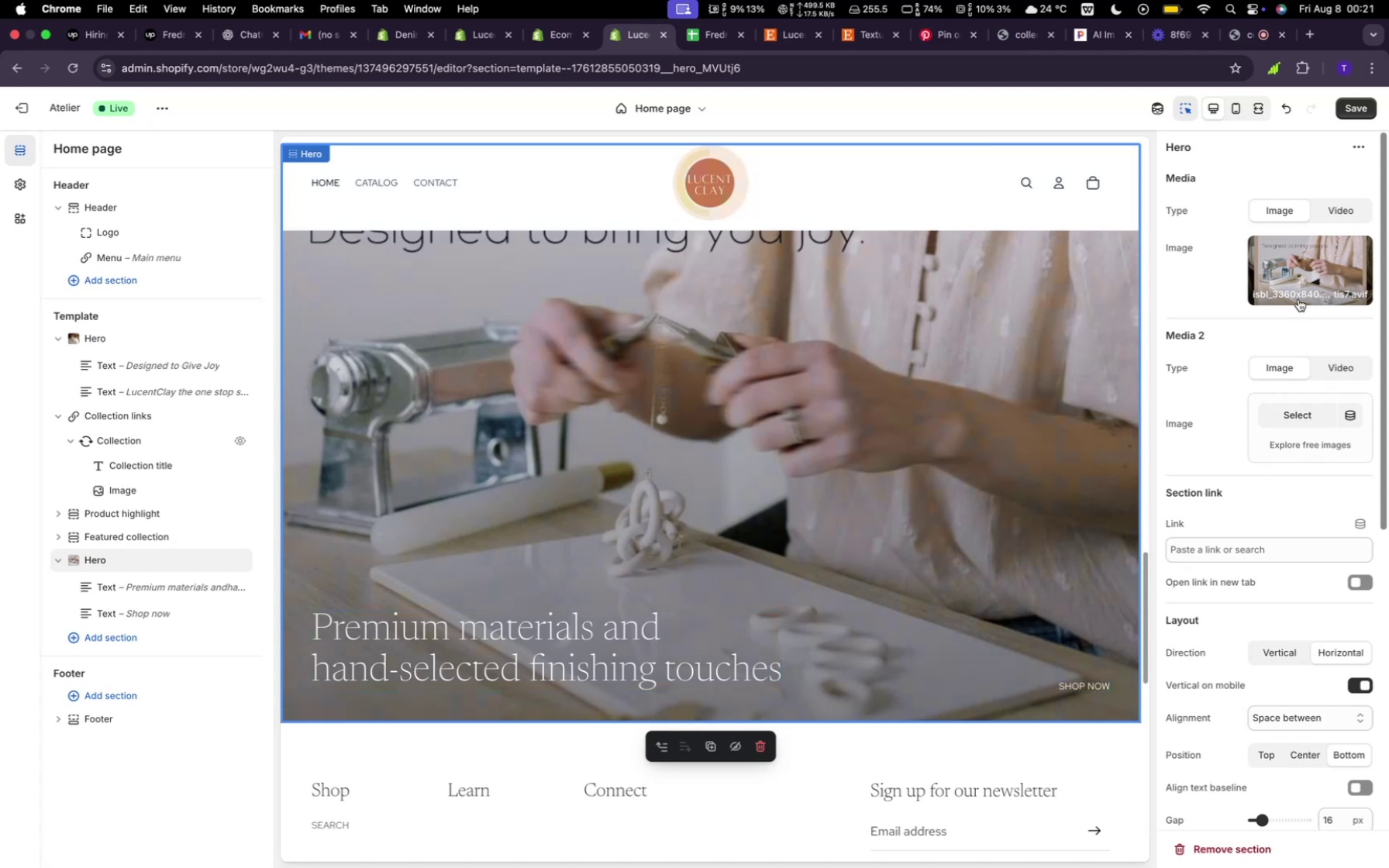 
left_click([1326, 267])
 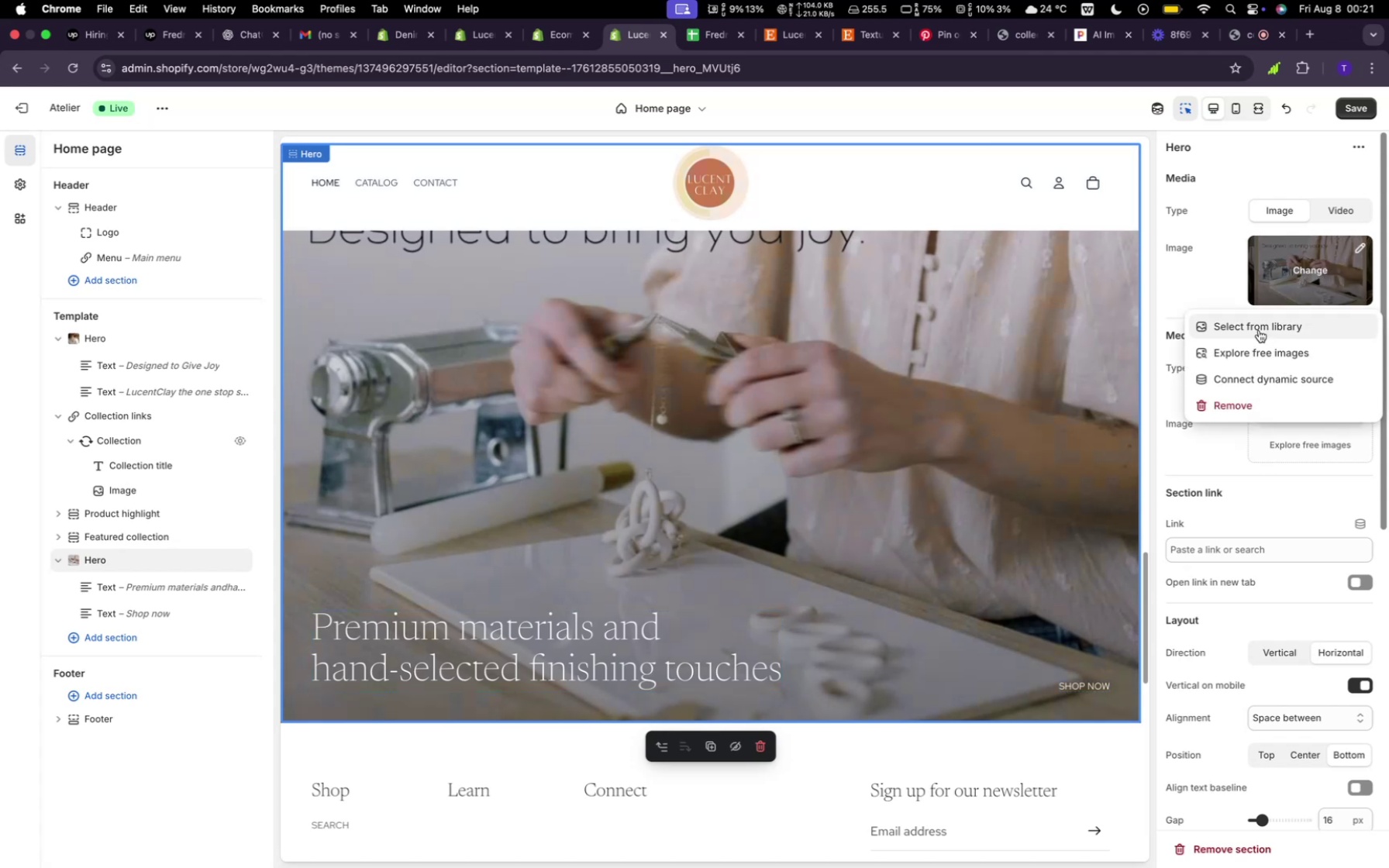 
scroll: coordinate [853, 505], scroll_direction: up, amount: 276.0
 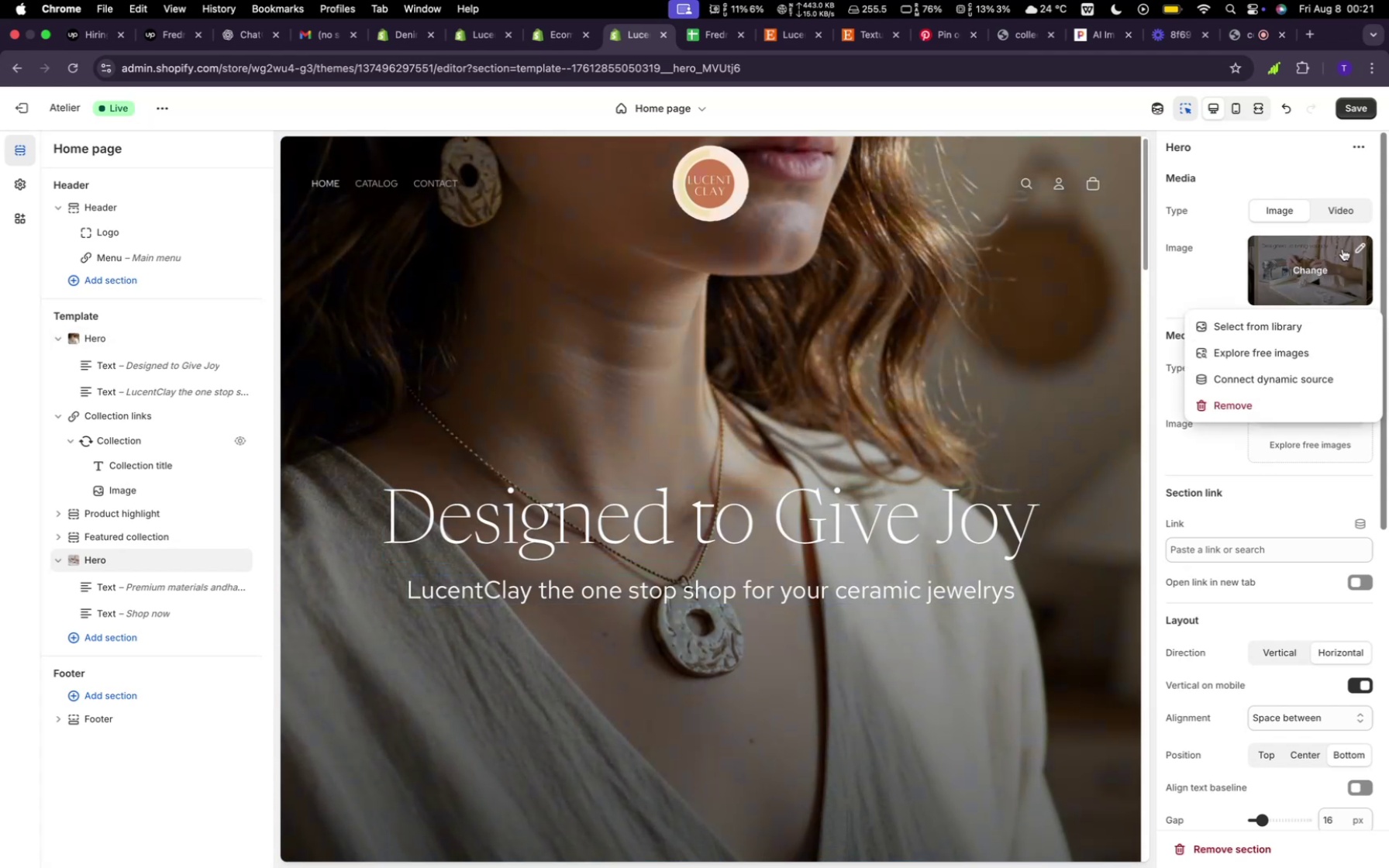 
left_click([1330, 267])
 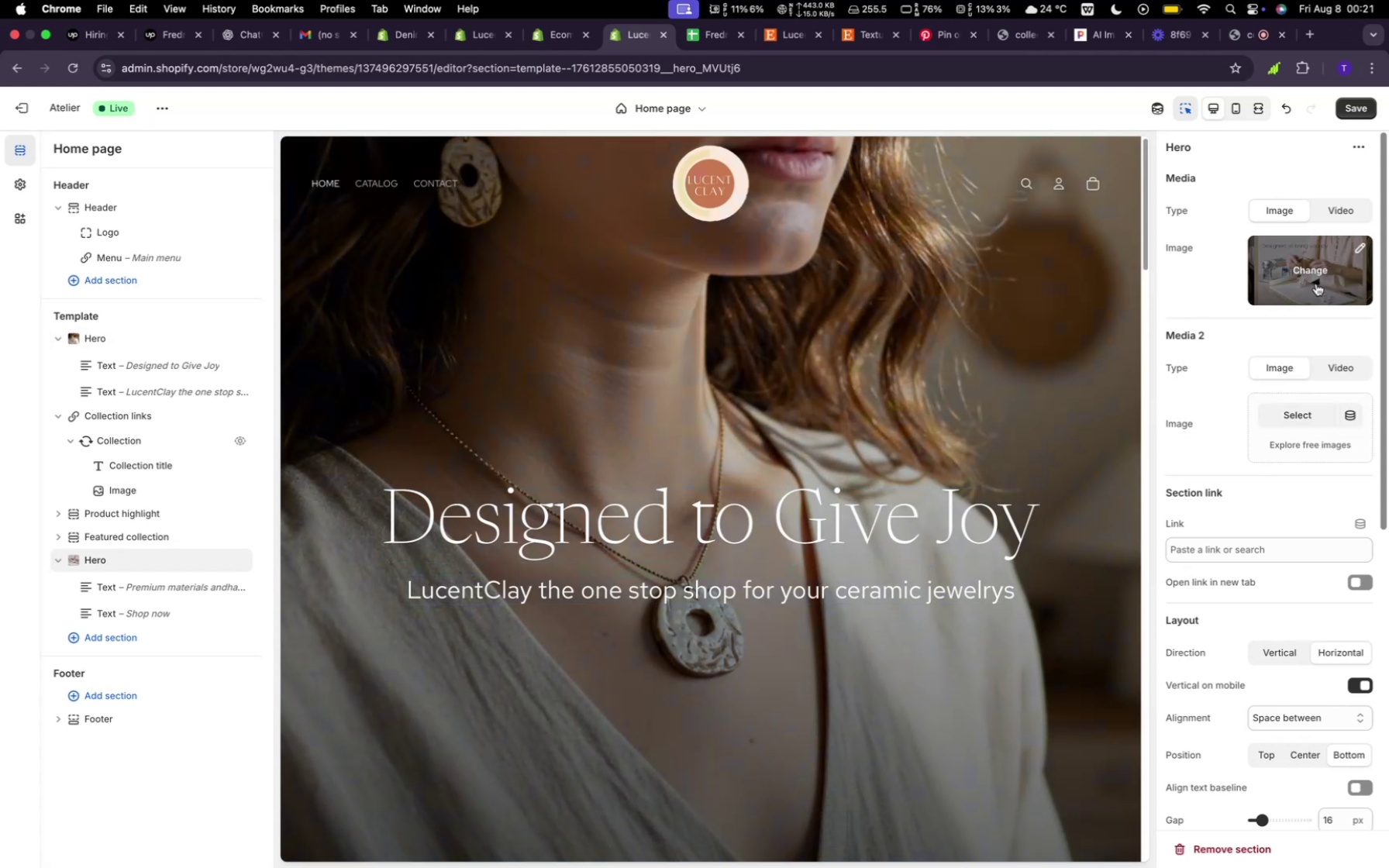 
left_click([1316, 284])
 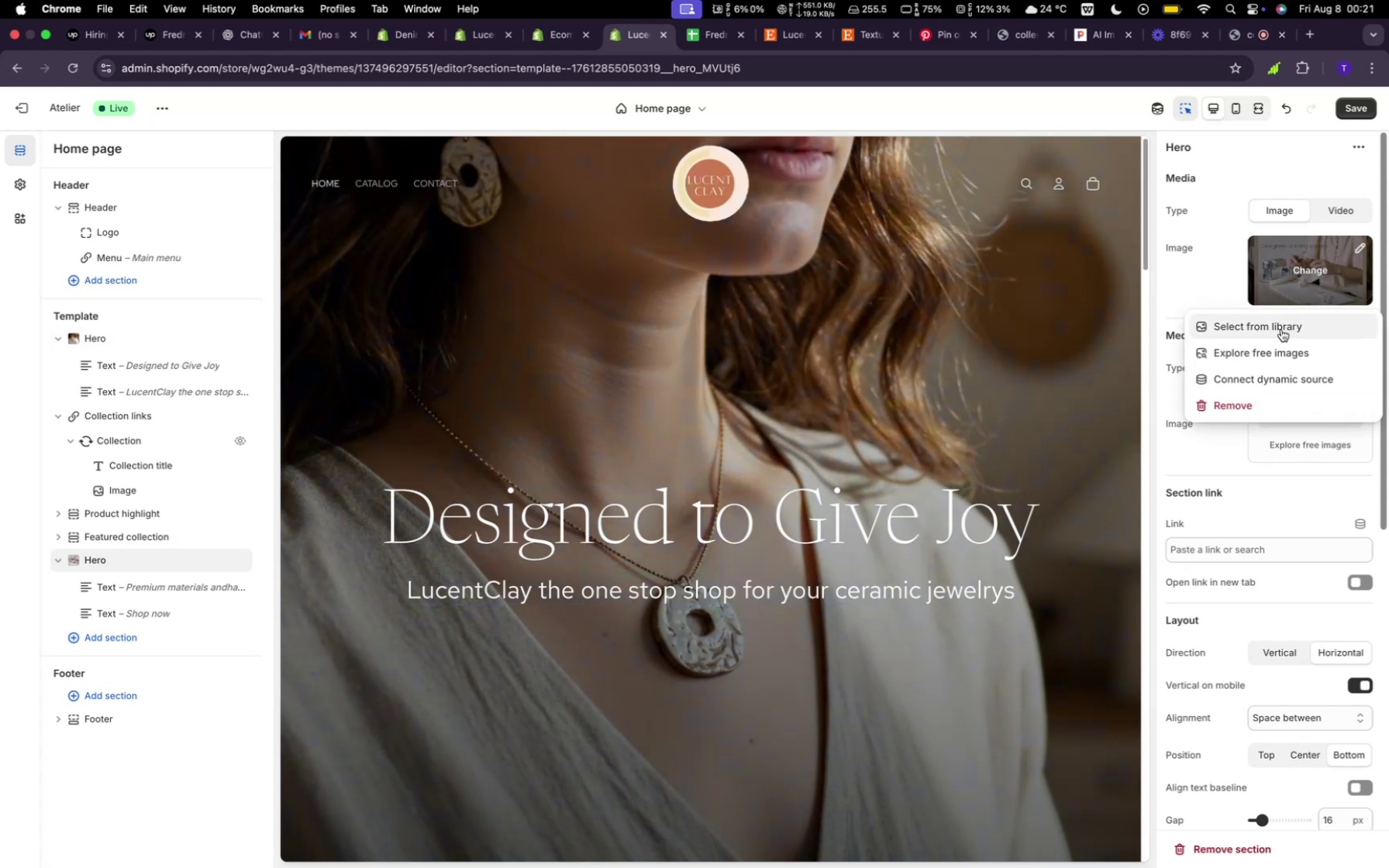 
left_click([1281, 329])
 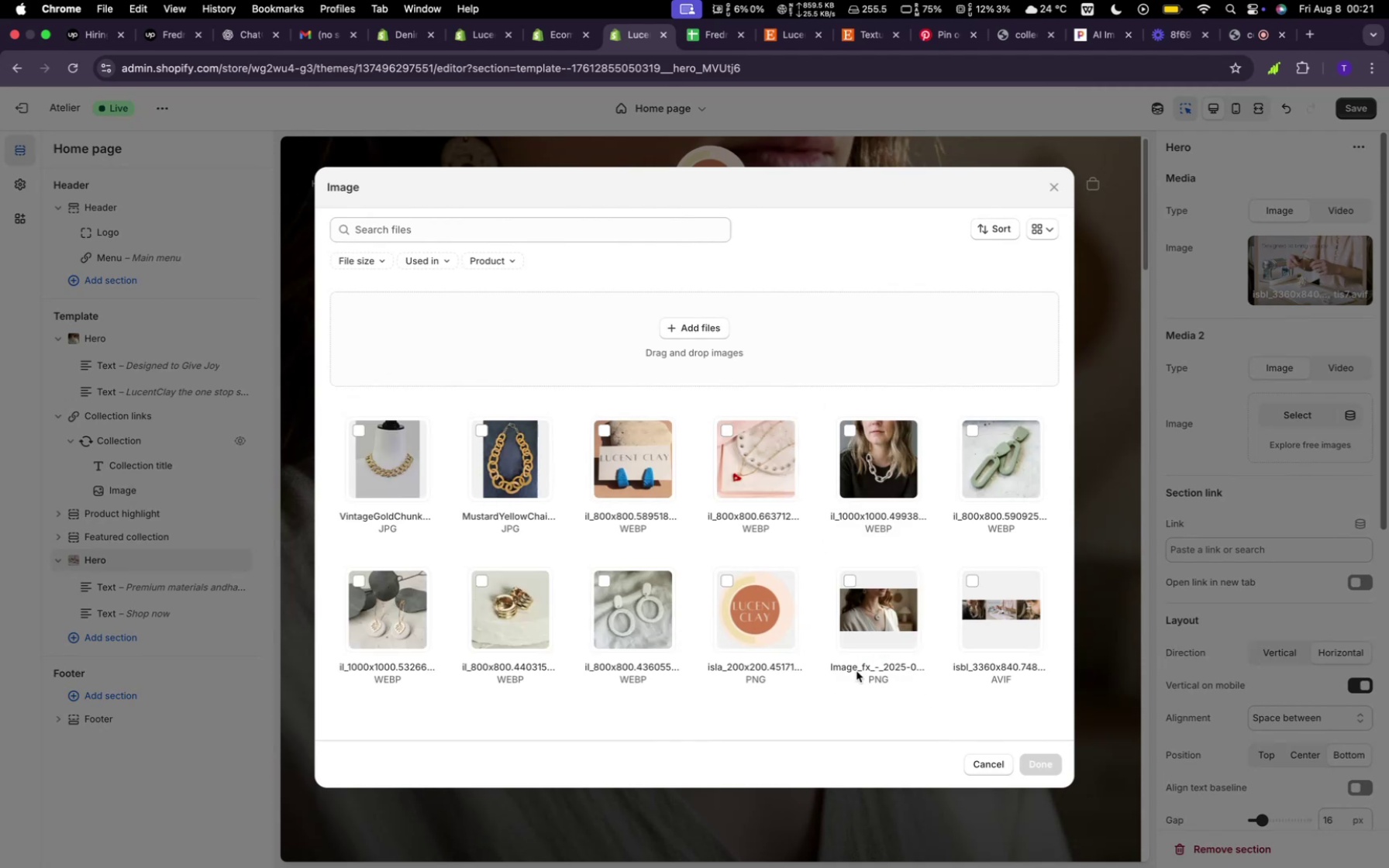 
left_click([688, 328])
 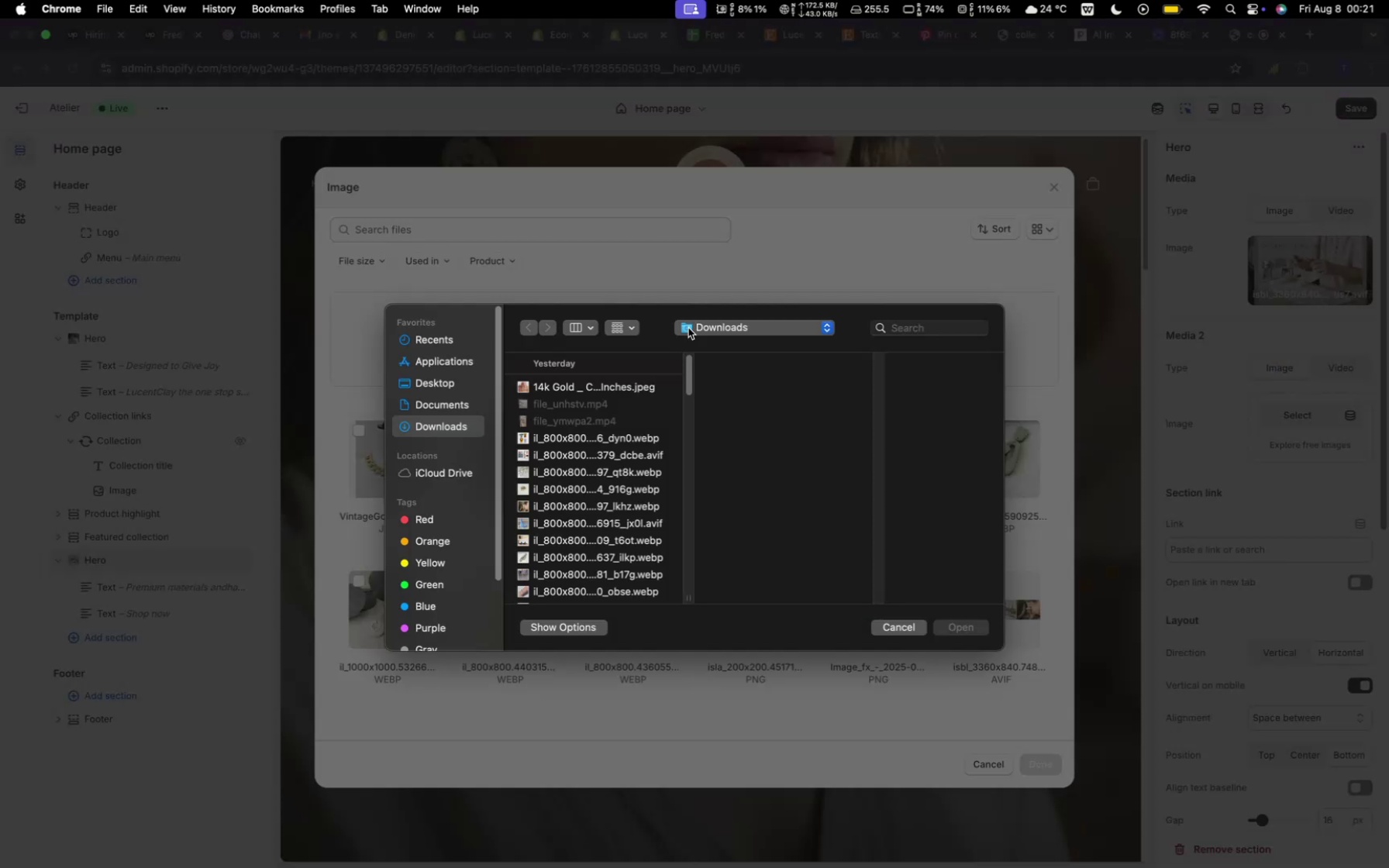 
scroll: coordinate [599, 543], scroll_direction: down, amount: 72.0
 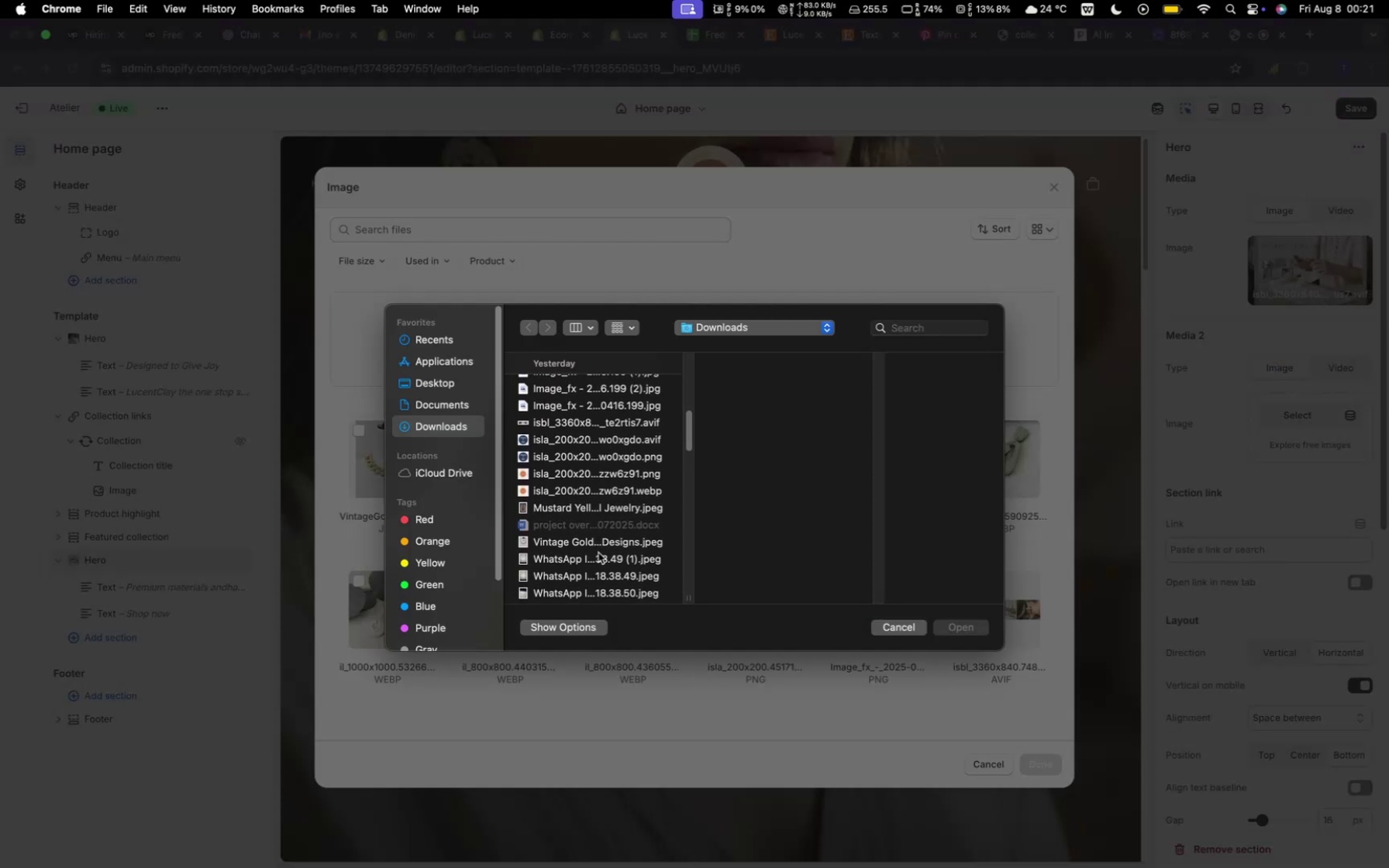 
scroll: coordinate [599, 553], scroll_direction: up, amount: 23.0
 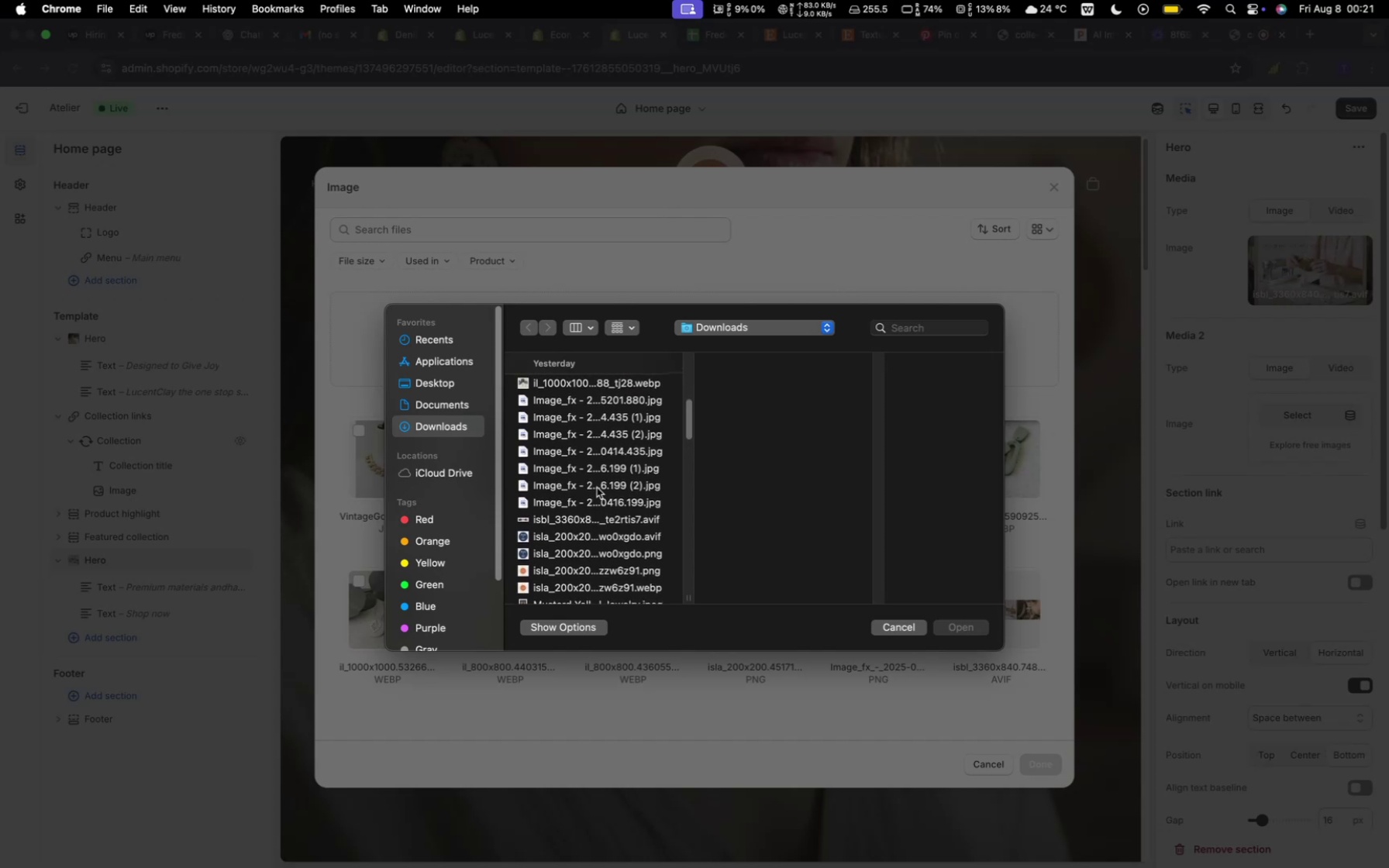 
left_click([597, 487])
 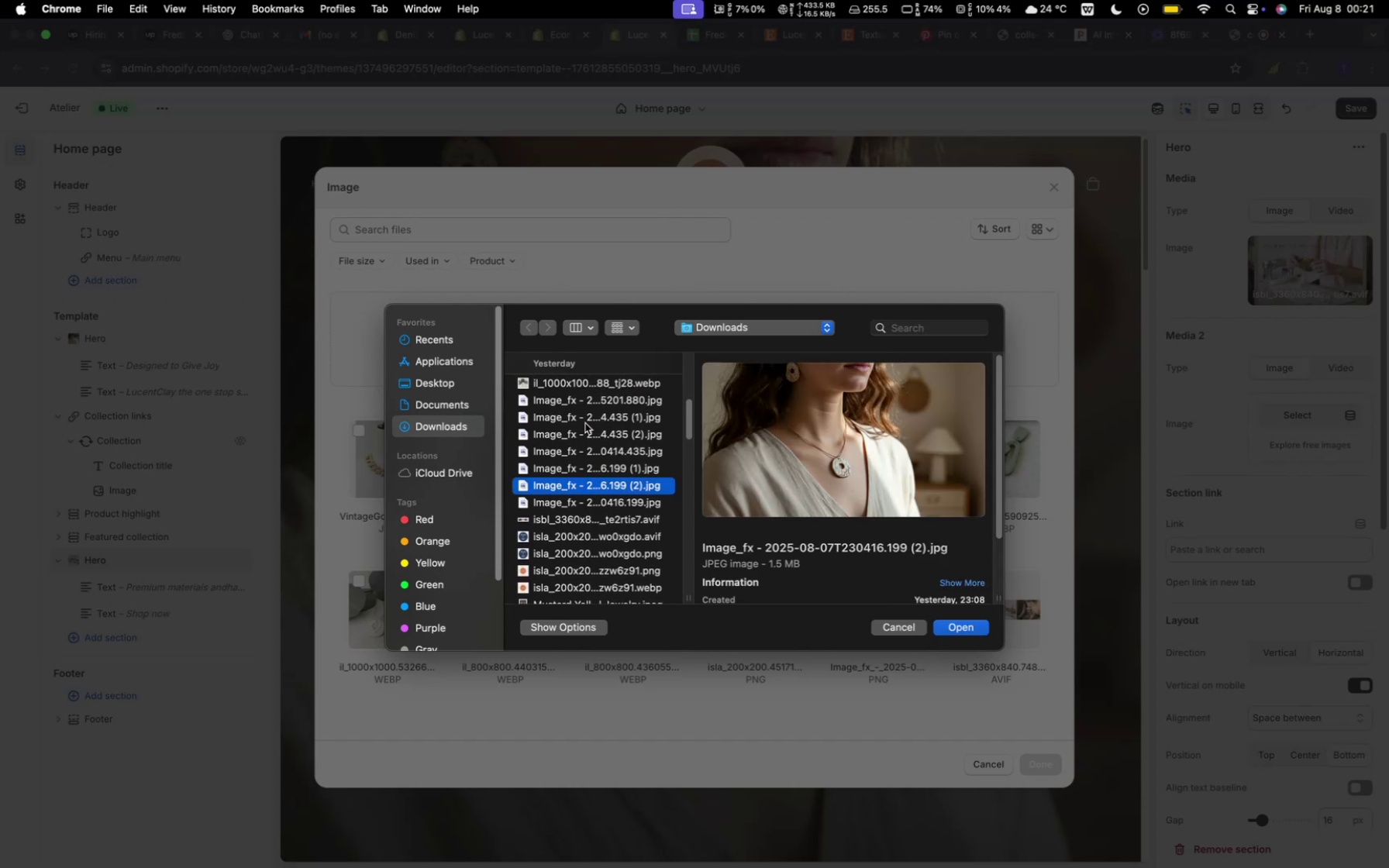 
left_click([585, 418])
 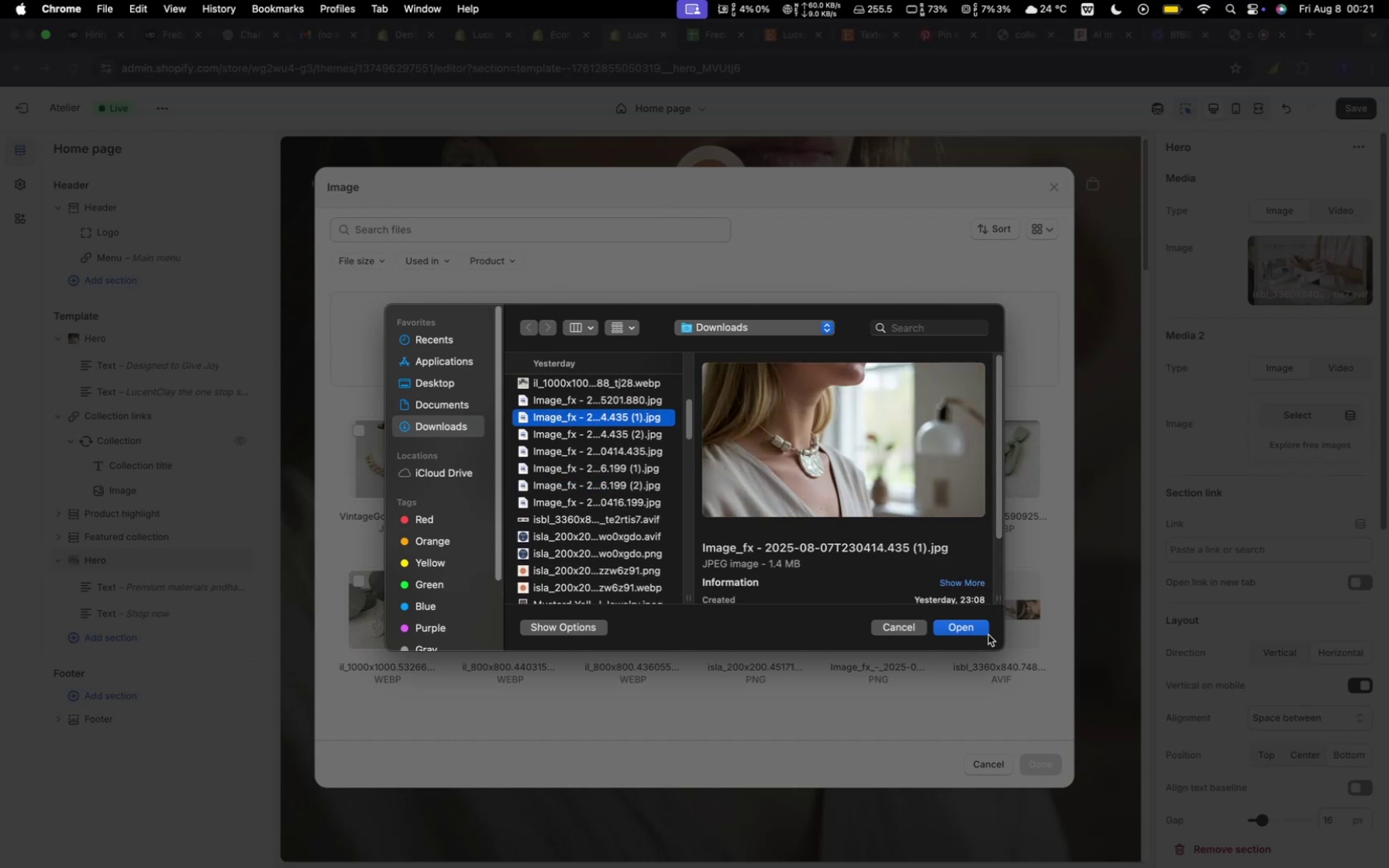 
left_click([970, 626])
 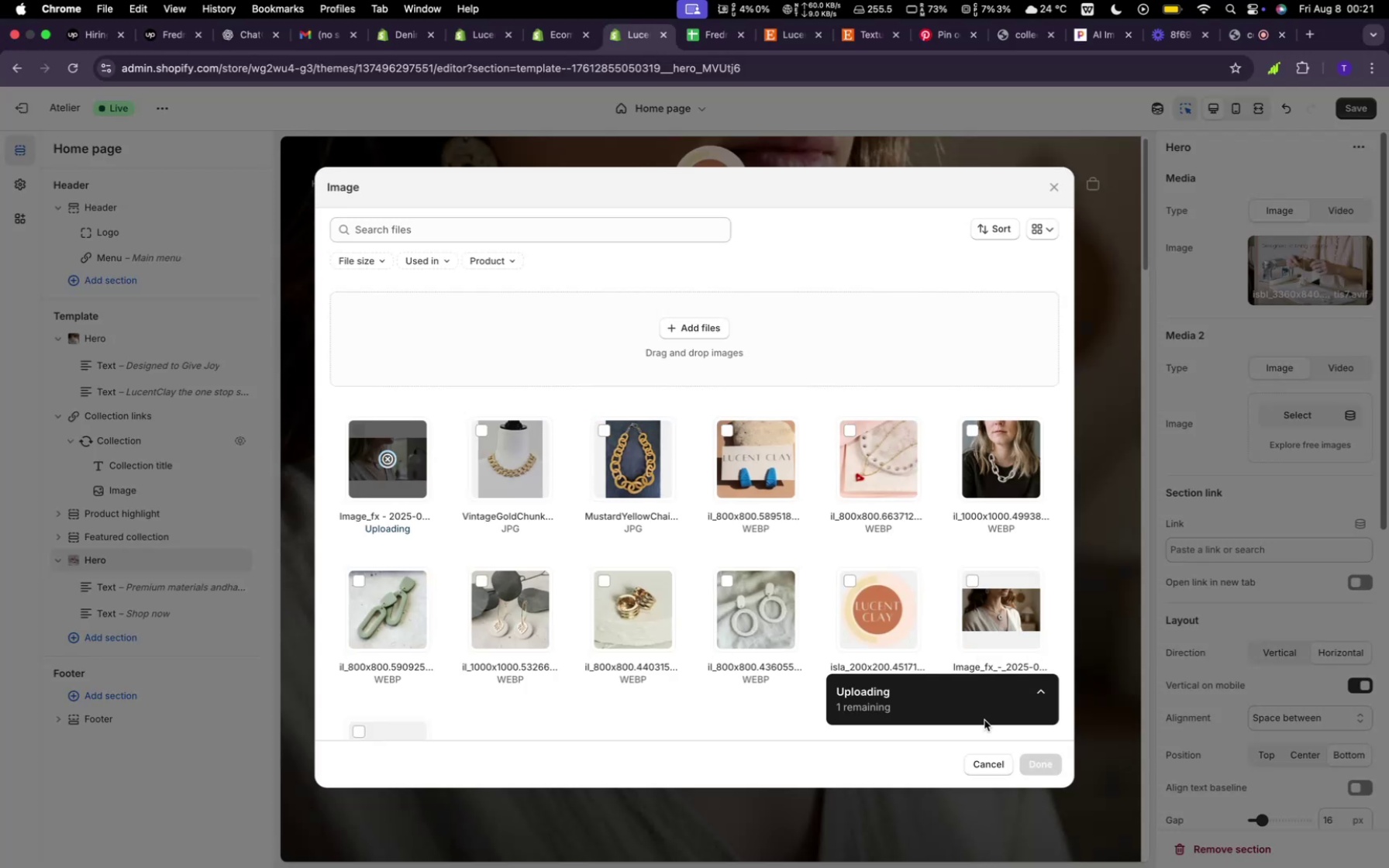 
mouse_move([884, 689])
 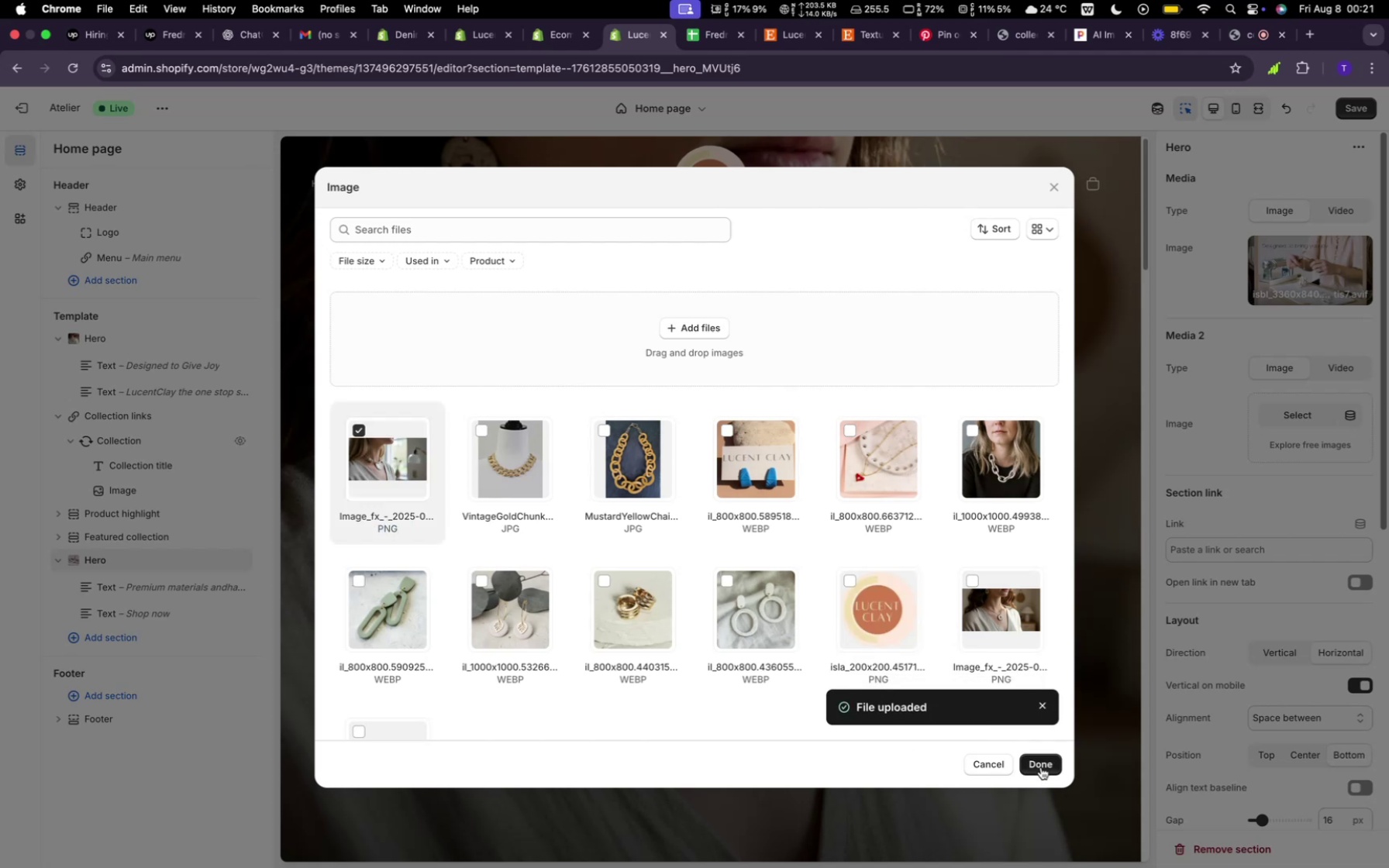 
left_click([1043, 765])
 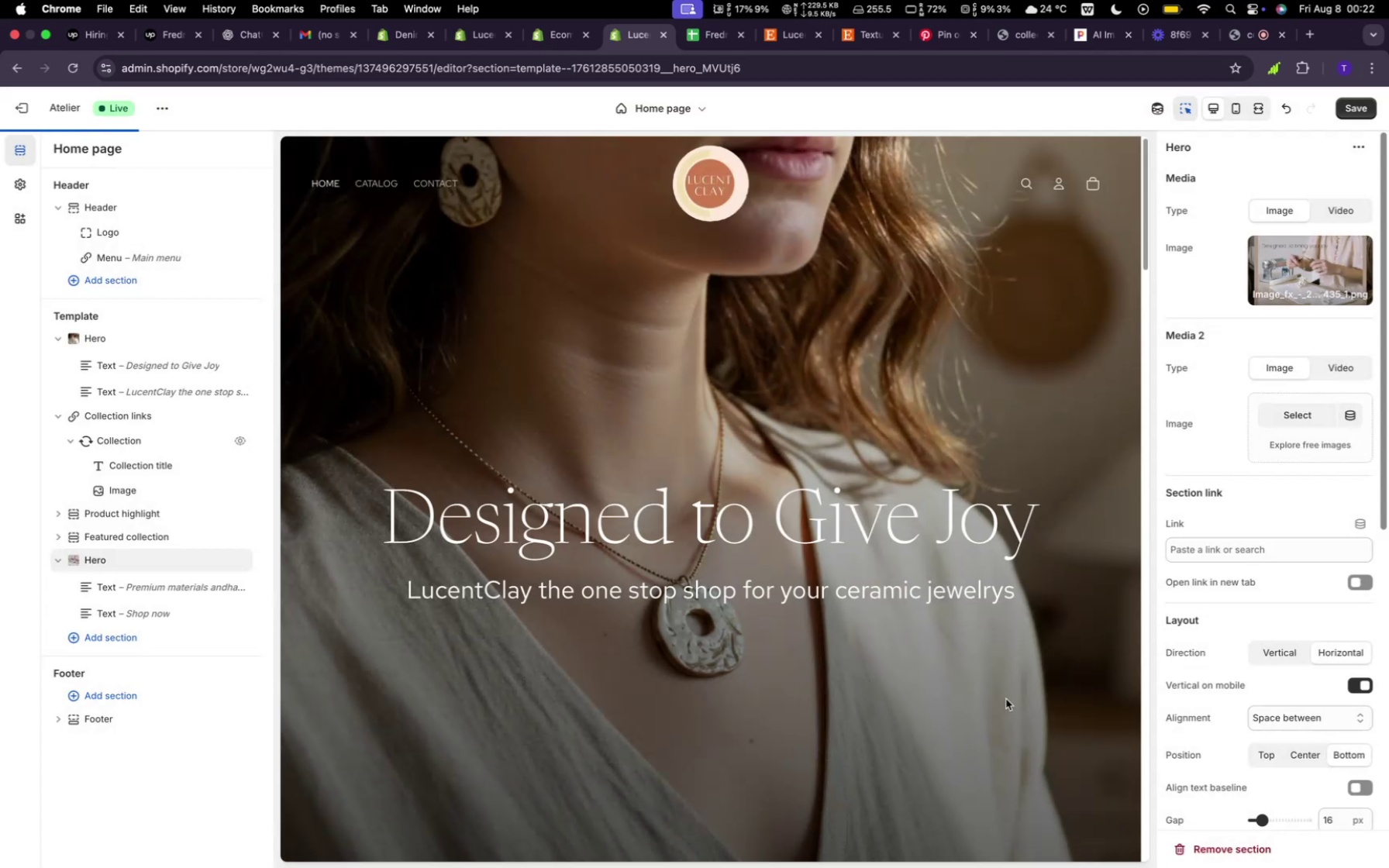 
scroll: coordinate [1006, 699], scroll_direction: down, amount: 45.0
 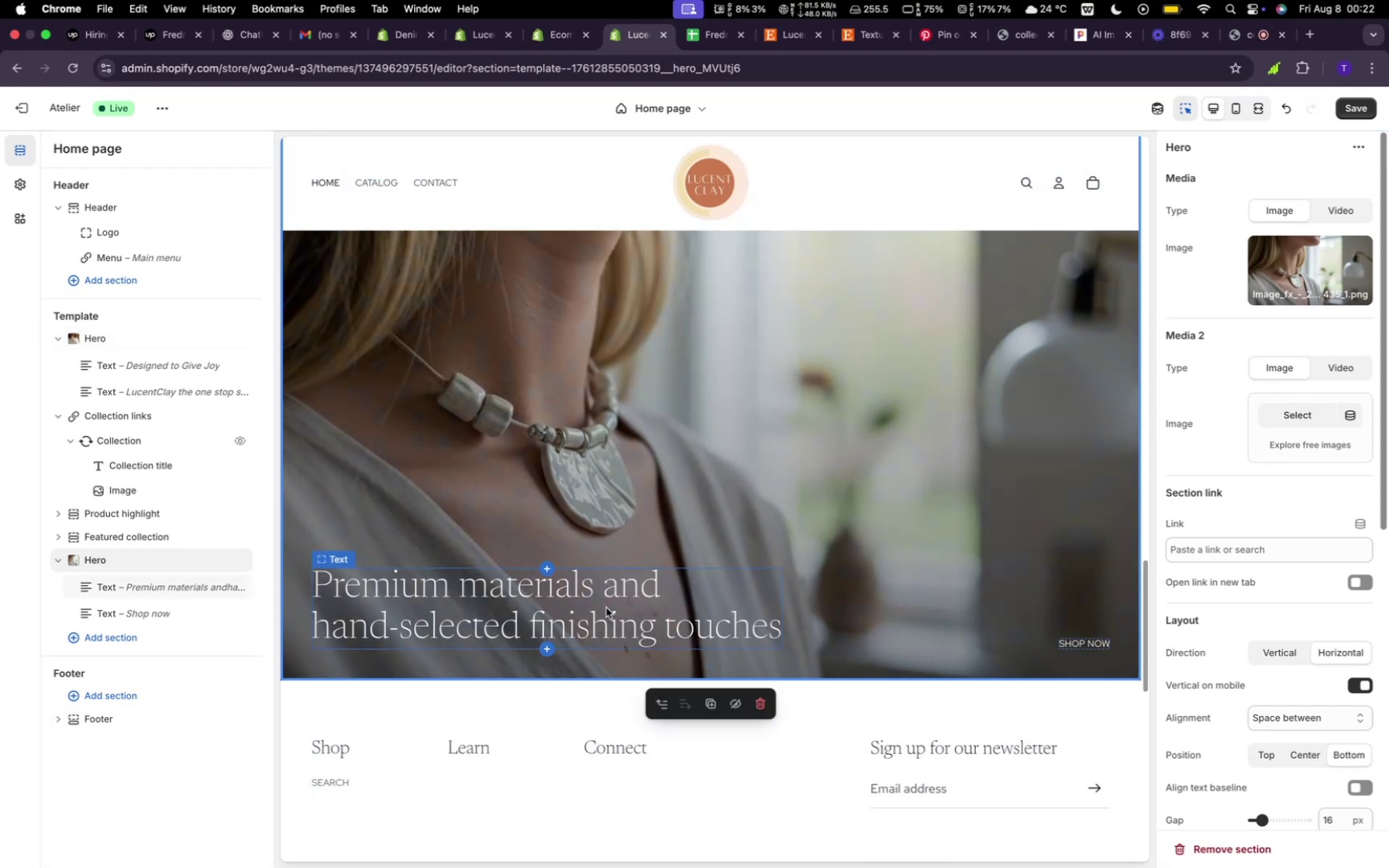 
wait(5.57)
 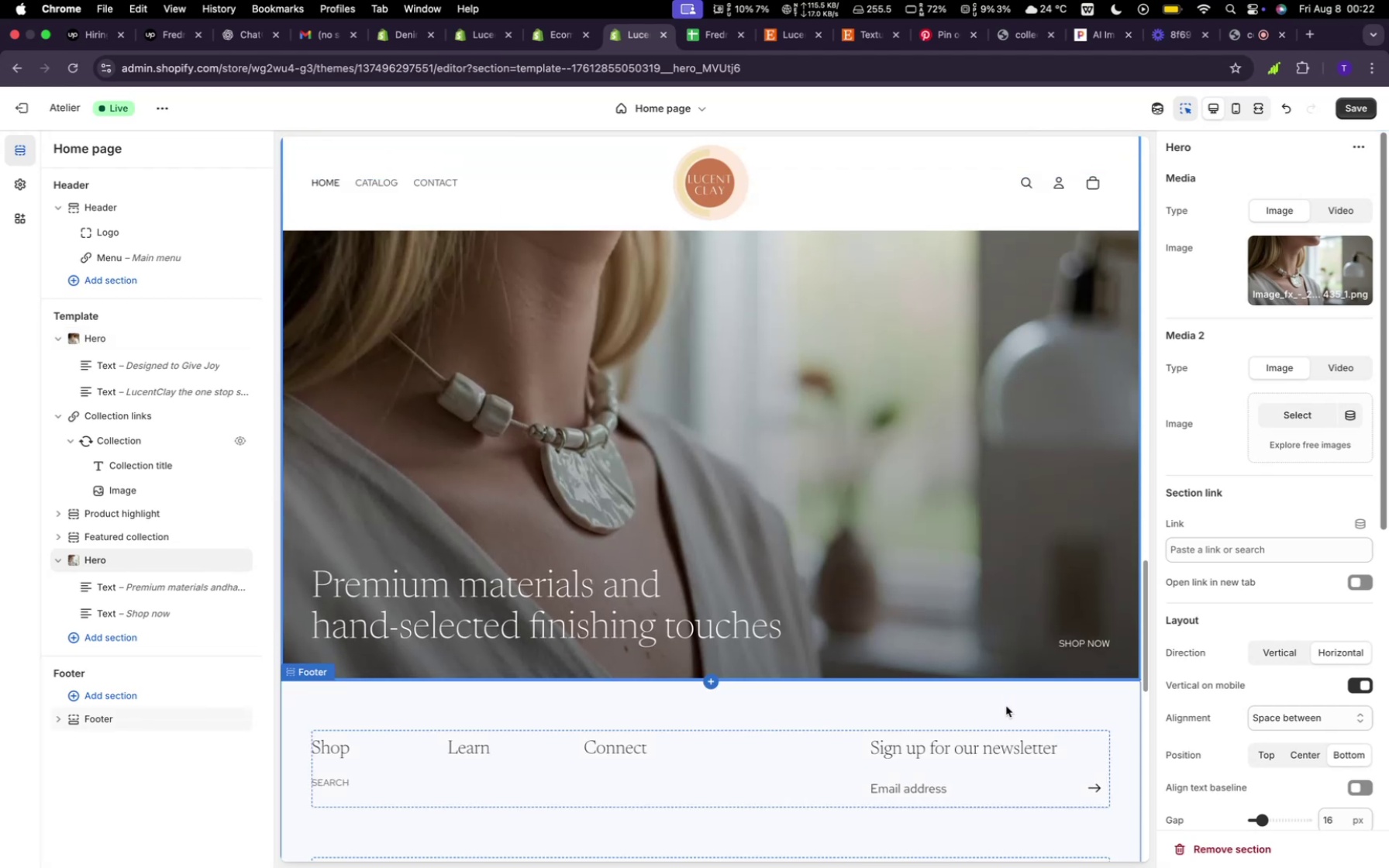 
scroll: coordinate [787, 574], scroll_direction: down, amount: 86.0
 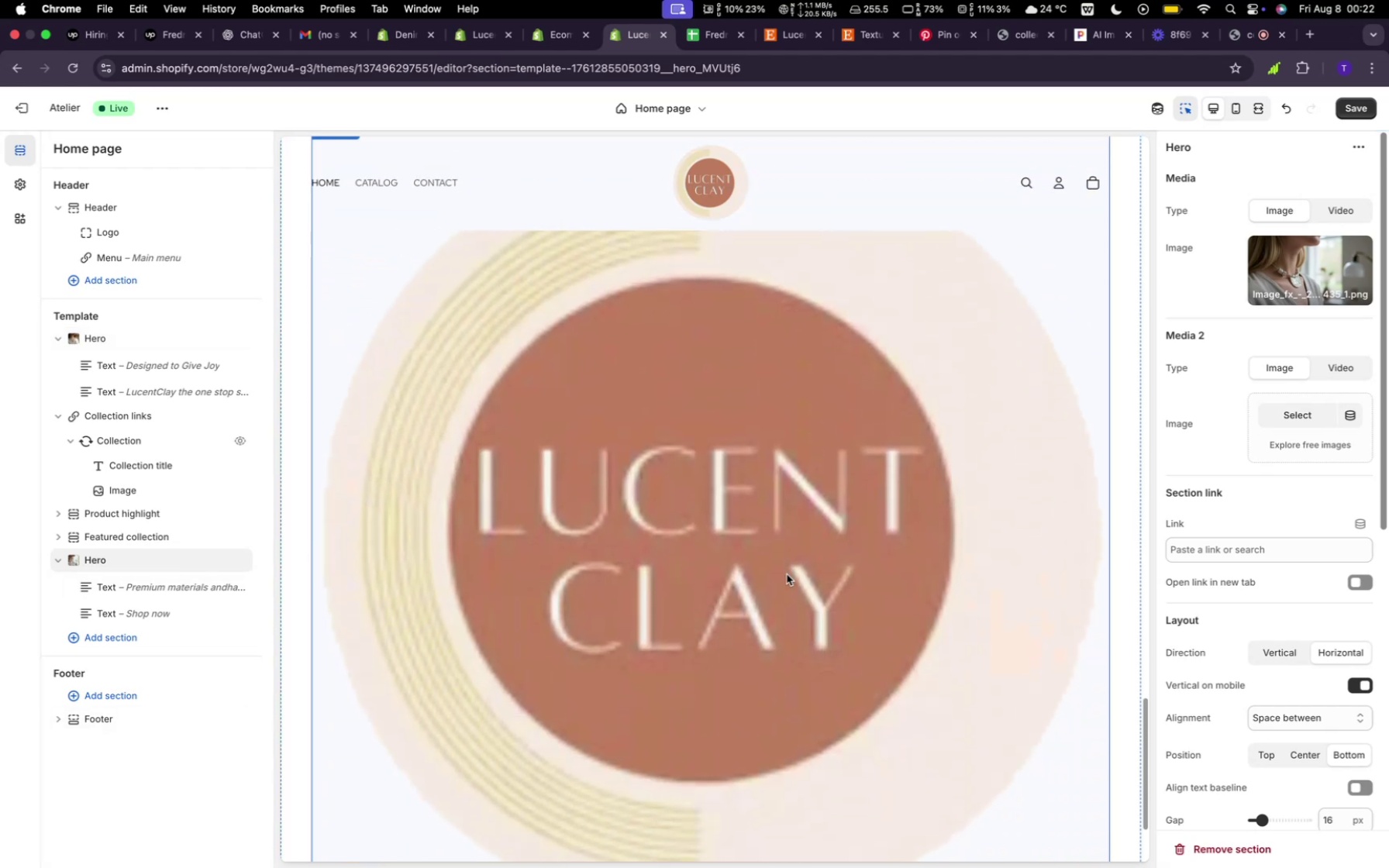 
left_click([787, 574])
 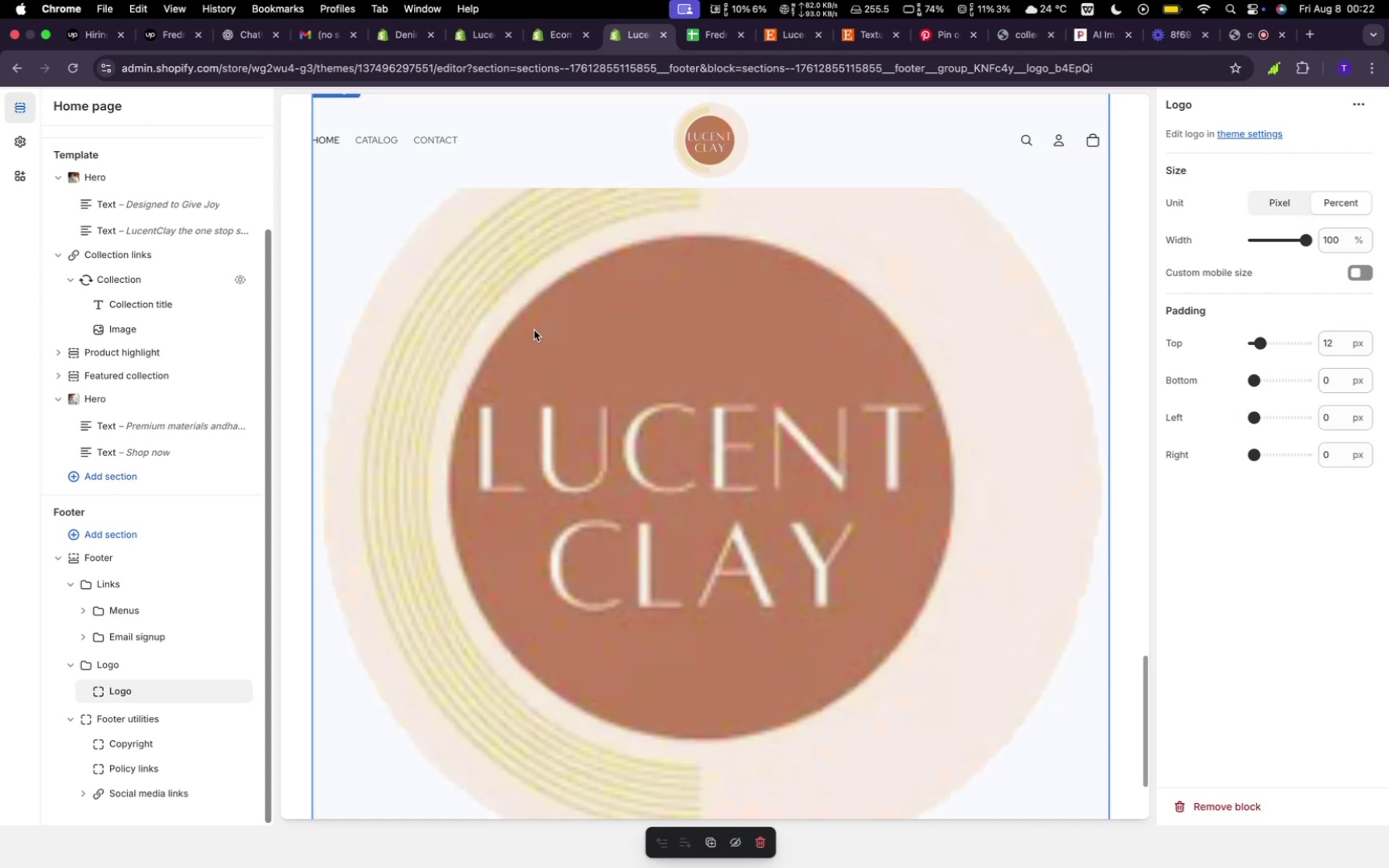 
left_click([564, 336])
 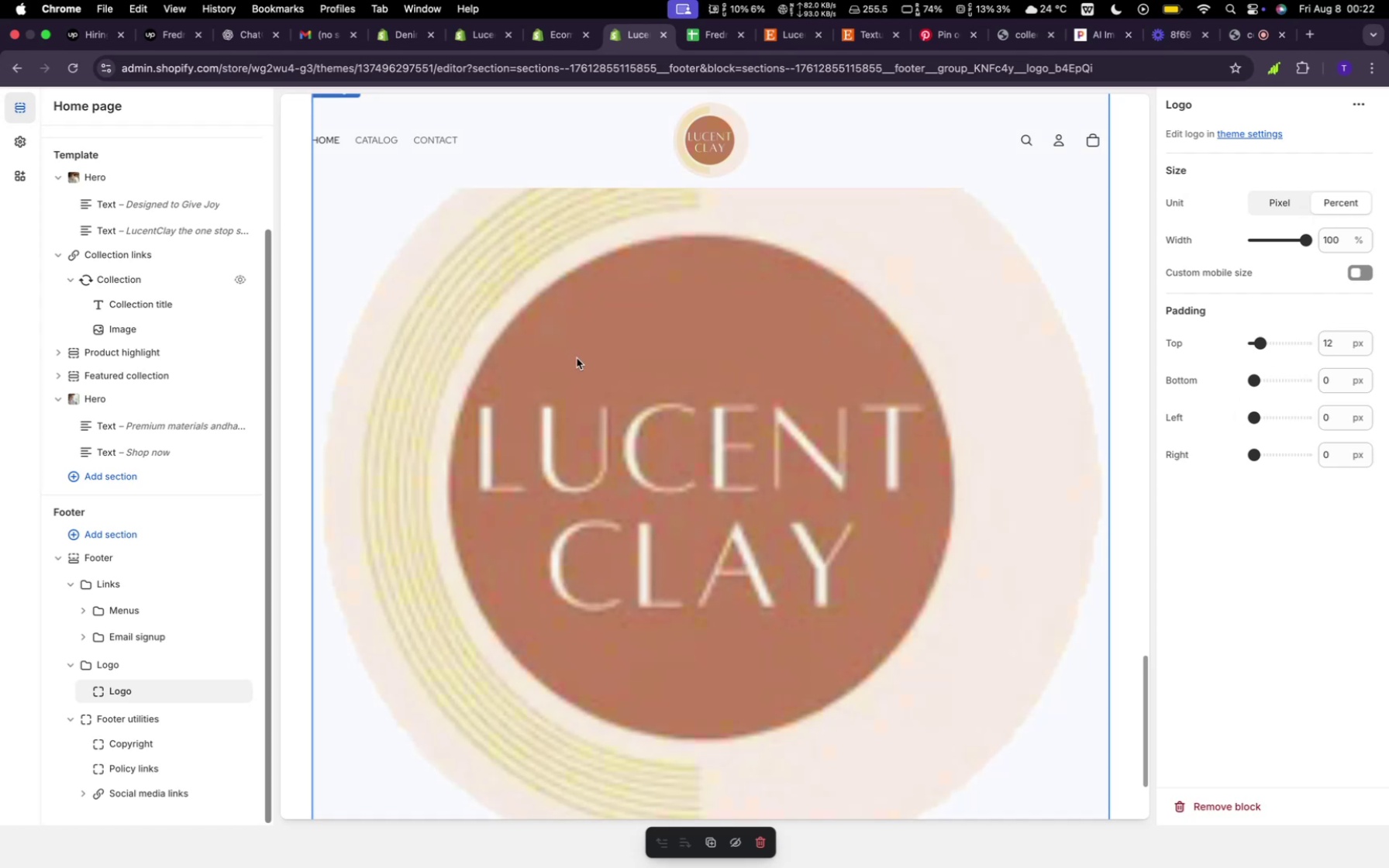 
double_click([577, 358])
 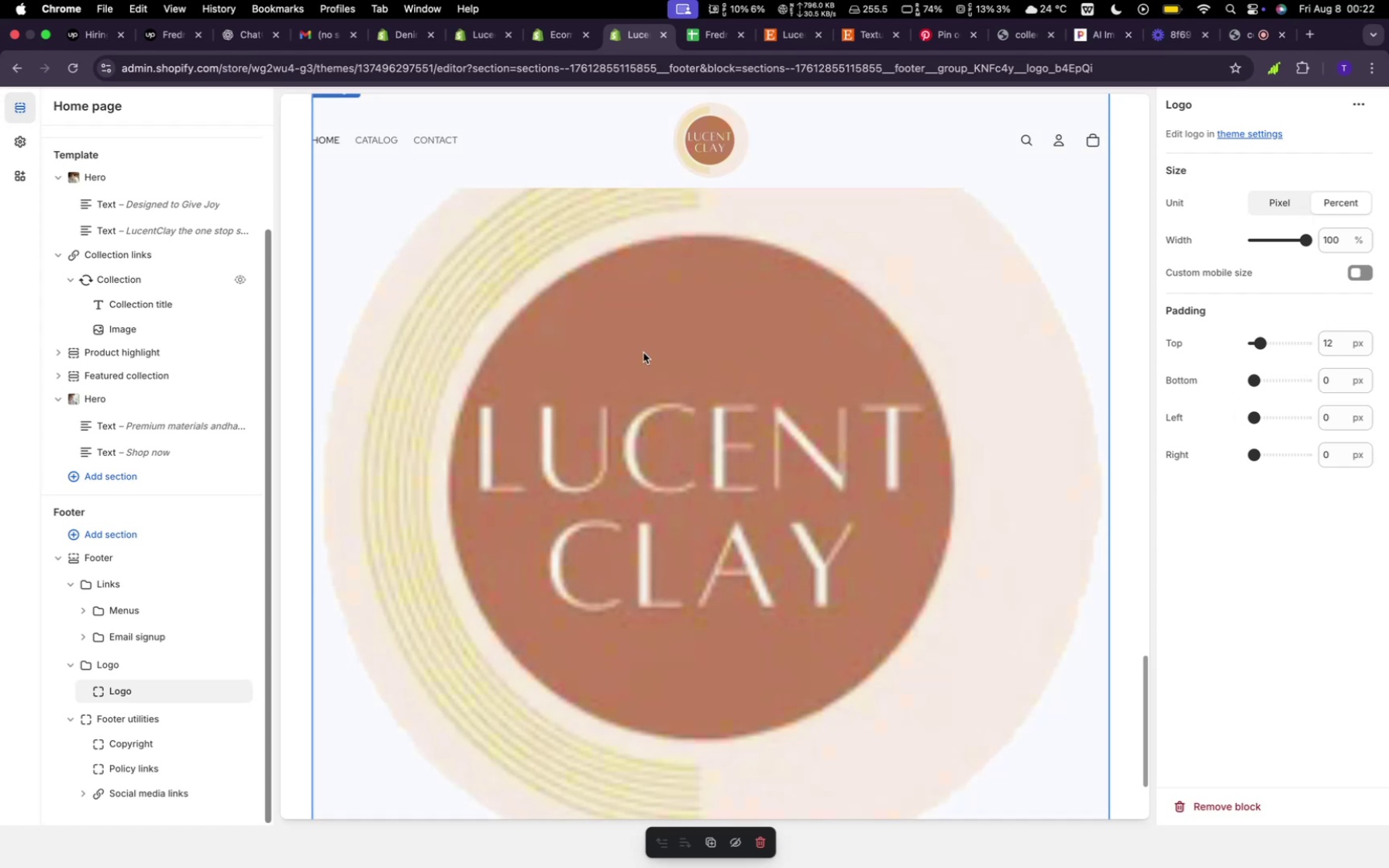 
scroll: coordinate [643, 353], scroll_direction: up, amount: 30.0
 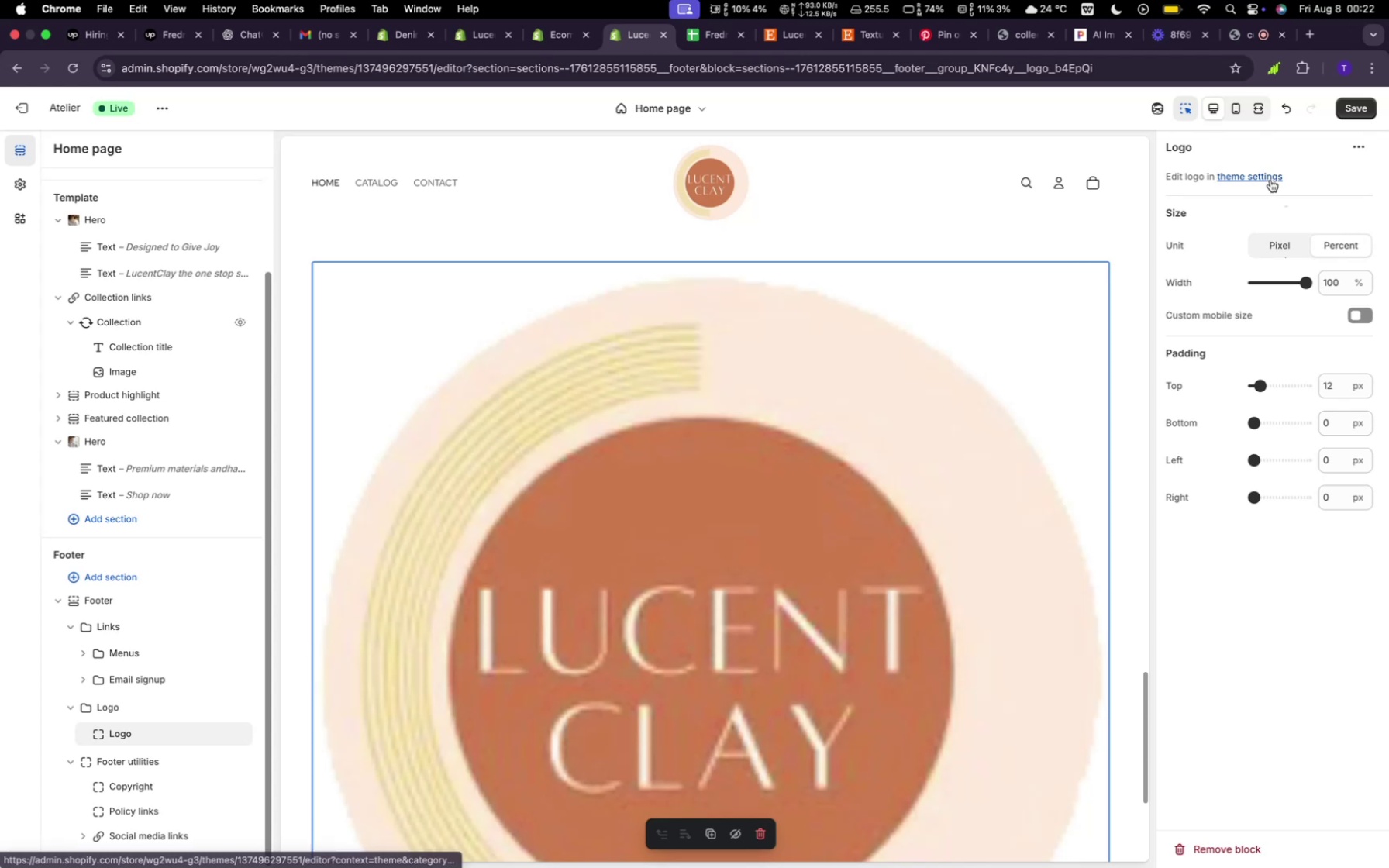 
wait(6.23)
 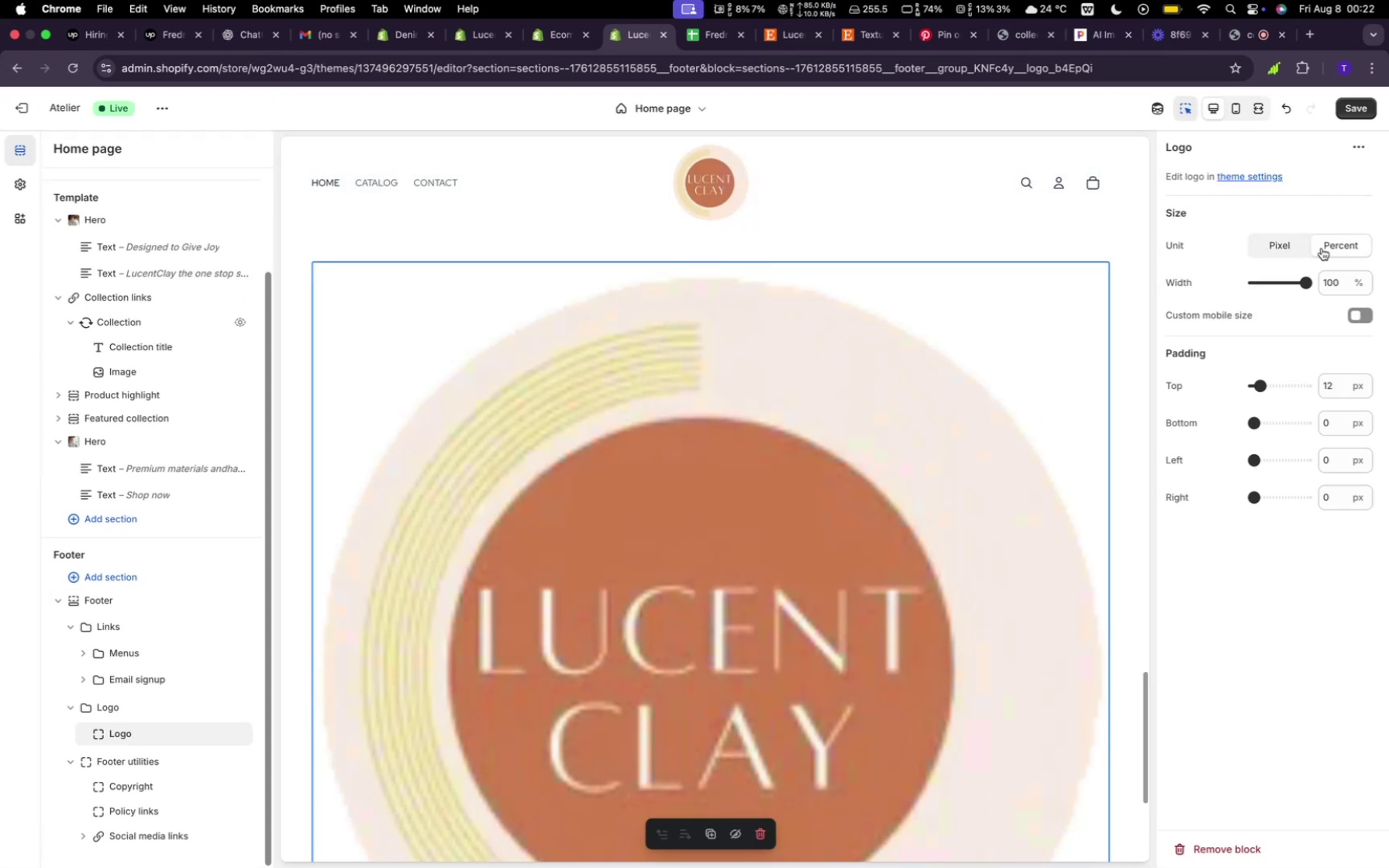 
left_click([1270, 180])
 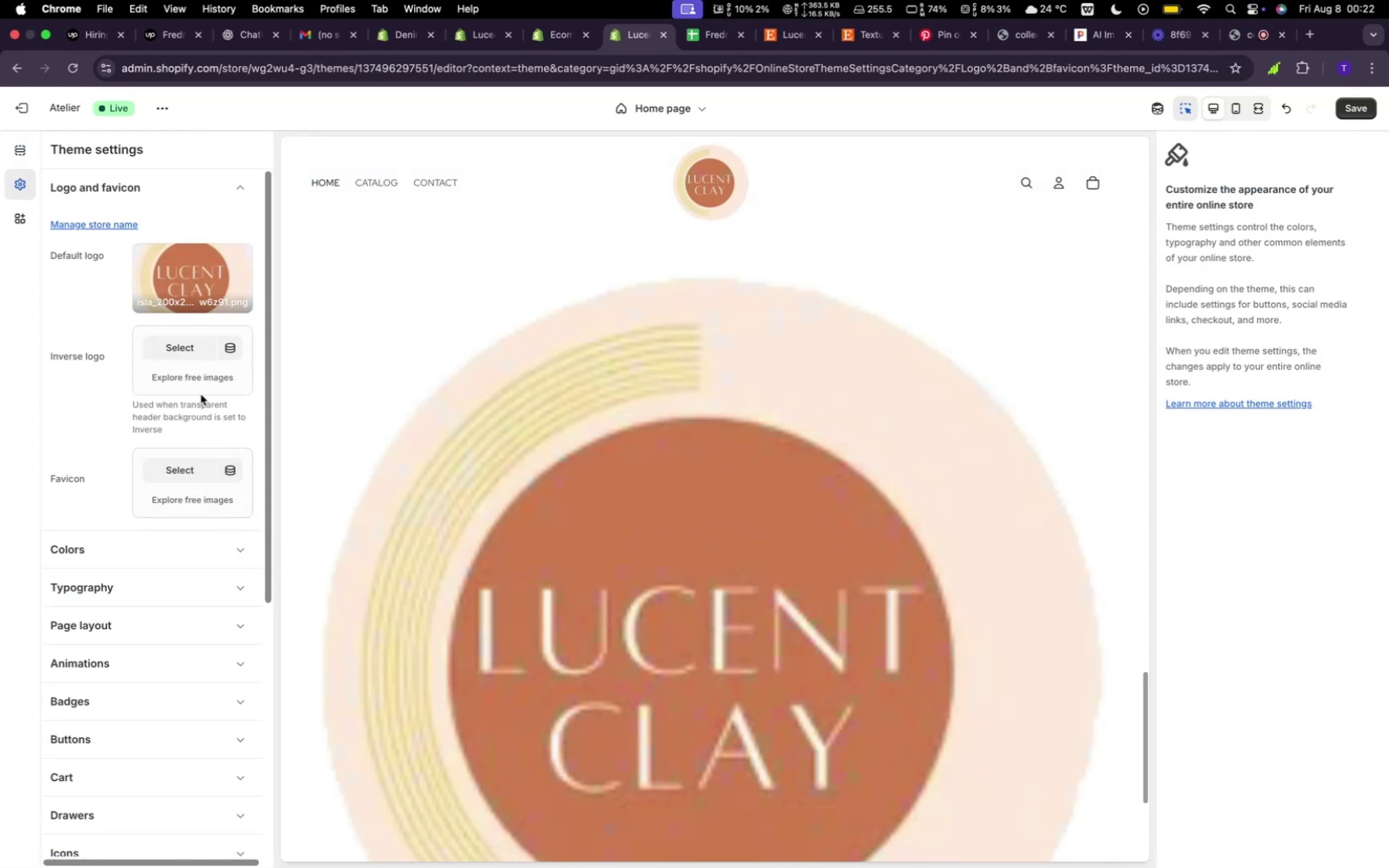 
wait(6.15)
 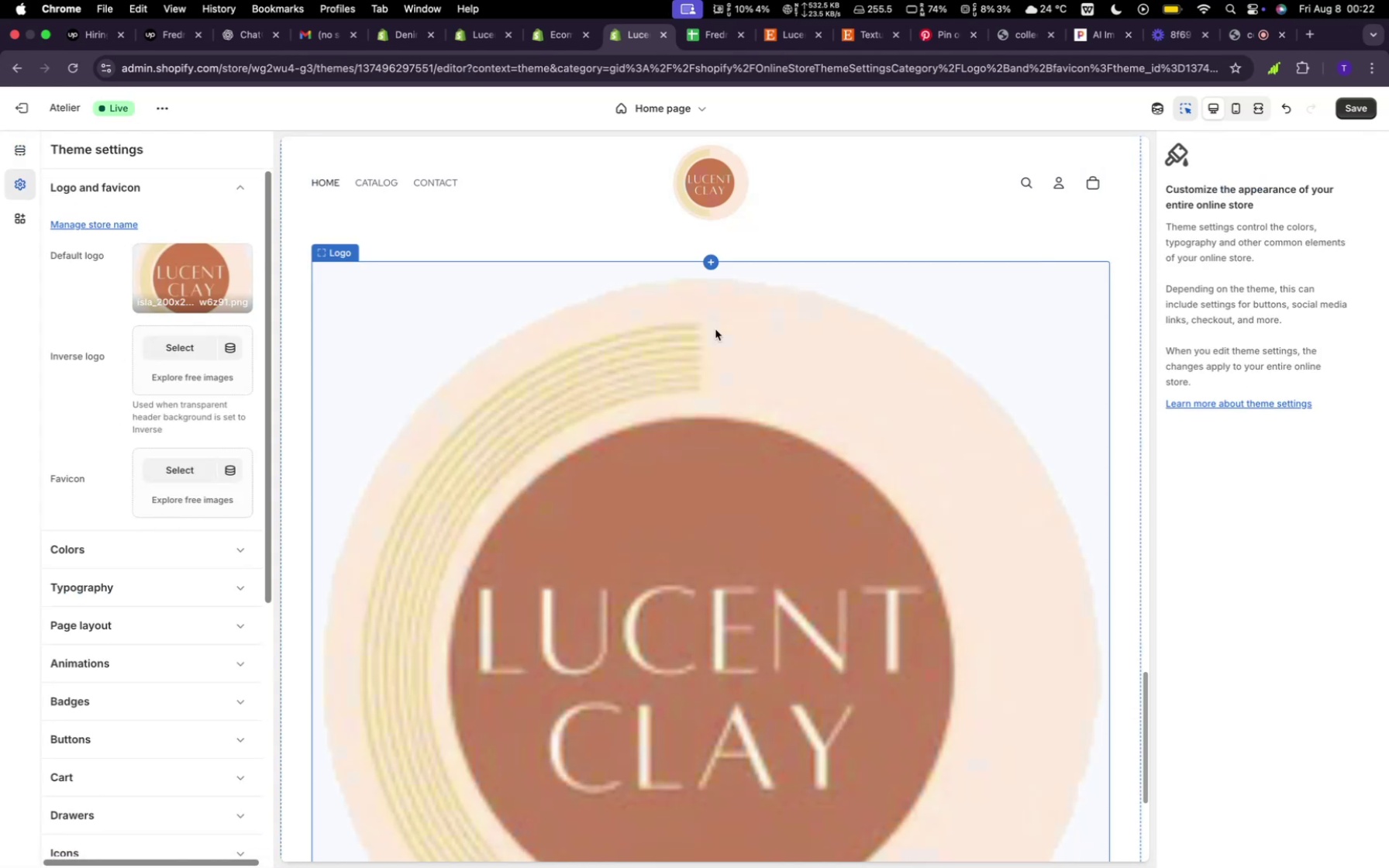 
scroll: coordinate [564, 560], scroll_direction: down, amount: 56.0
 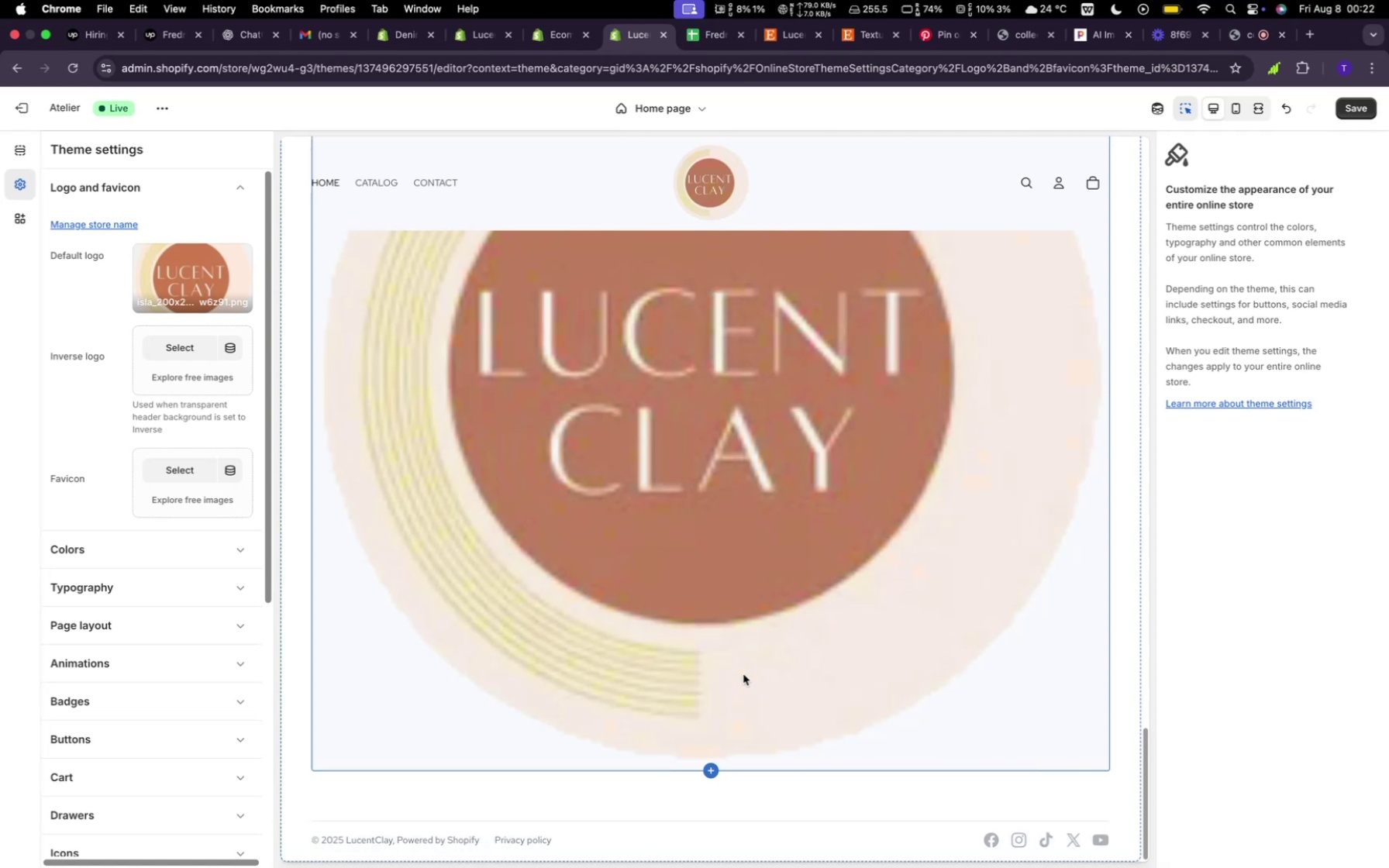 
left_click([746, 652])
 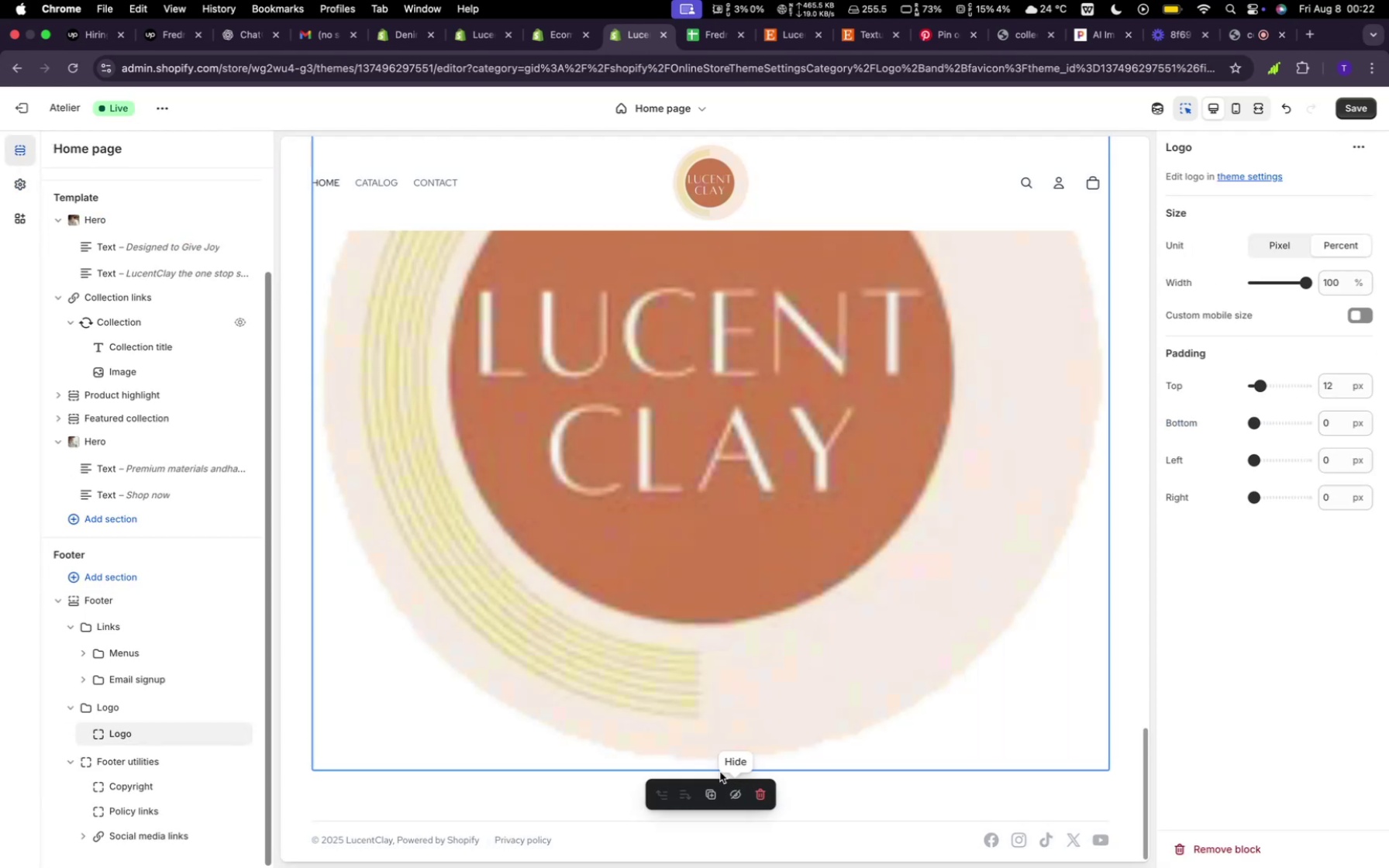 
scroll: coordinate [728, 741], scroll_direction: down, amount: 5.0
 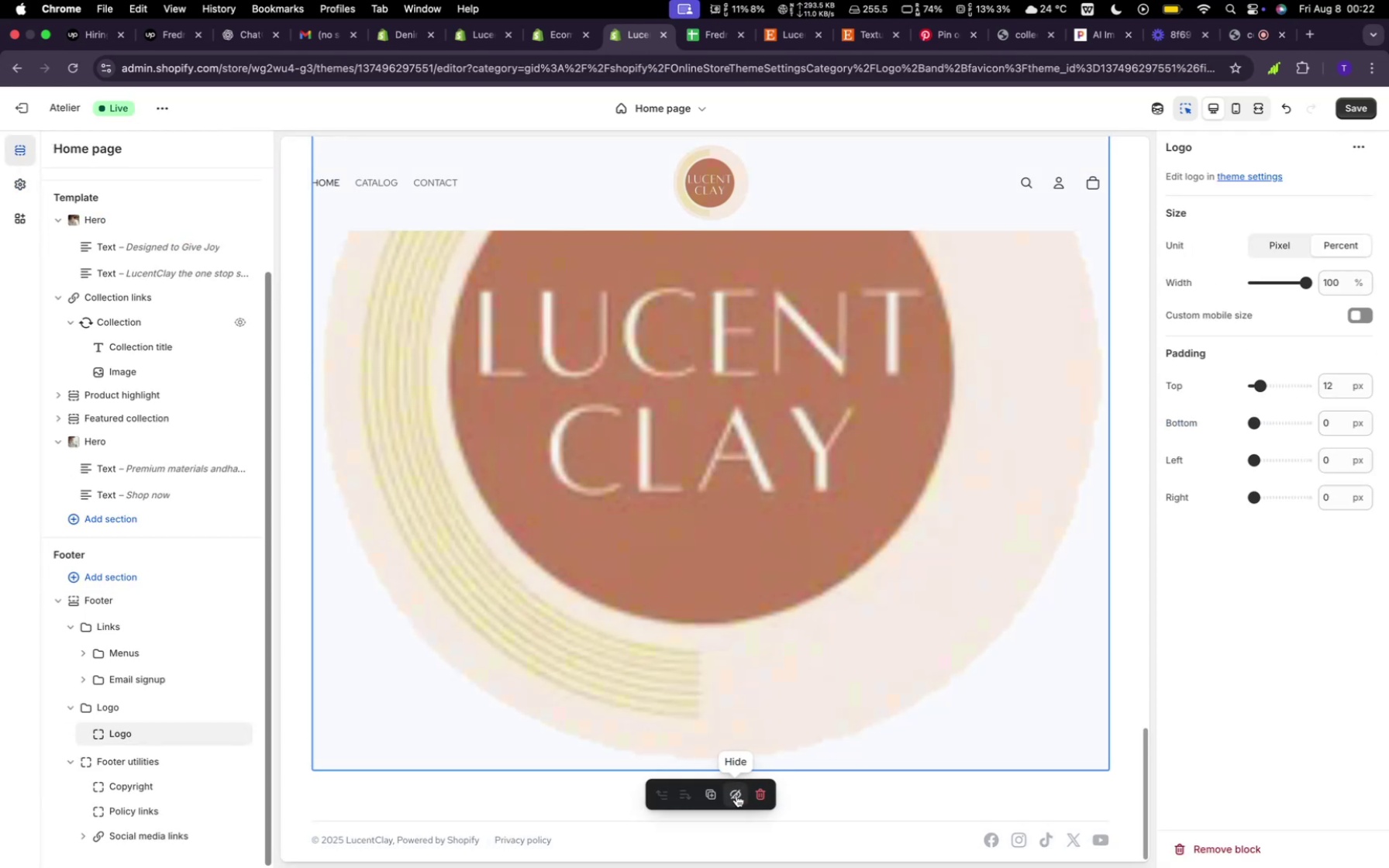 
left_click([735, 796])
 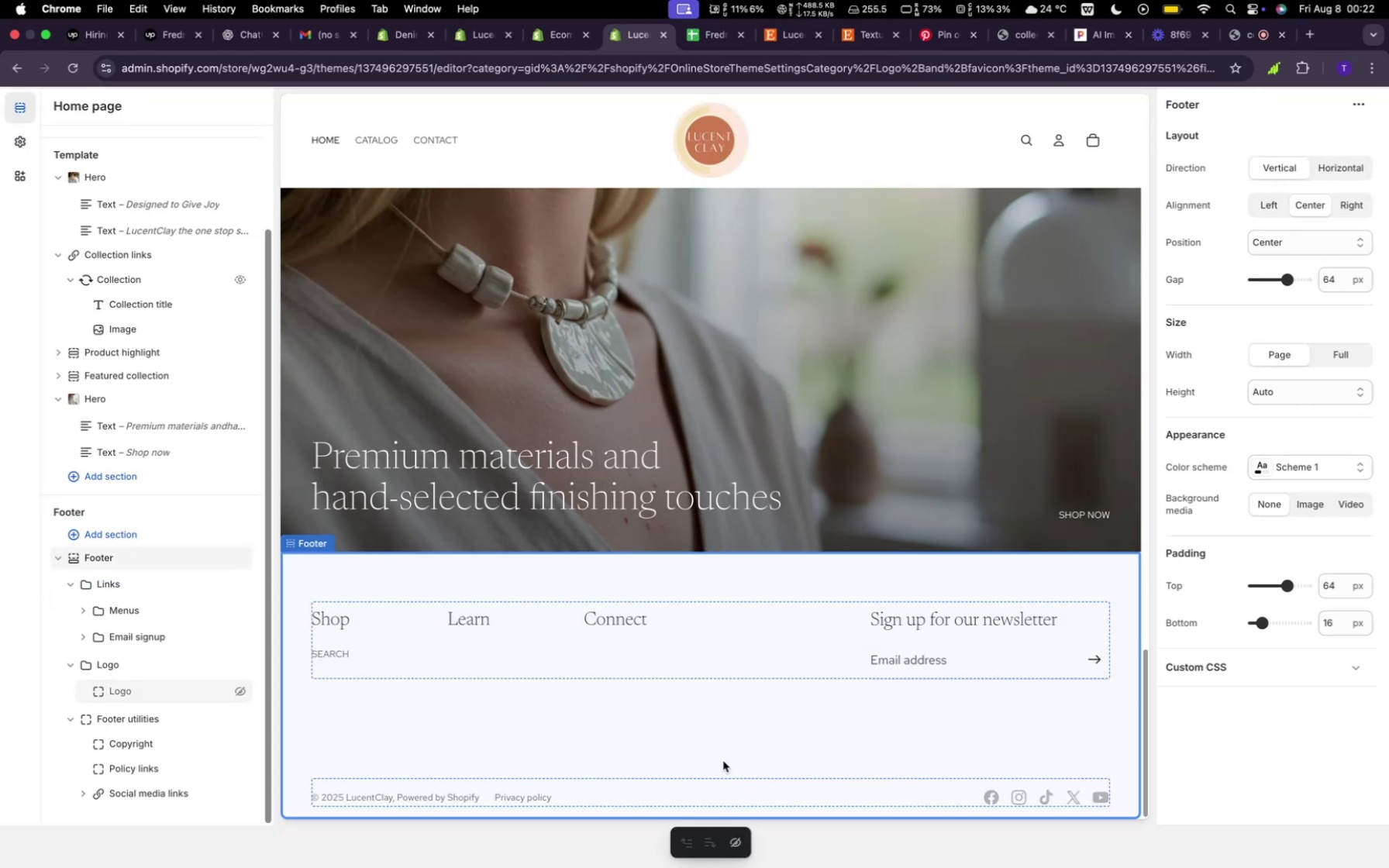 
wait(8.05)
 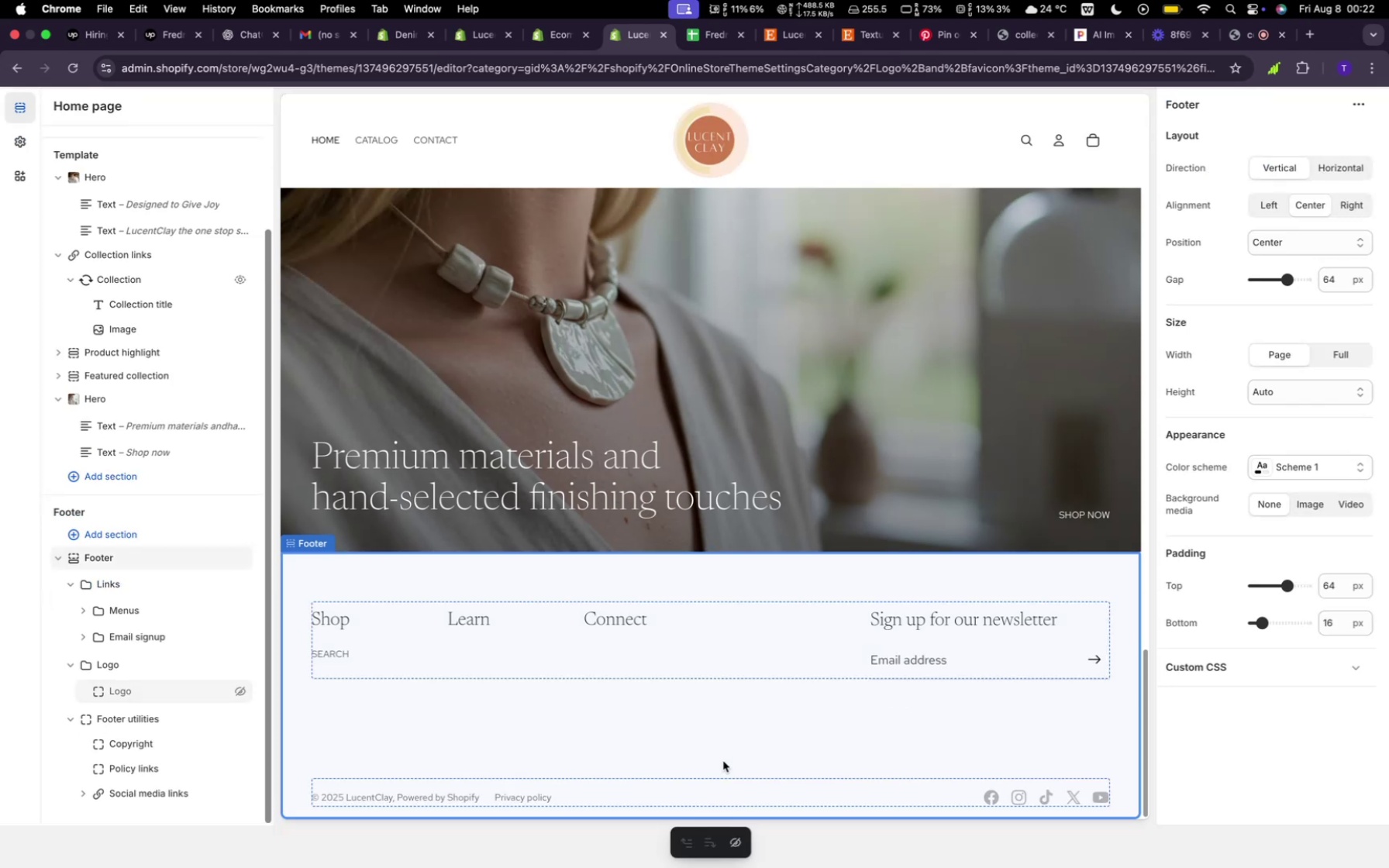 
left_click([100, 691])
 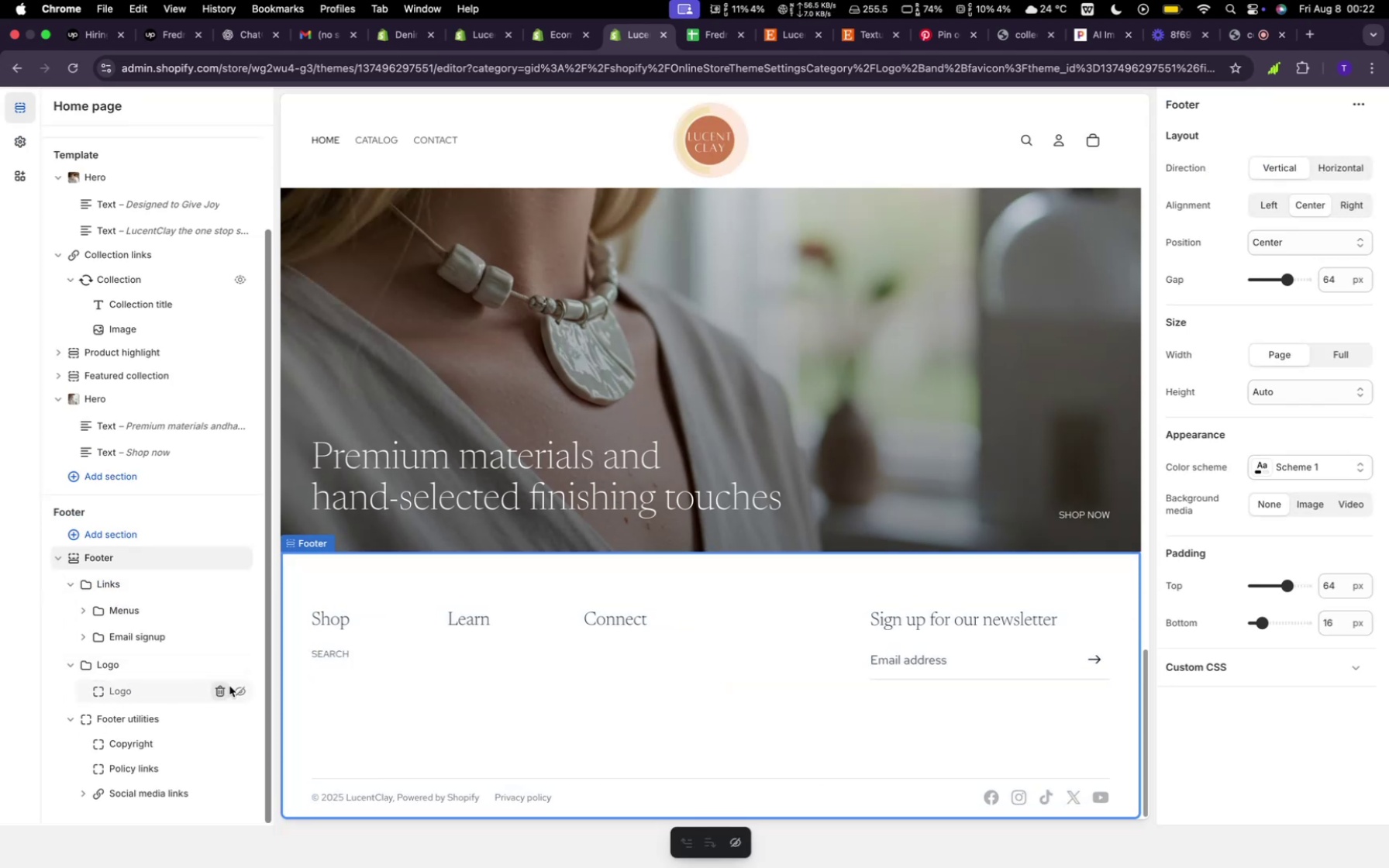 
left_click([240, 692])
 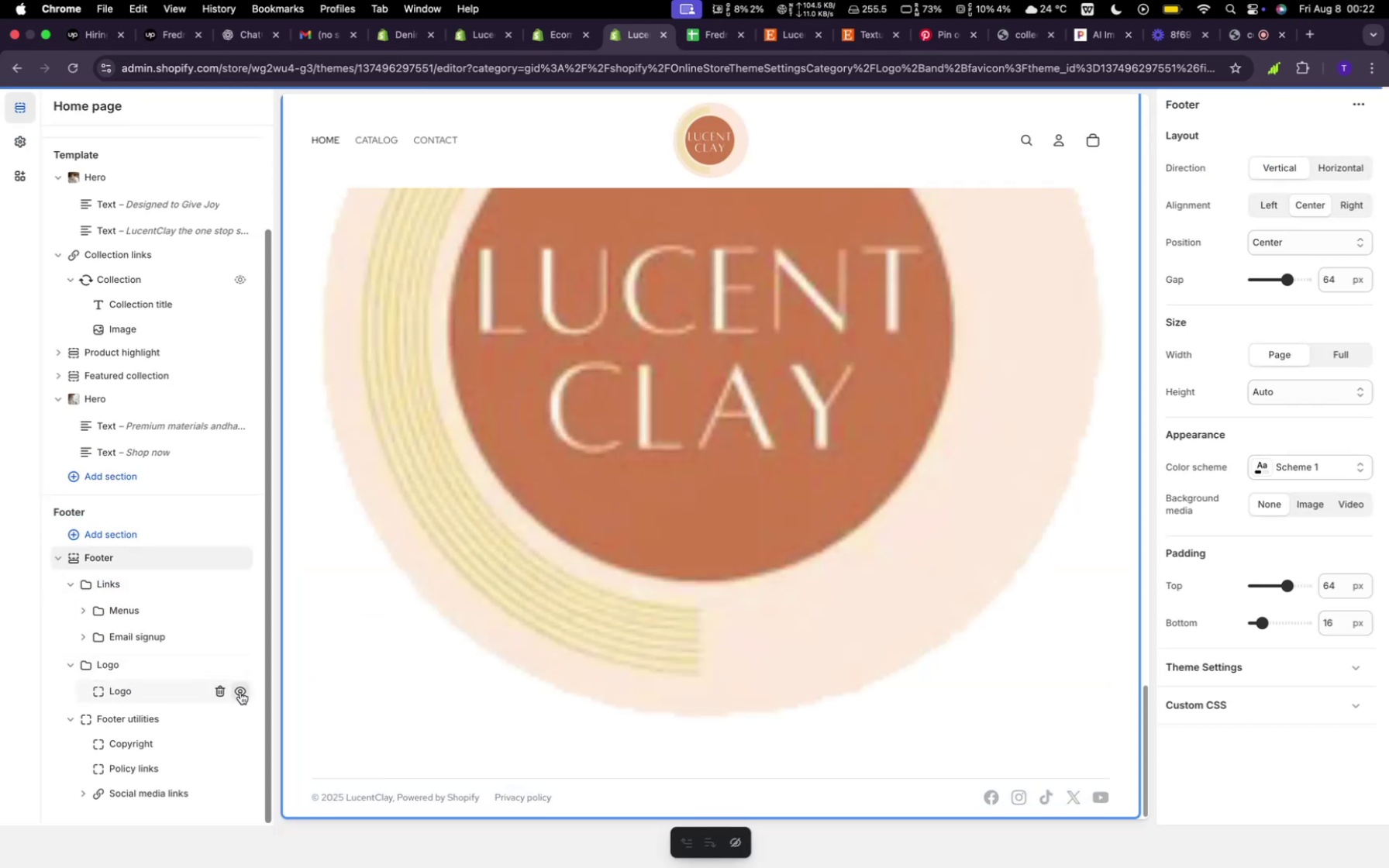 
left_click([240, 692])
 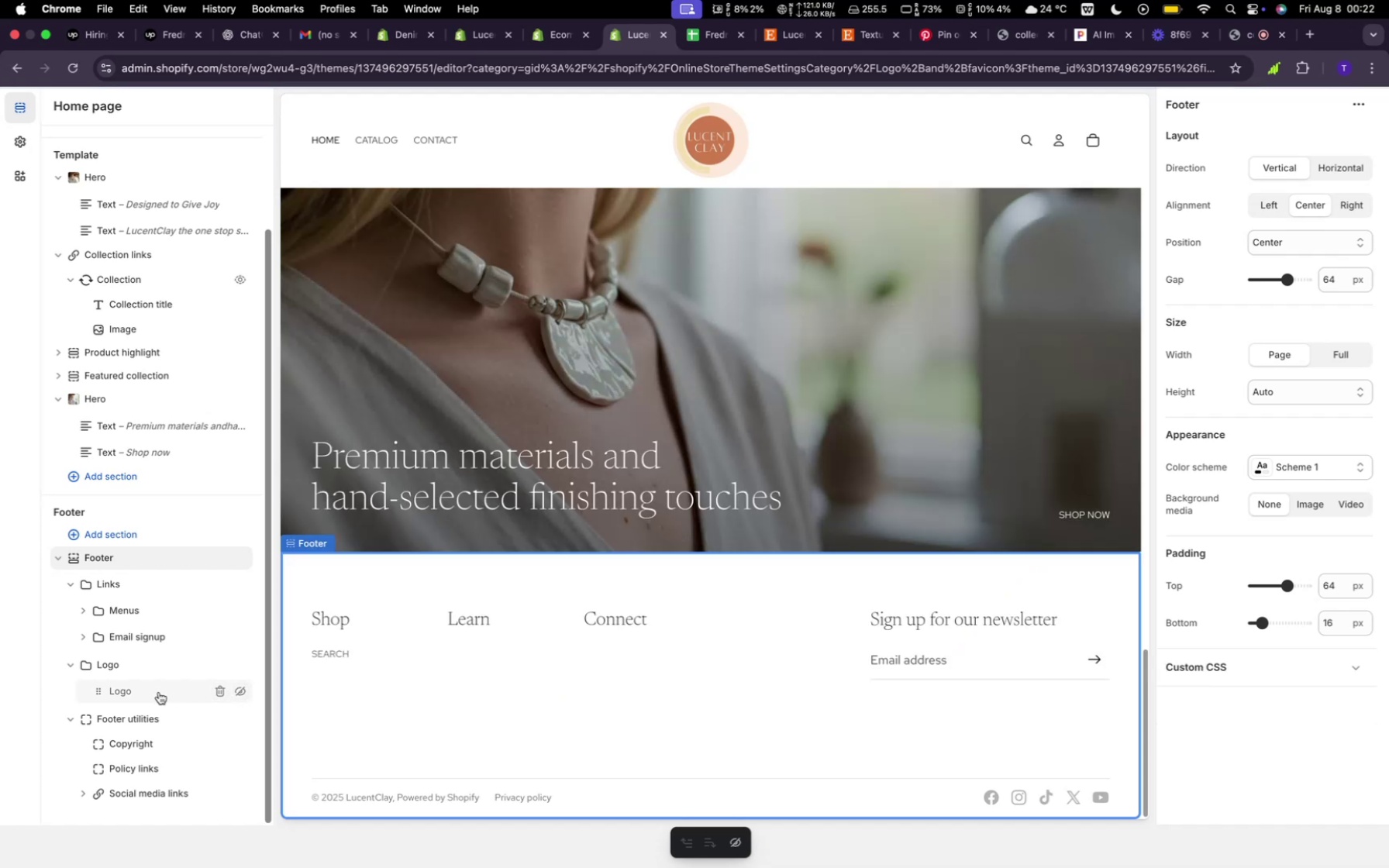 
left_click([105, 664])
 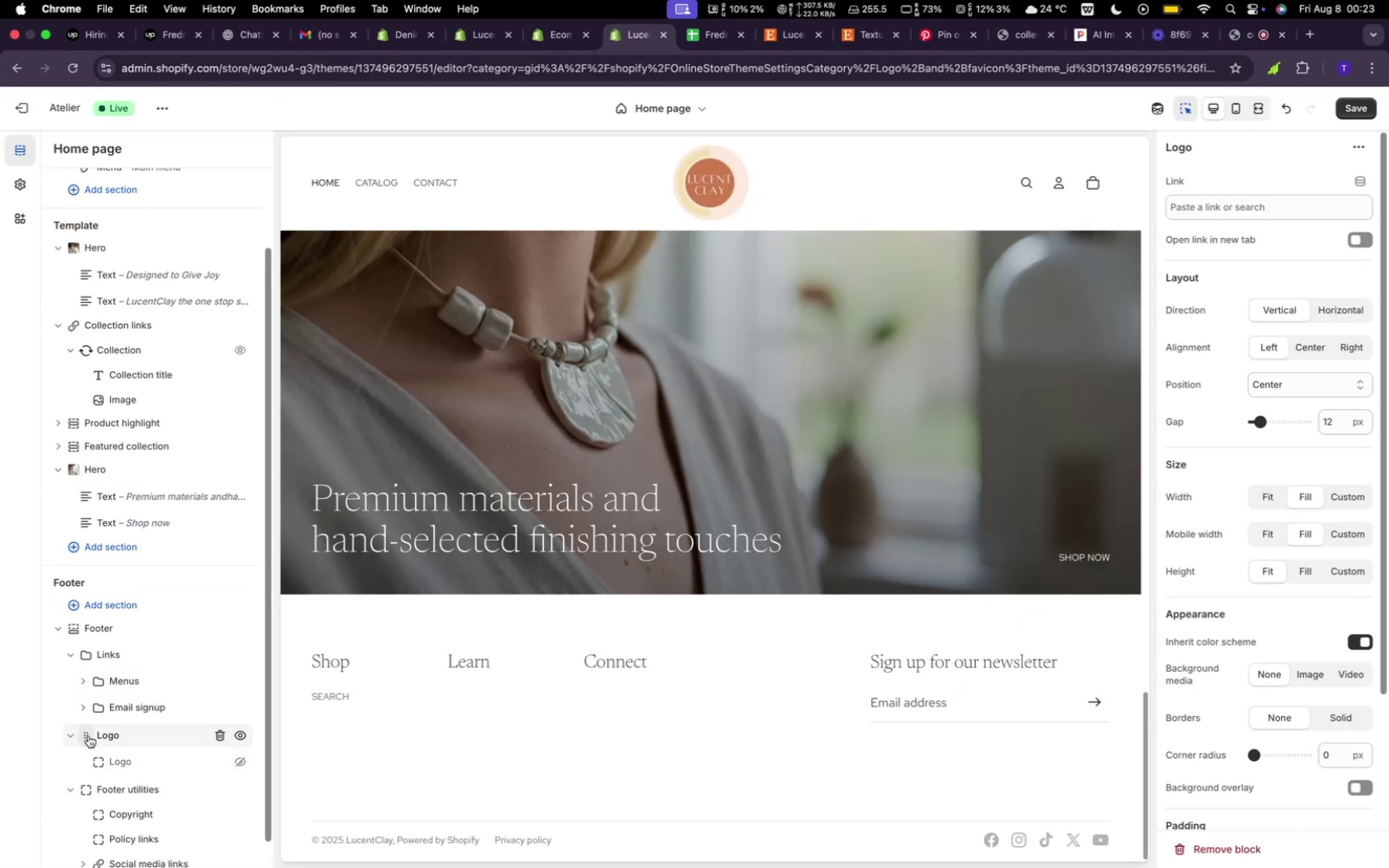 
wait(5.9)
 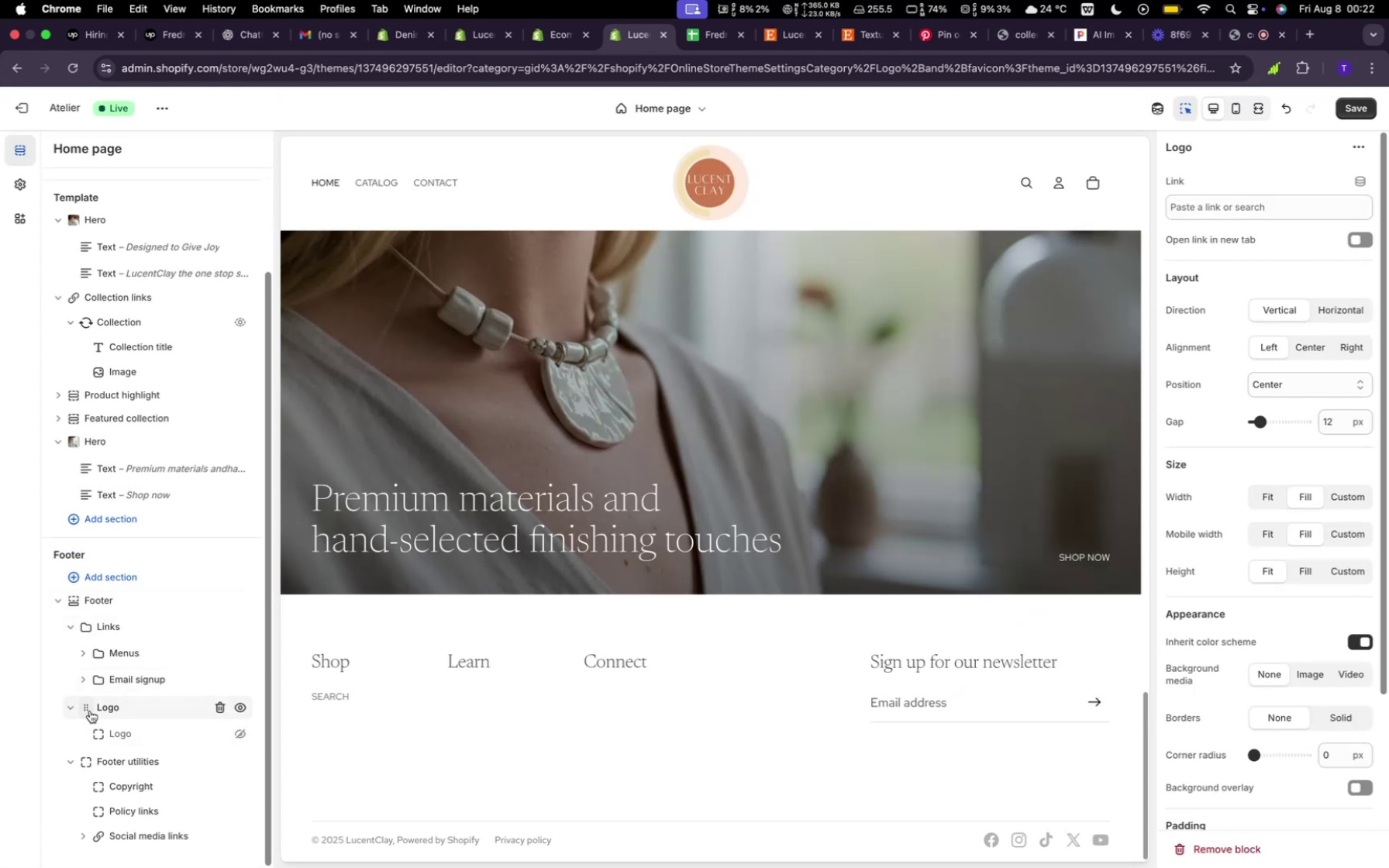 
left_click([88, 735])
 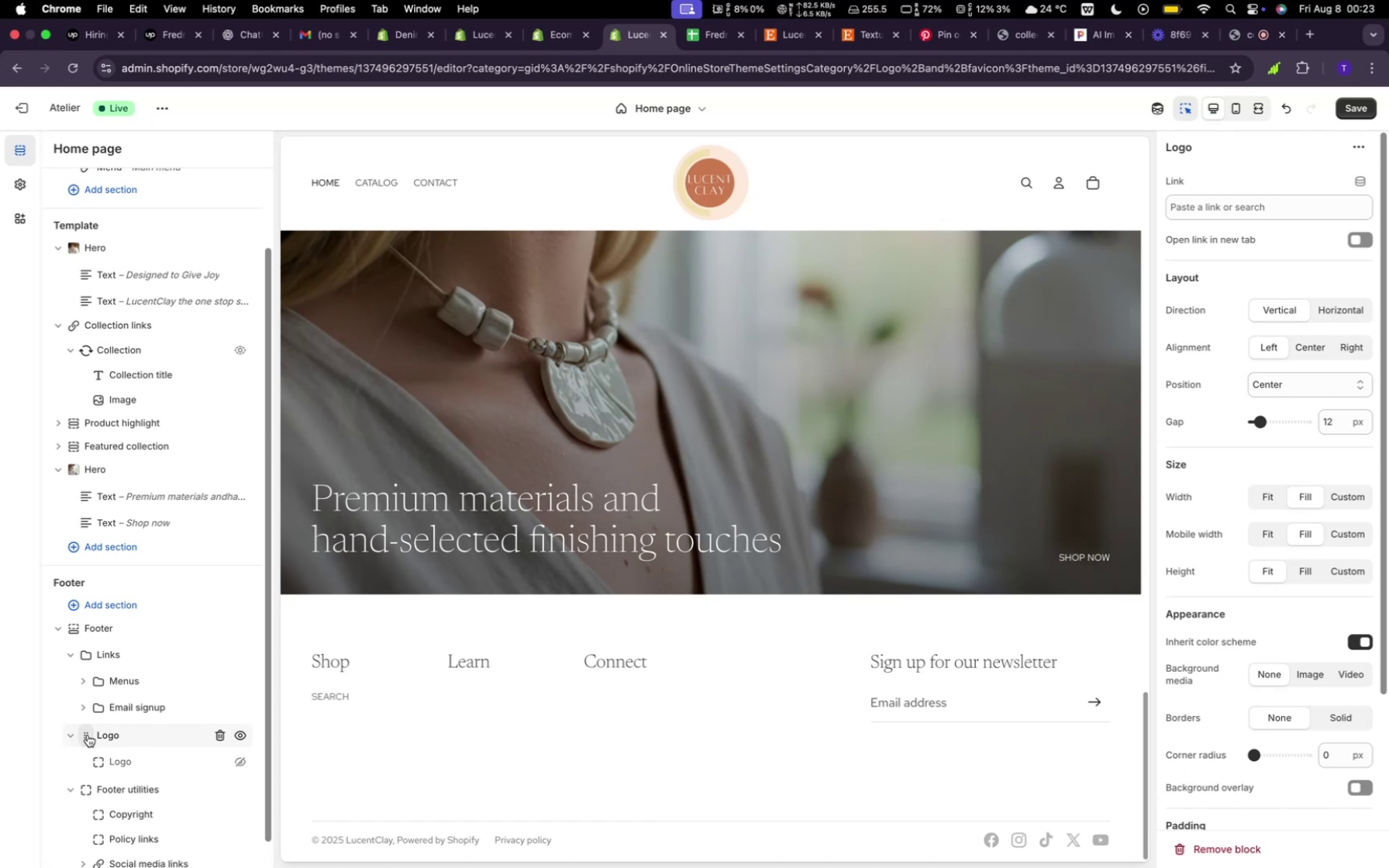 
left_click([88, 735])
 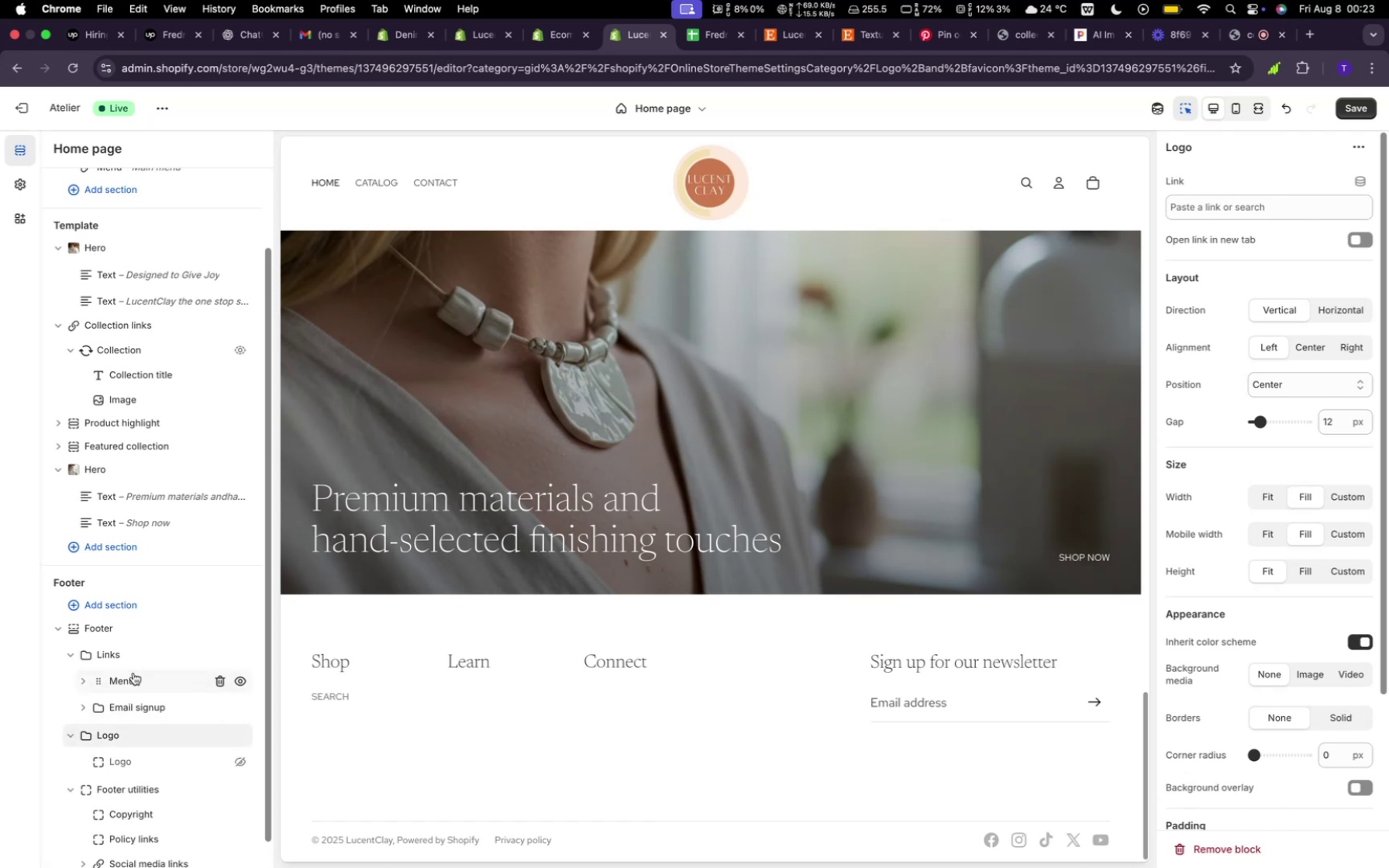 
scroll: coordinate [152, 579], scroll_direction: down, amount: 58.0
 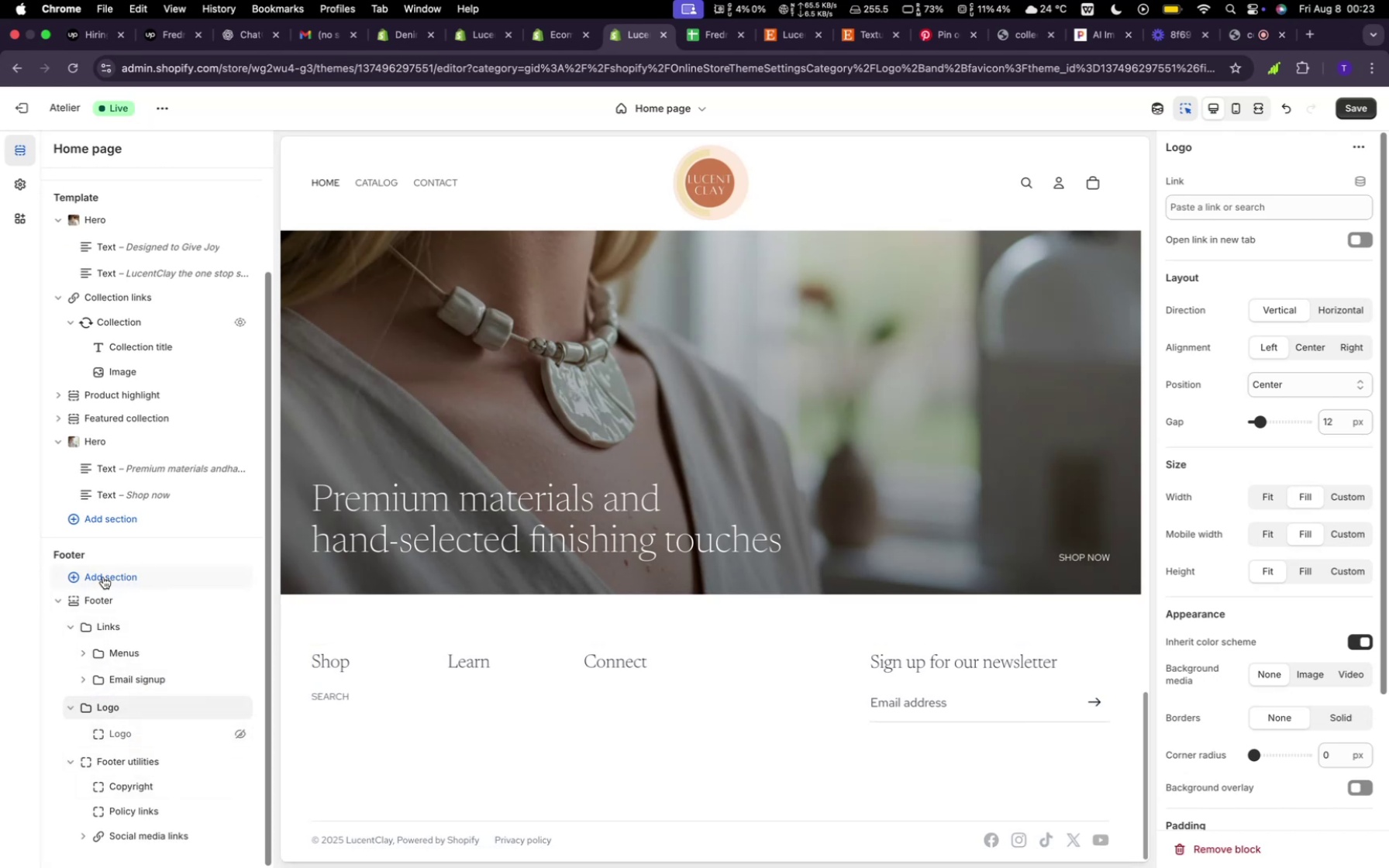 
left_click([103, 576])
 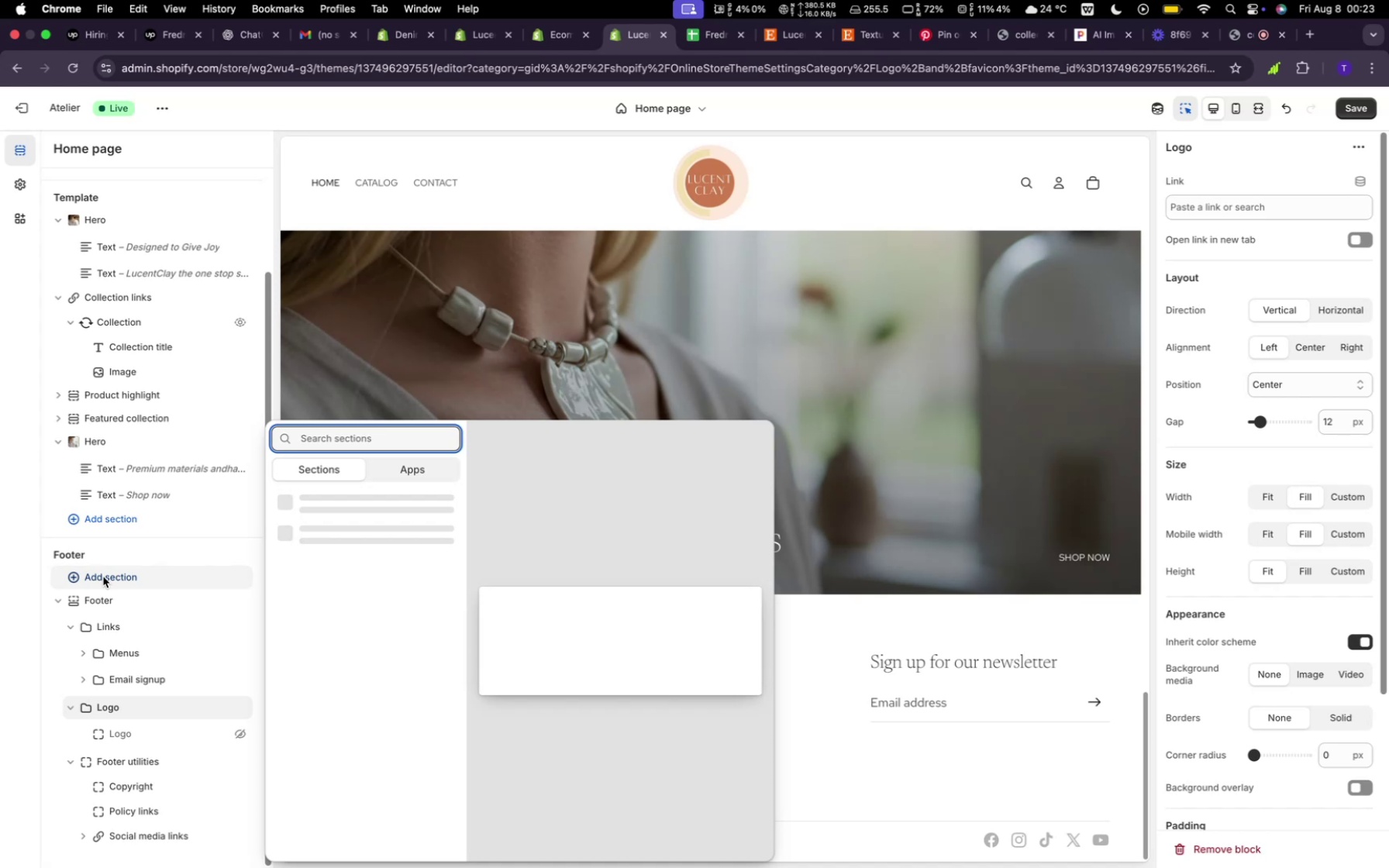 
mouse_move([354, 595])
 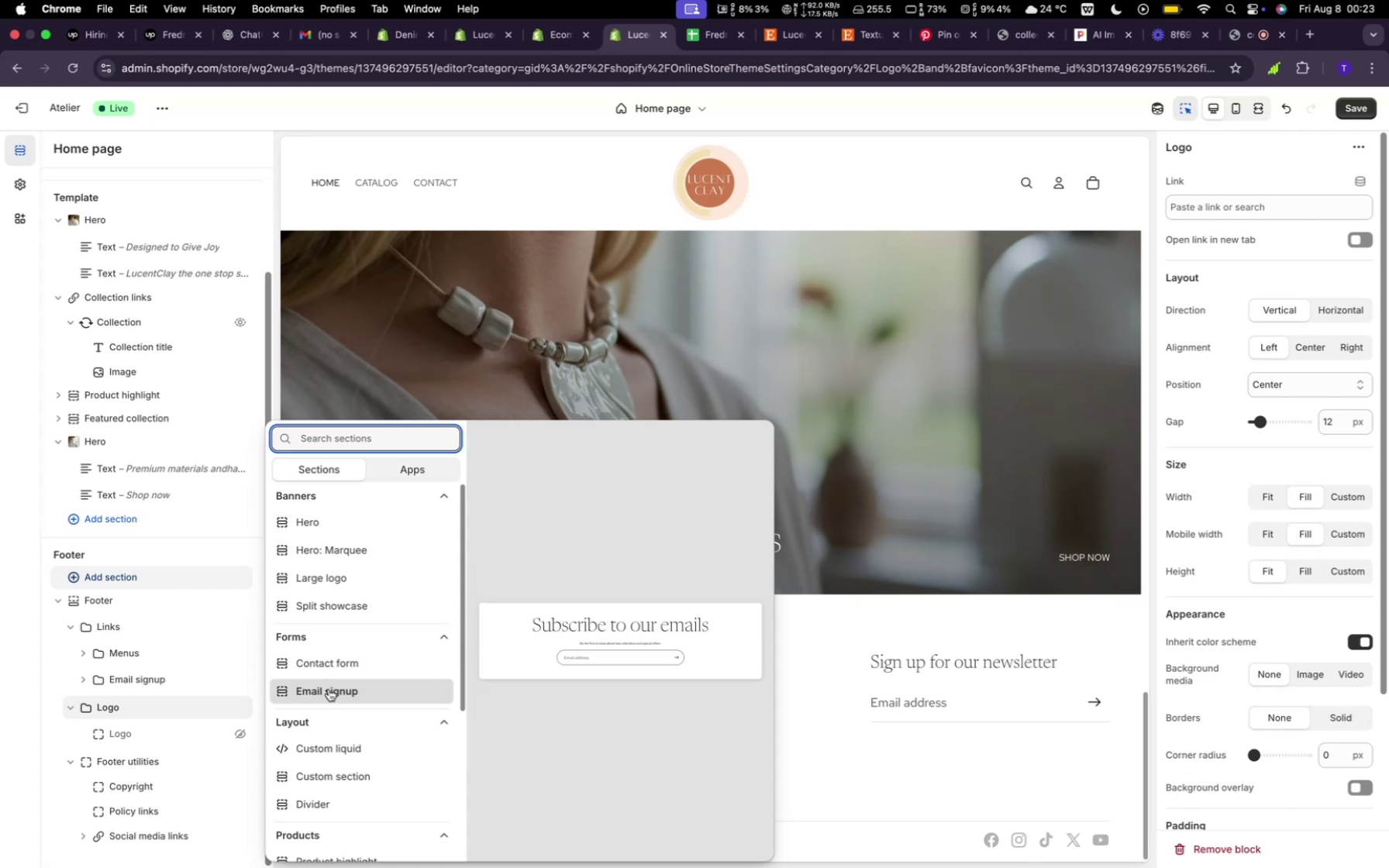 
wait(14.82)
 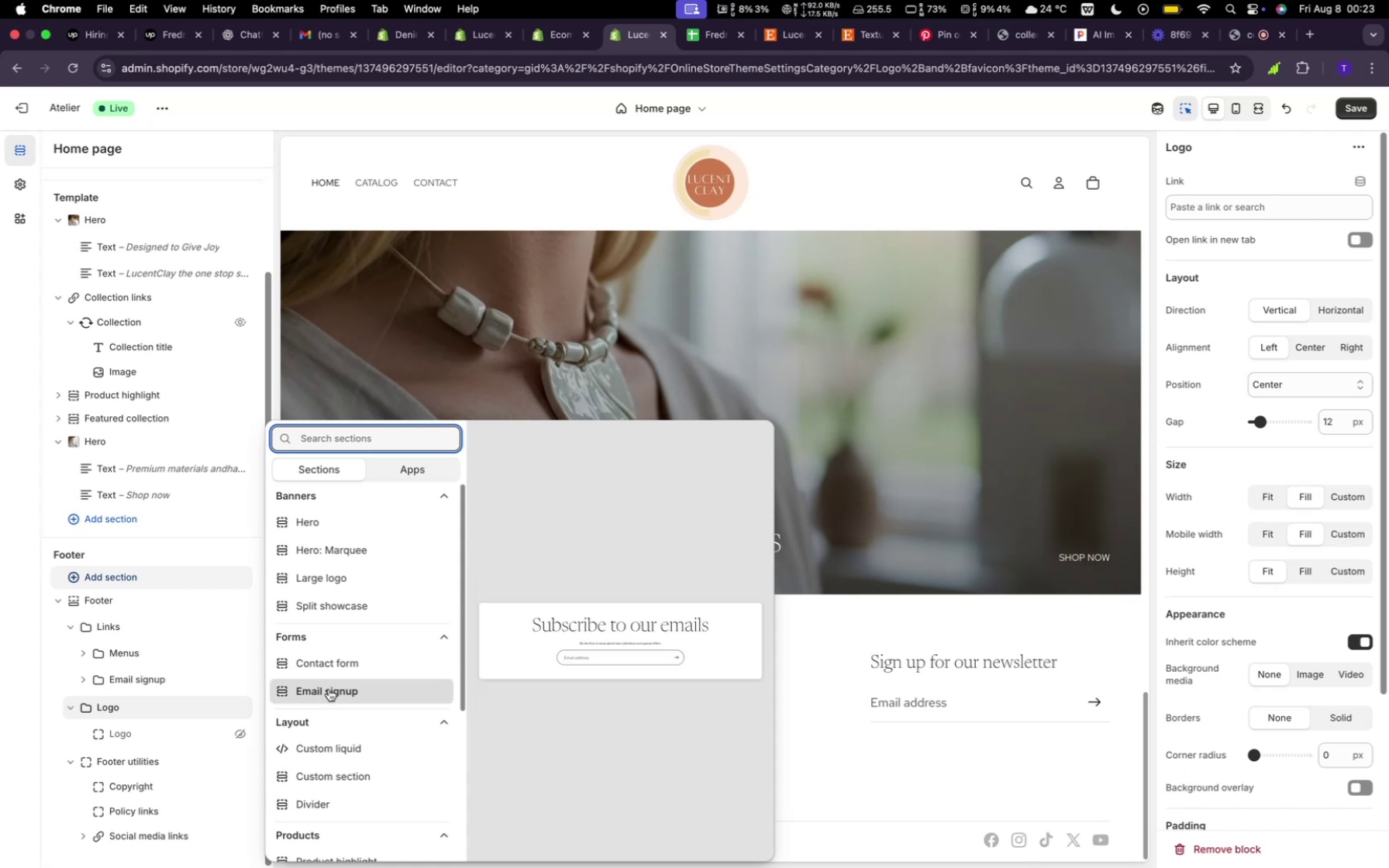 
scroll: coordinate [319, 773], scroll_direction: down, amount: 10.0
 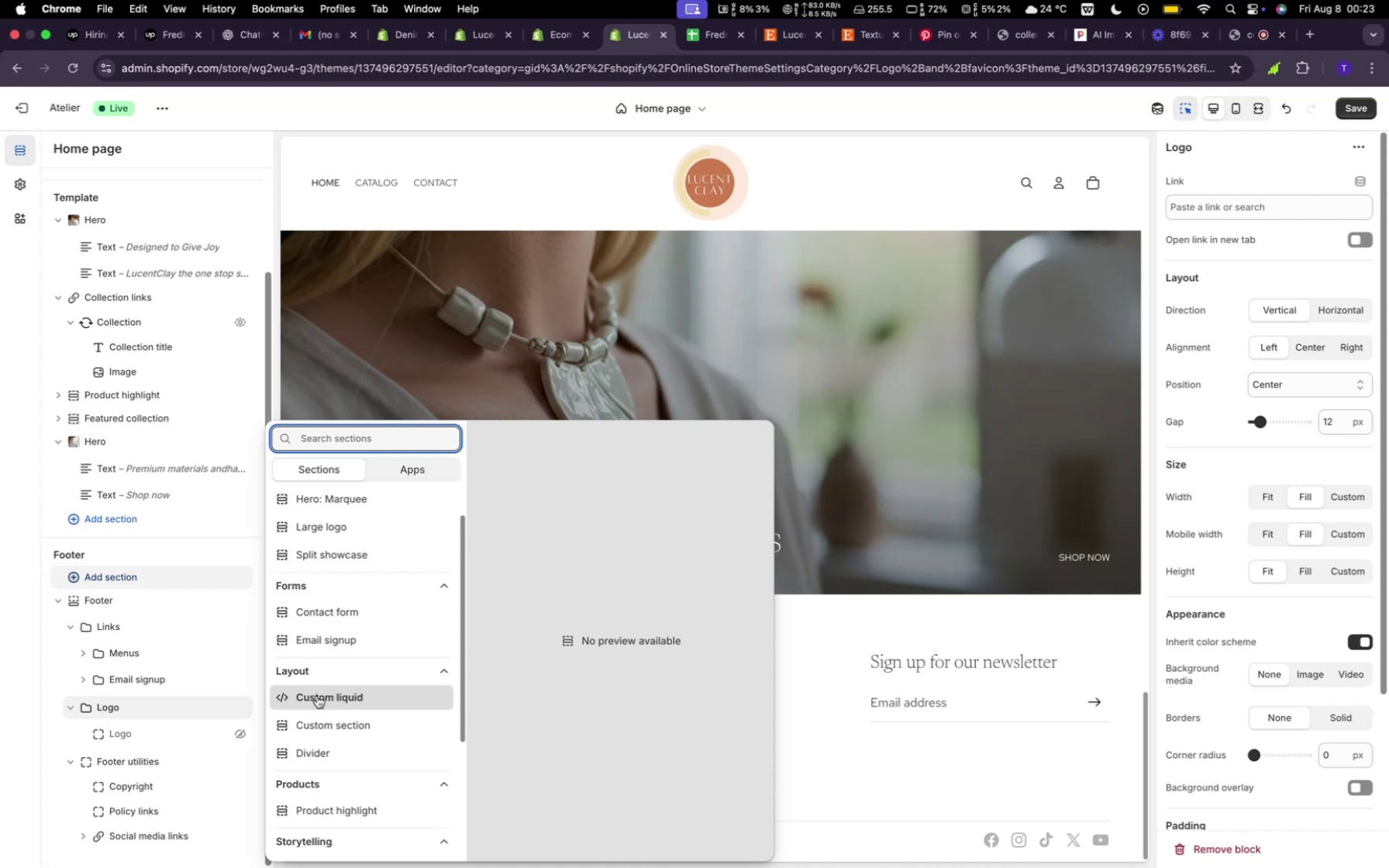 
left_click([317, 696])
 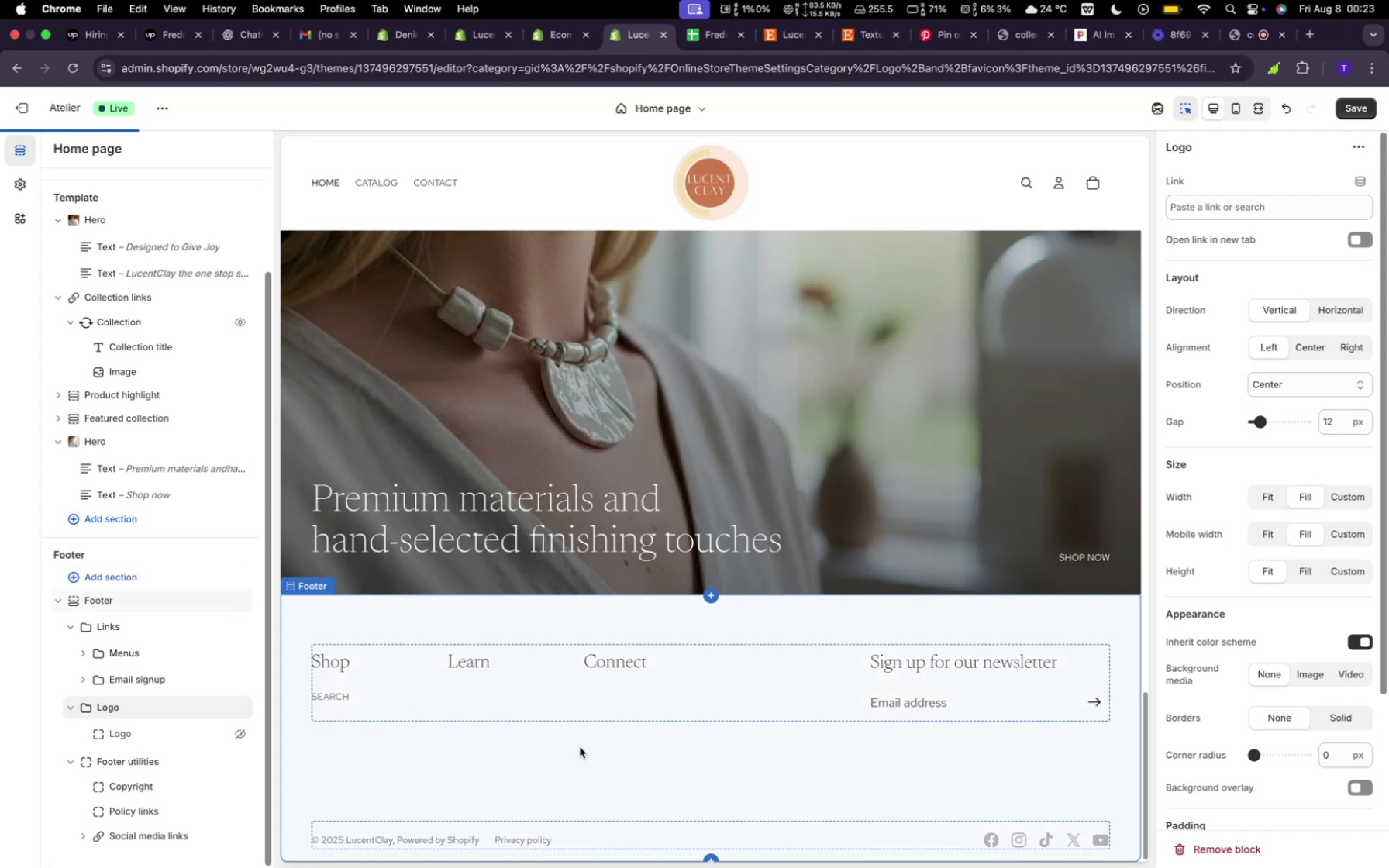 
scroll: coordinate [657, 786], scroll_direction: down, amount: 11.0
 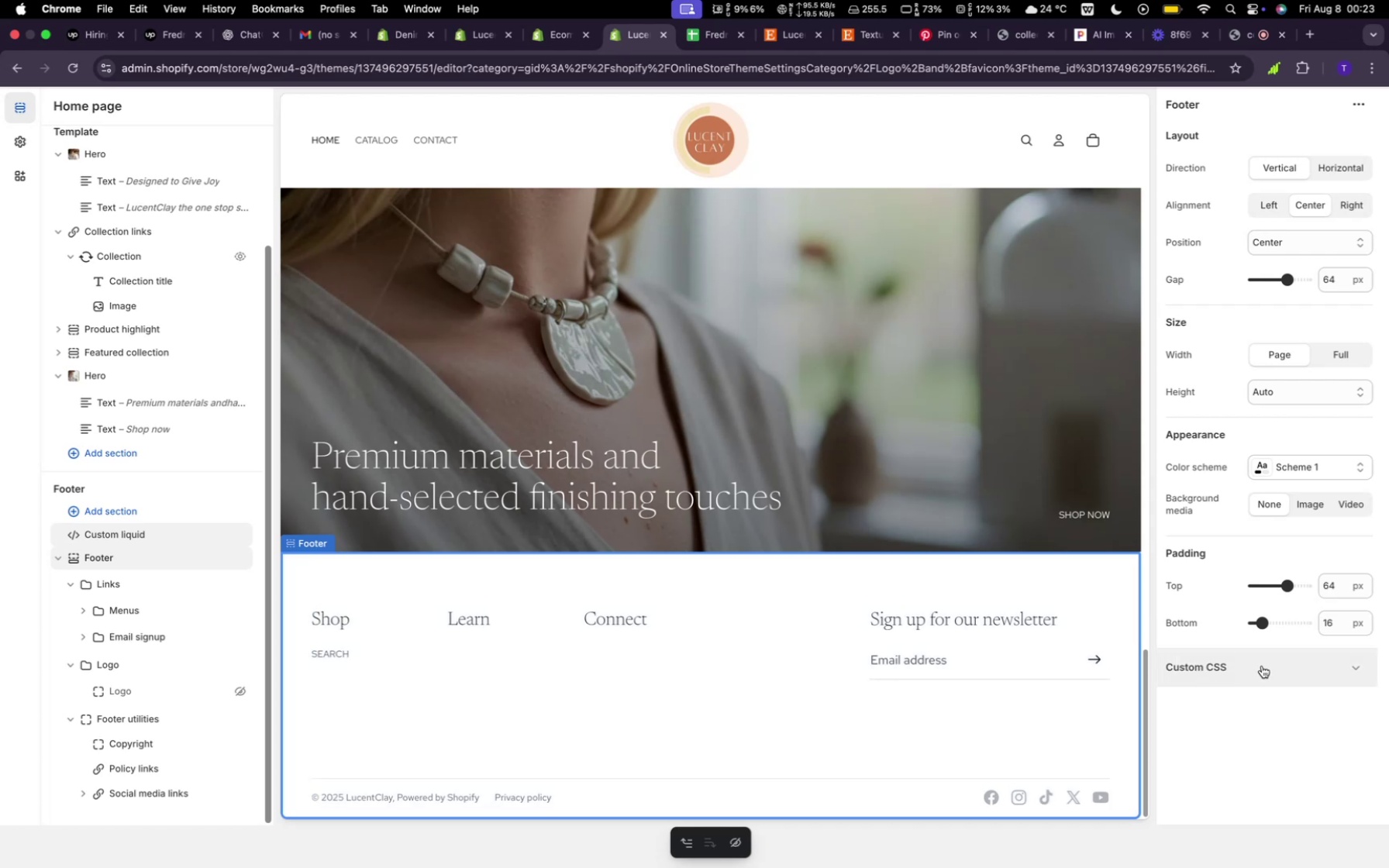 
wait(5.21)
 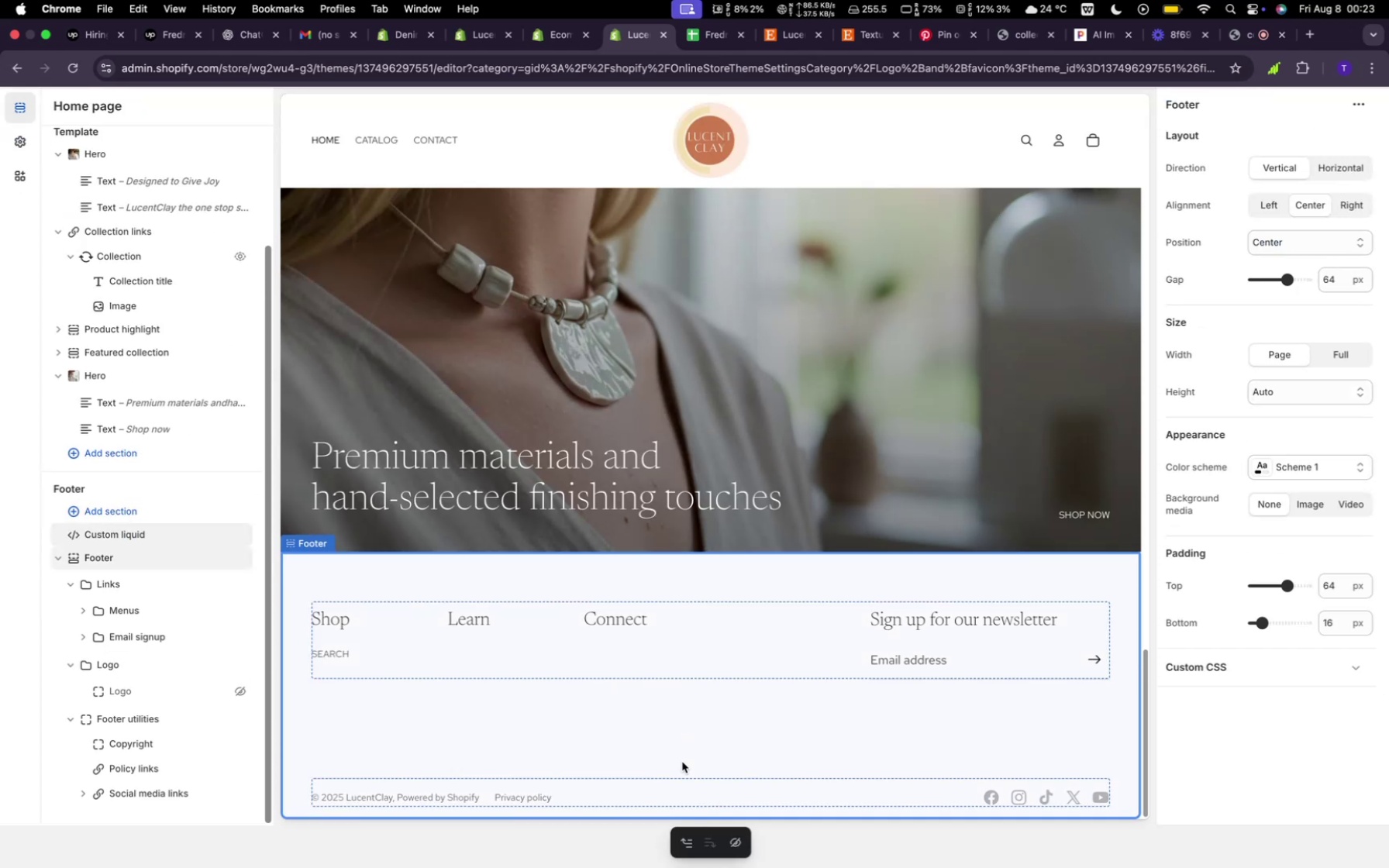 
scroll: coordinate [1291, 528], scroll_direction: up, amount: 39.0
 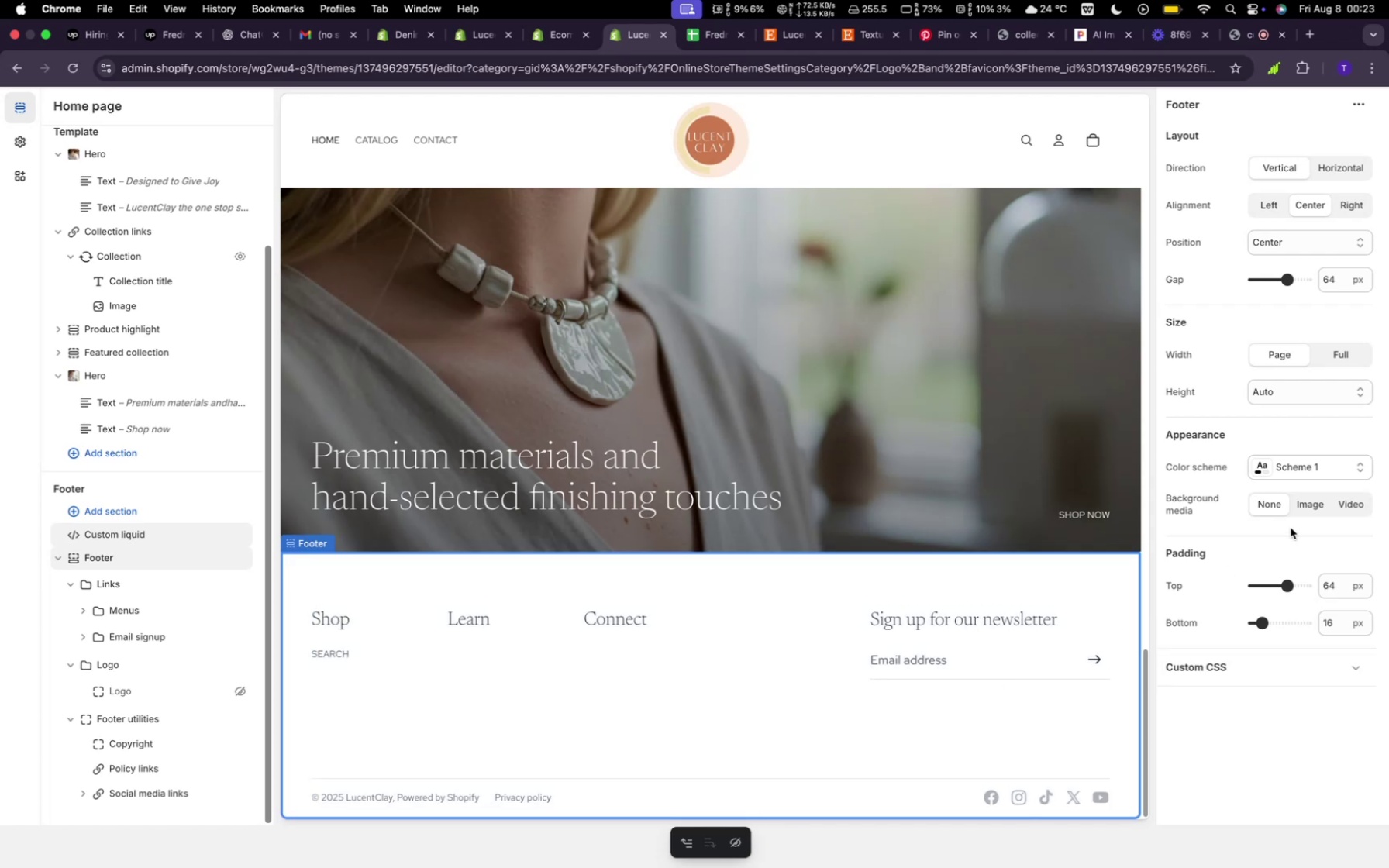 
right_click([1291, 528])
 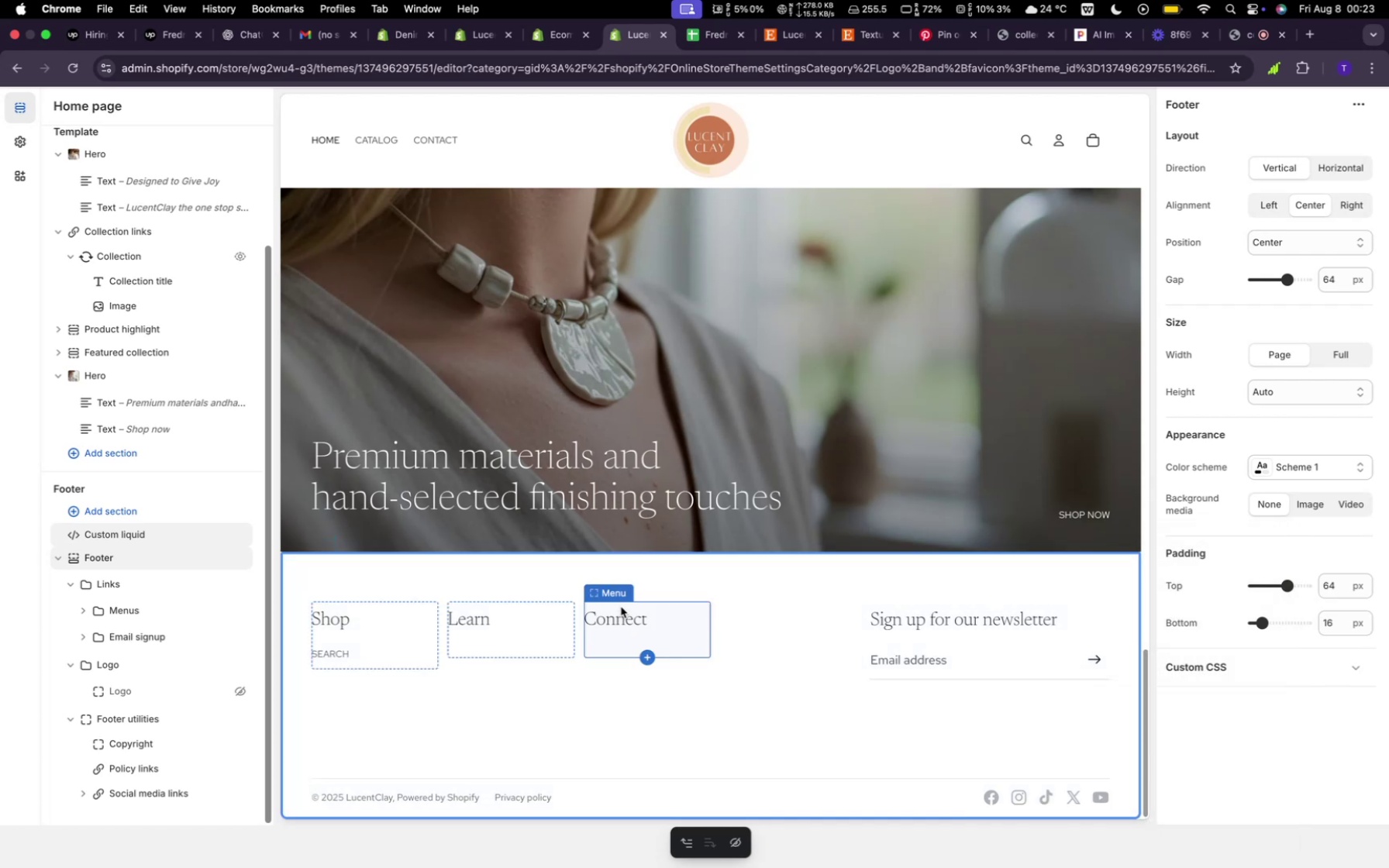 
left_click([622, 617])
 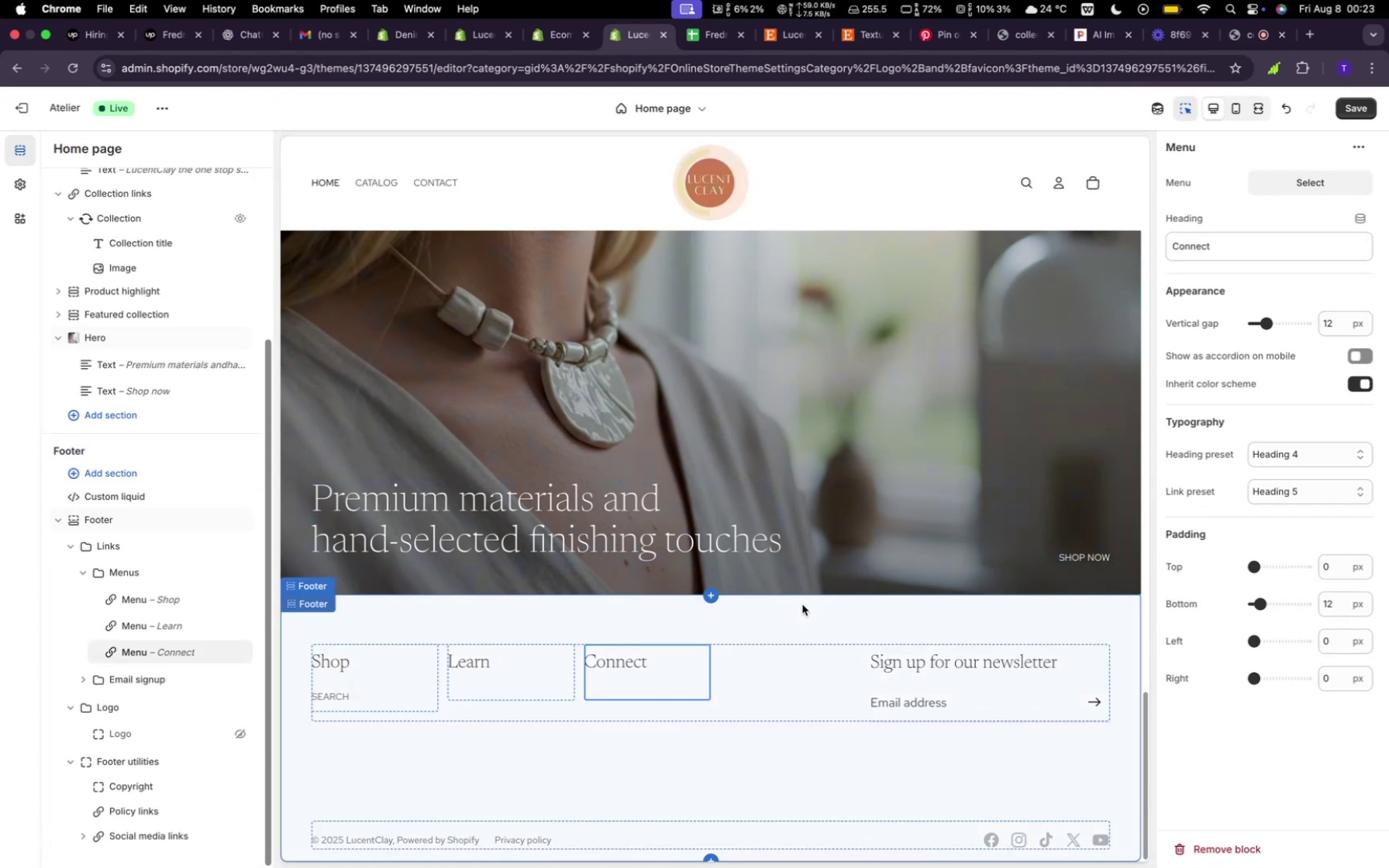 
left_click([515, 664])
 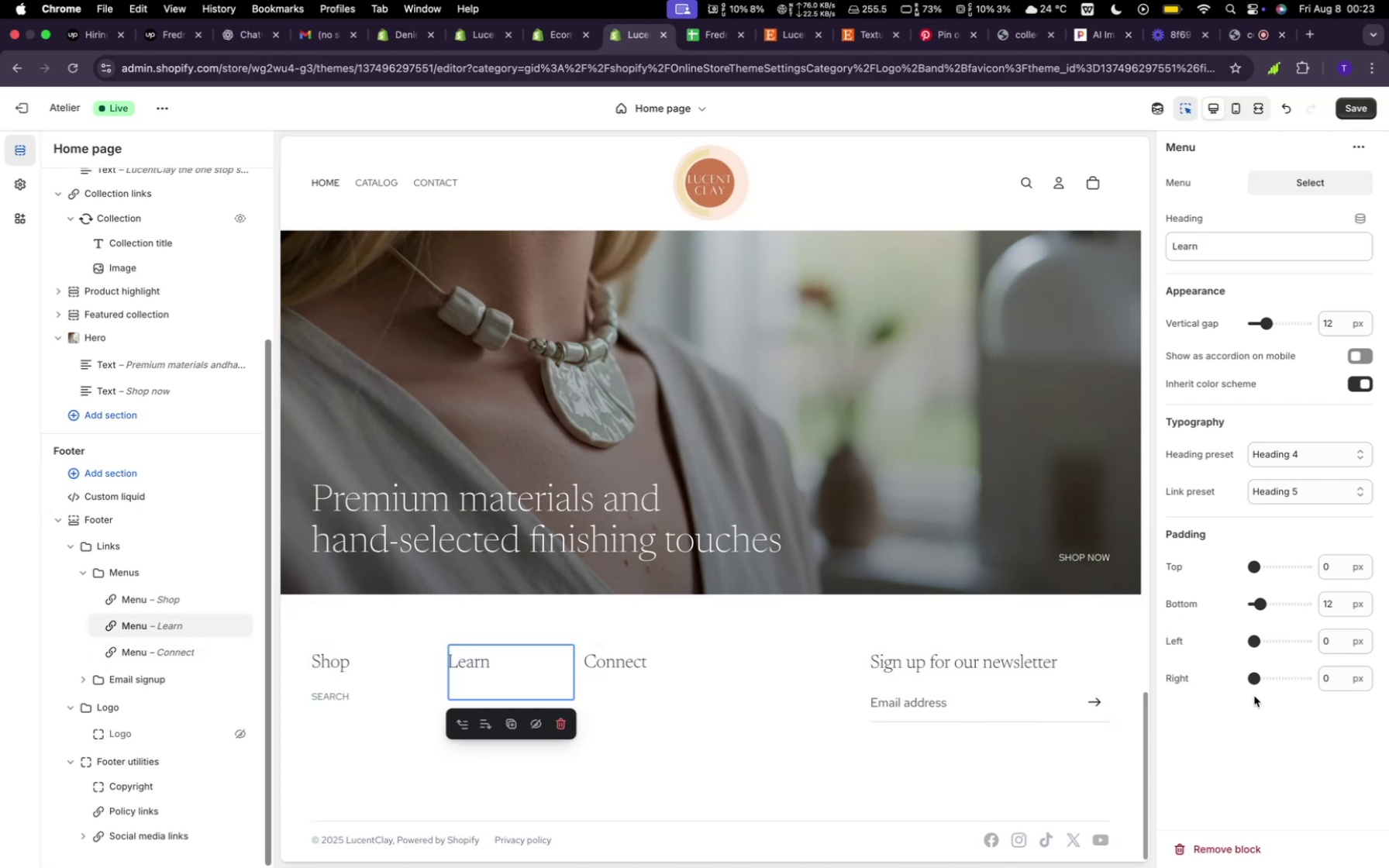 
scroll: coordinate [1254, 696], scroll_direction: down, amount: 5.0
 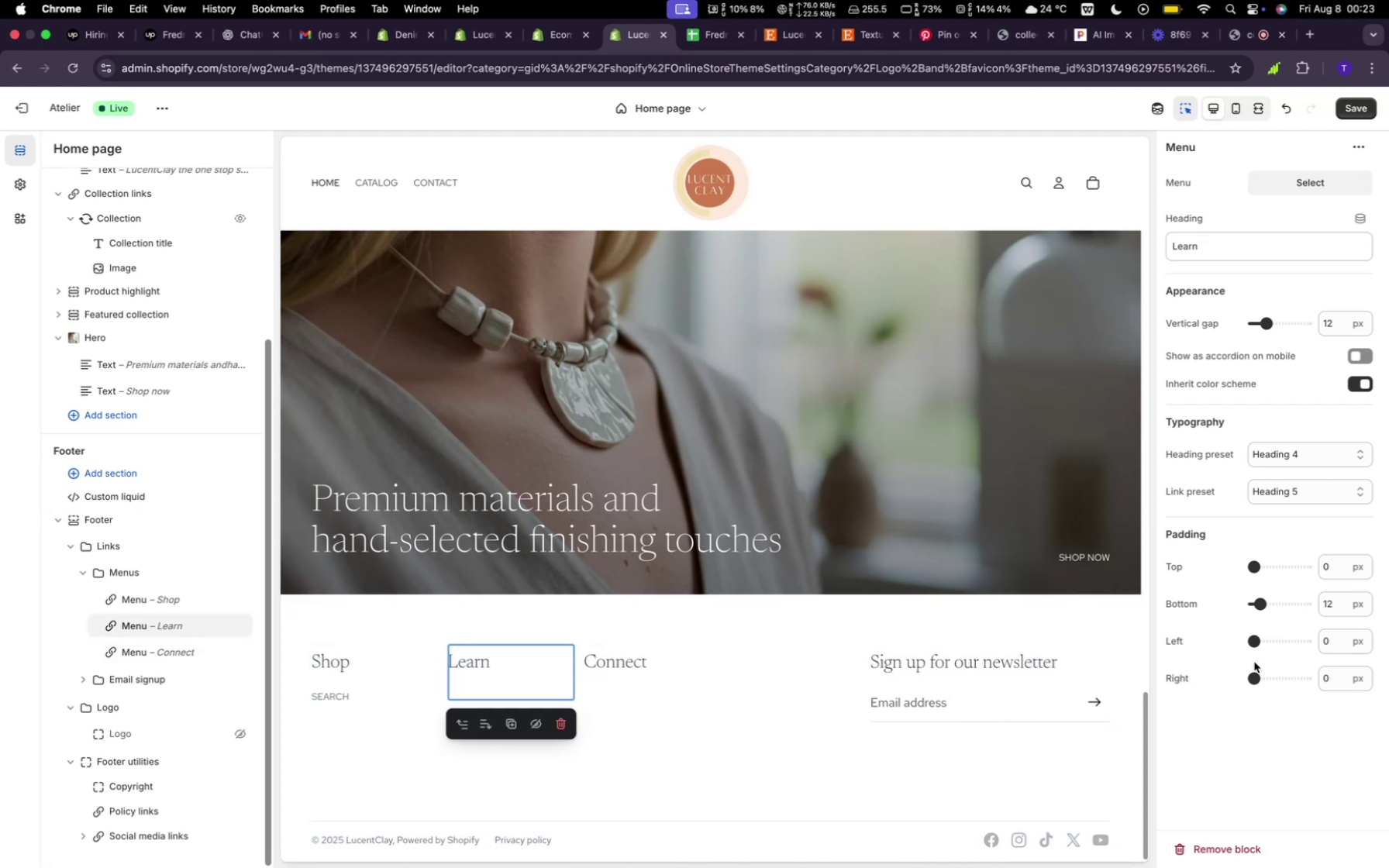 
scroll: coordinate [987, 344], scroll_direction: up, amount: 175.0
 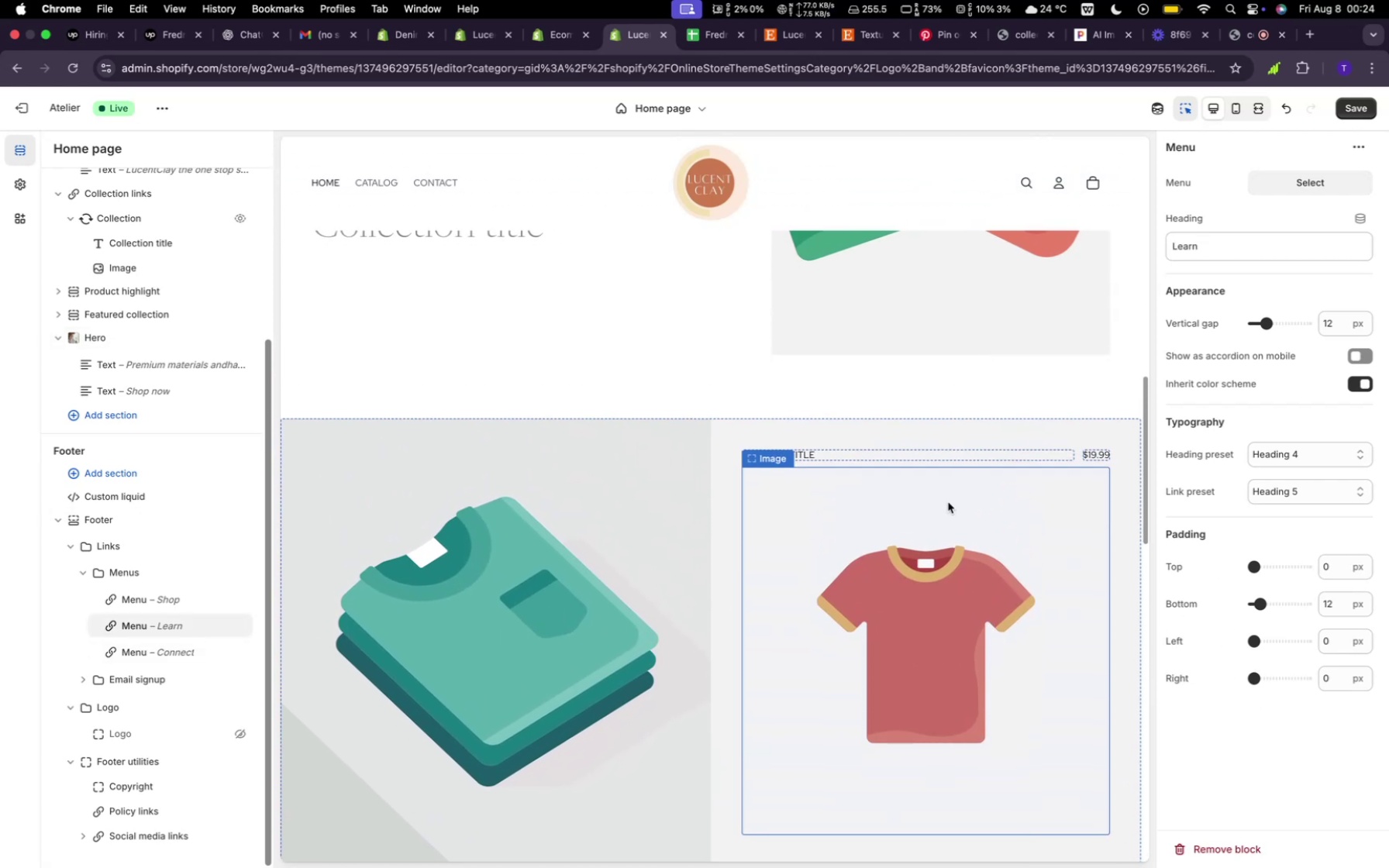 
scroll: coordinate [948, 502], scroll_direction: down, amount: 11.0
 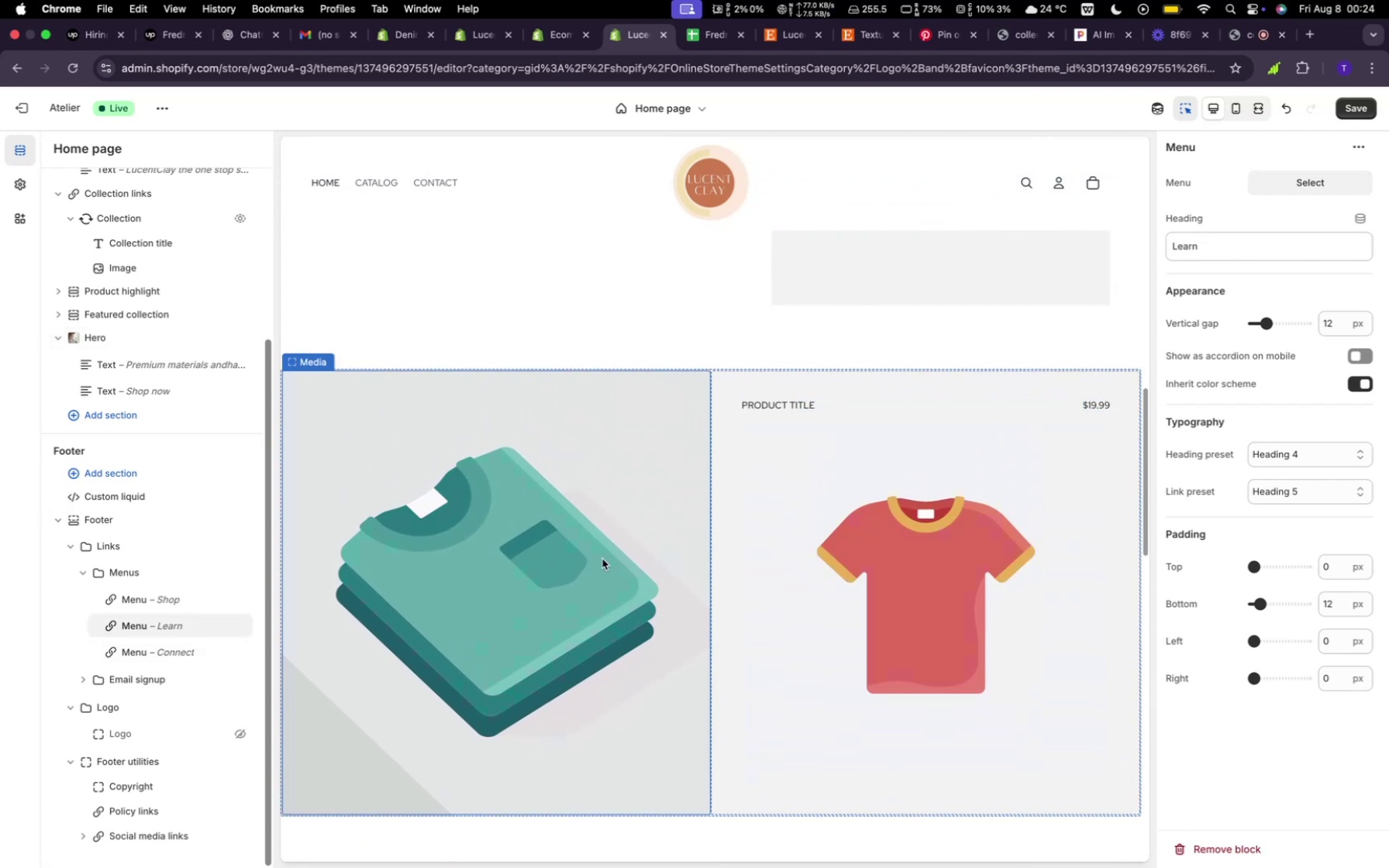 
left_click([590, 557])
 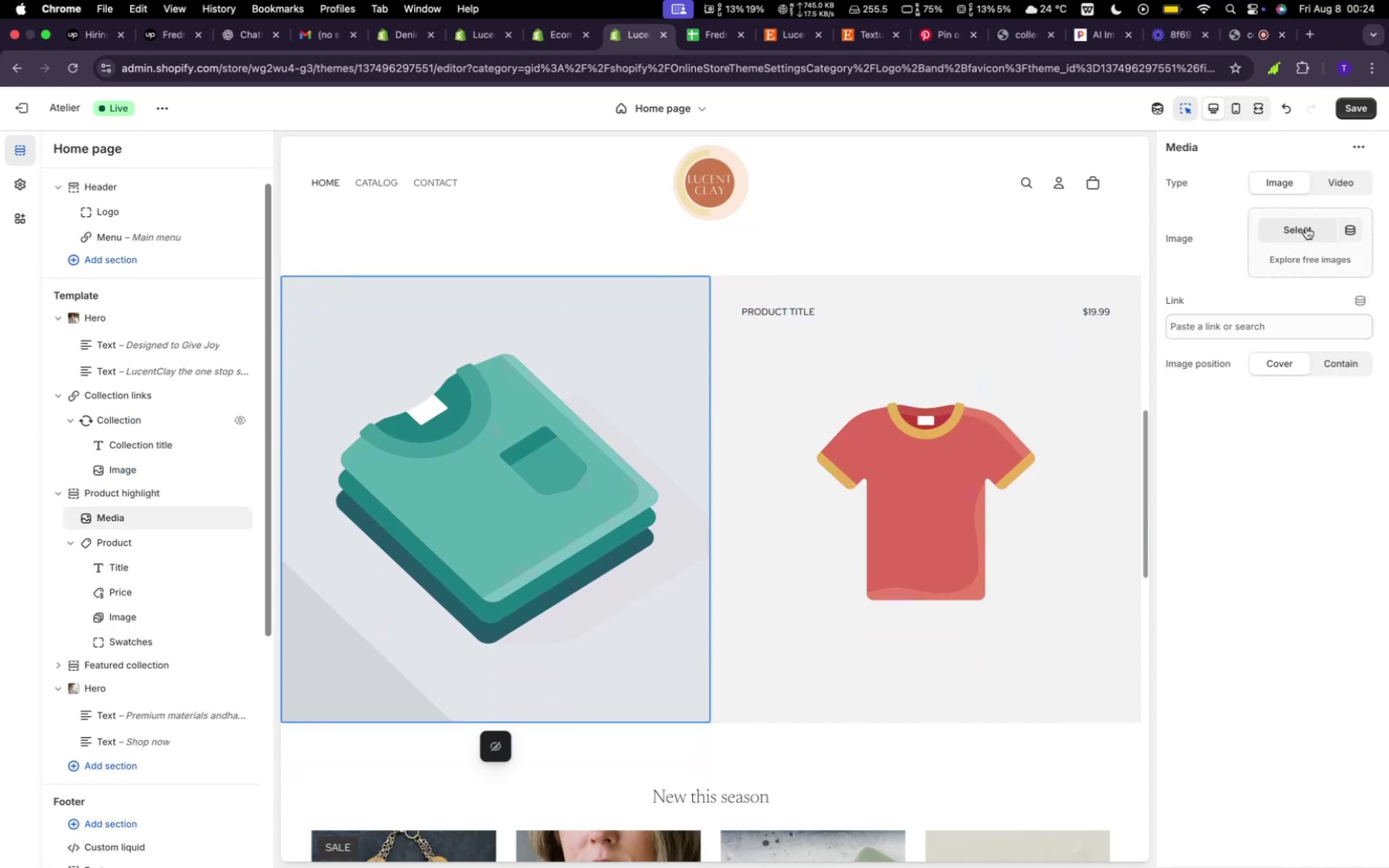 
left_click([1306, 227])
 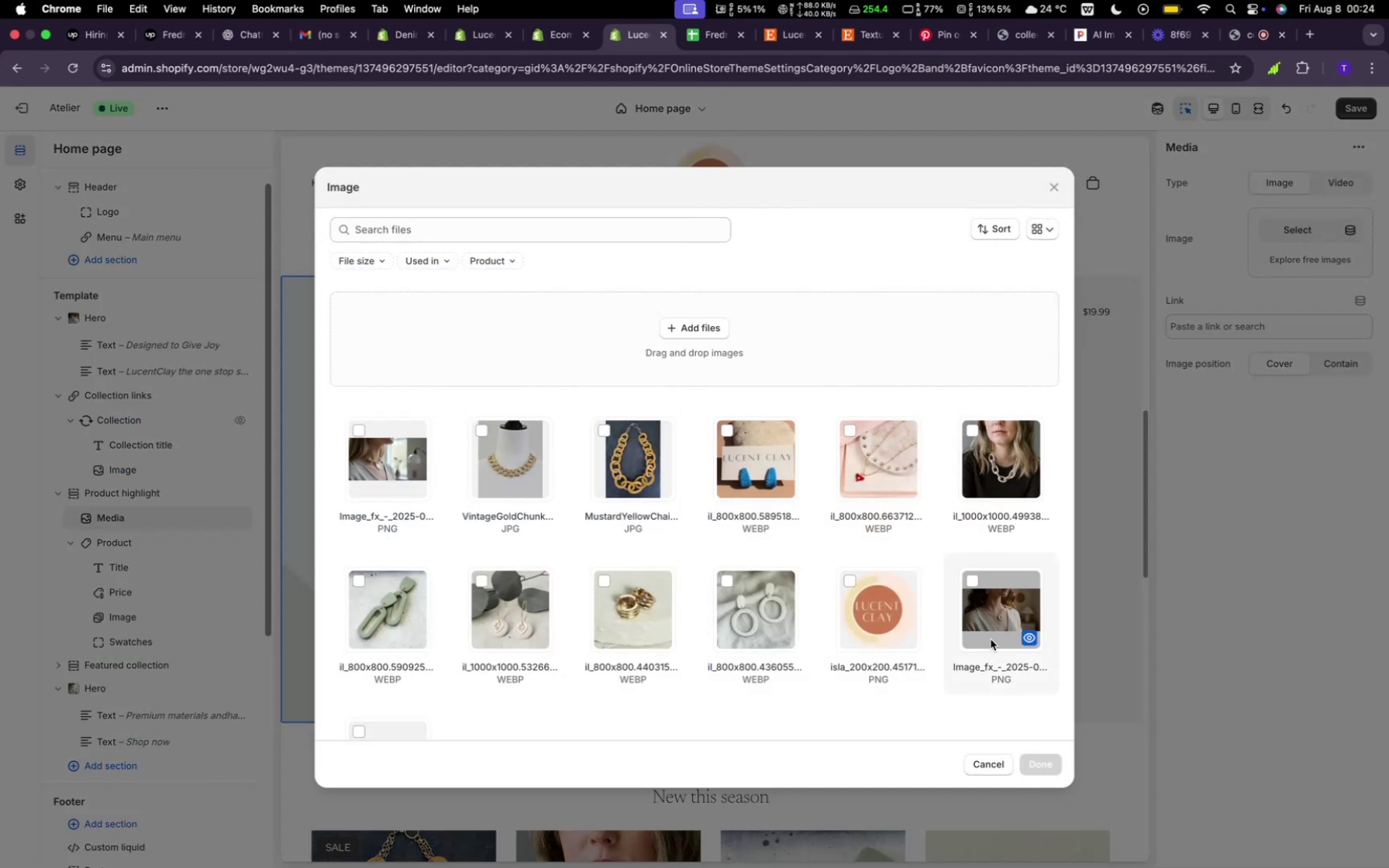 
scroll: coordinate [992, 629], scroll_direction: down, amount: 29.0
 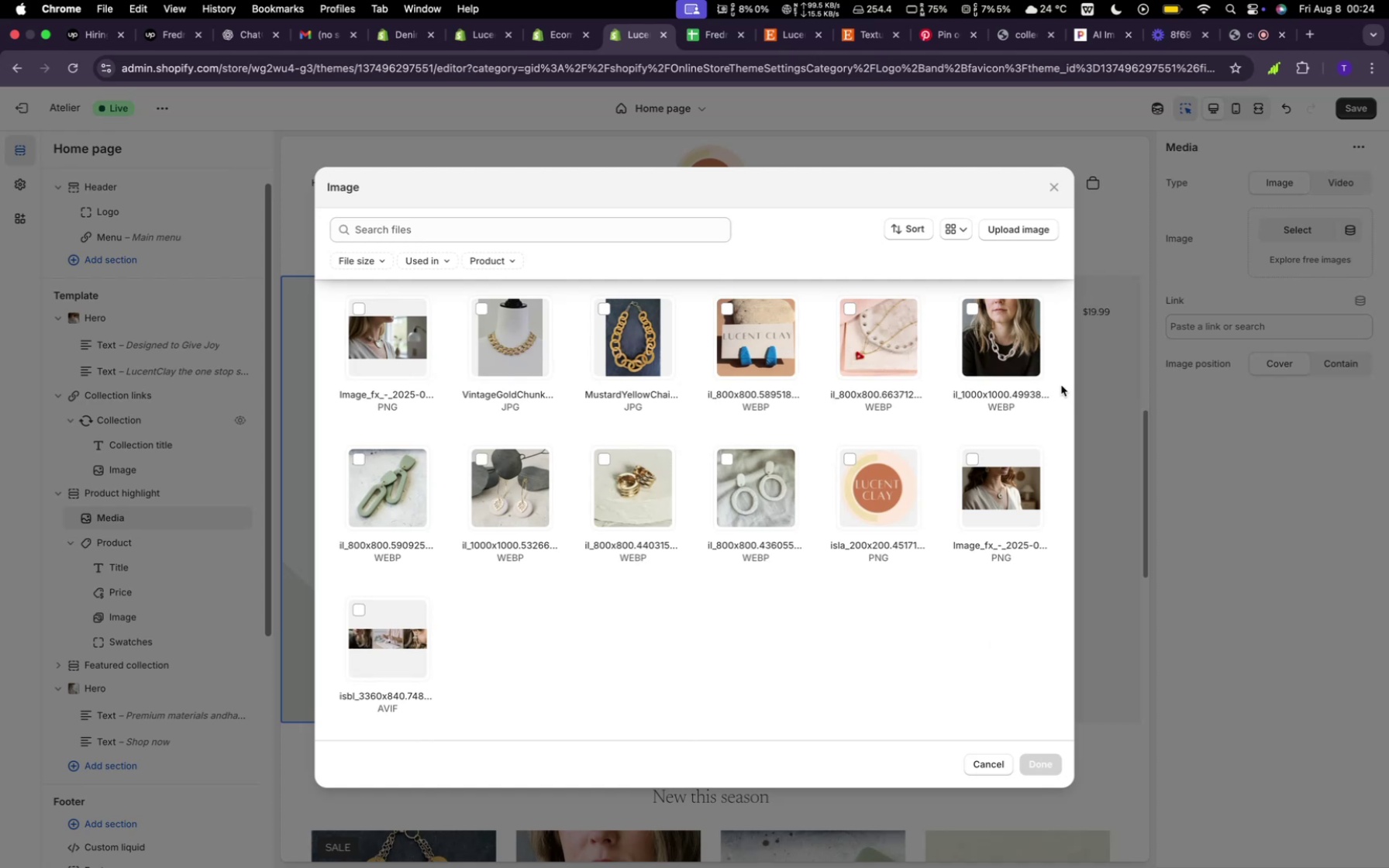 
scroll: coordinate [930, 356], scroll_direction: up, amount: 76.0
 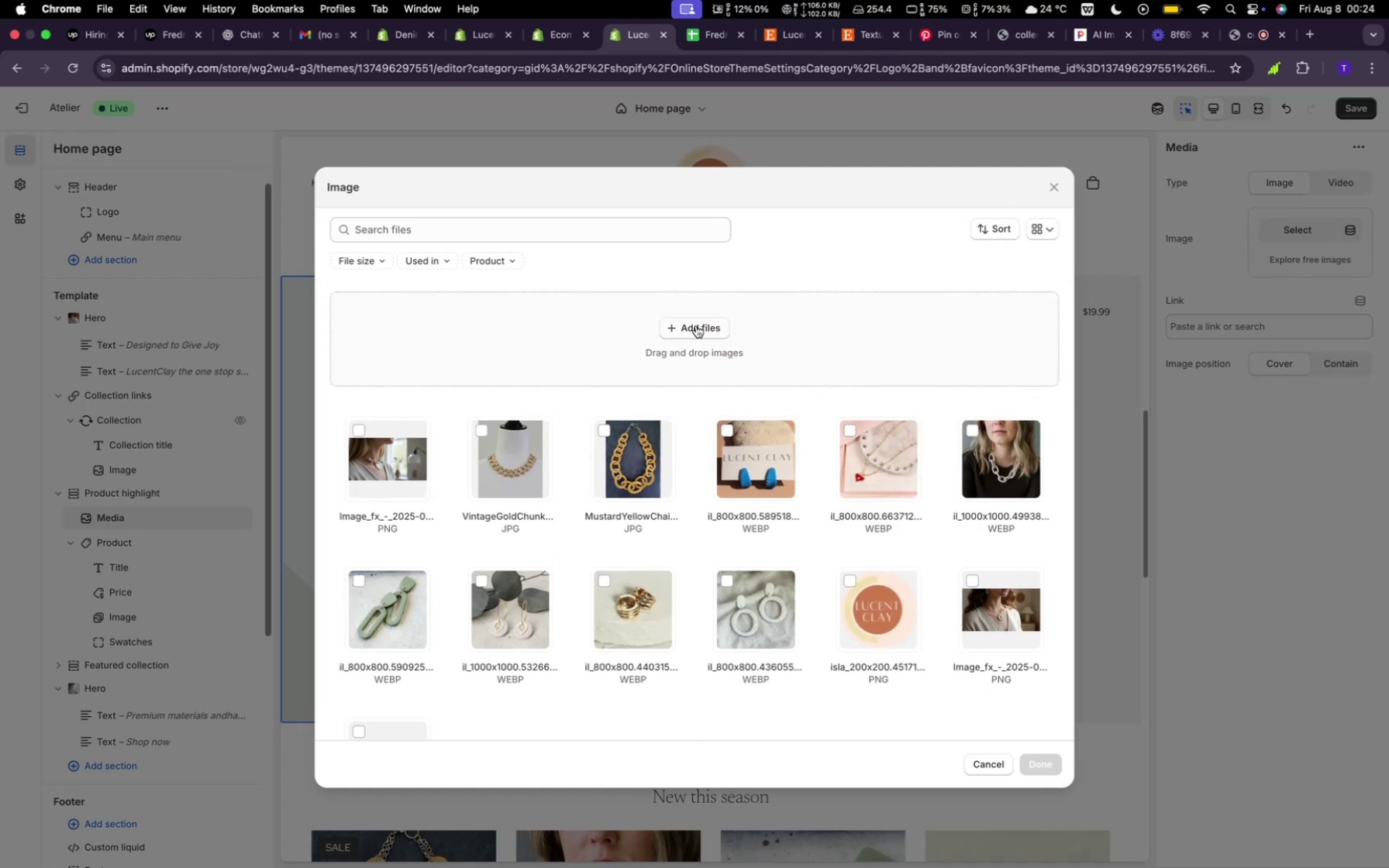 
left_click([697, 327])
 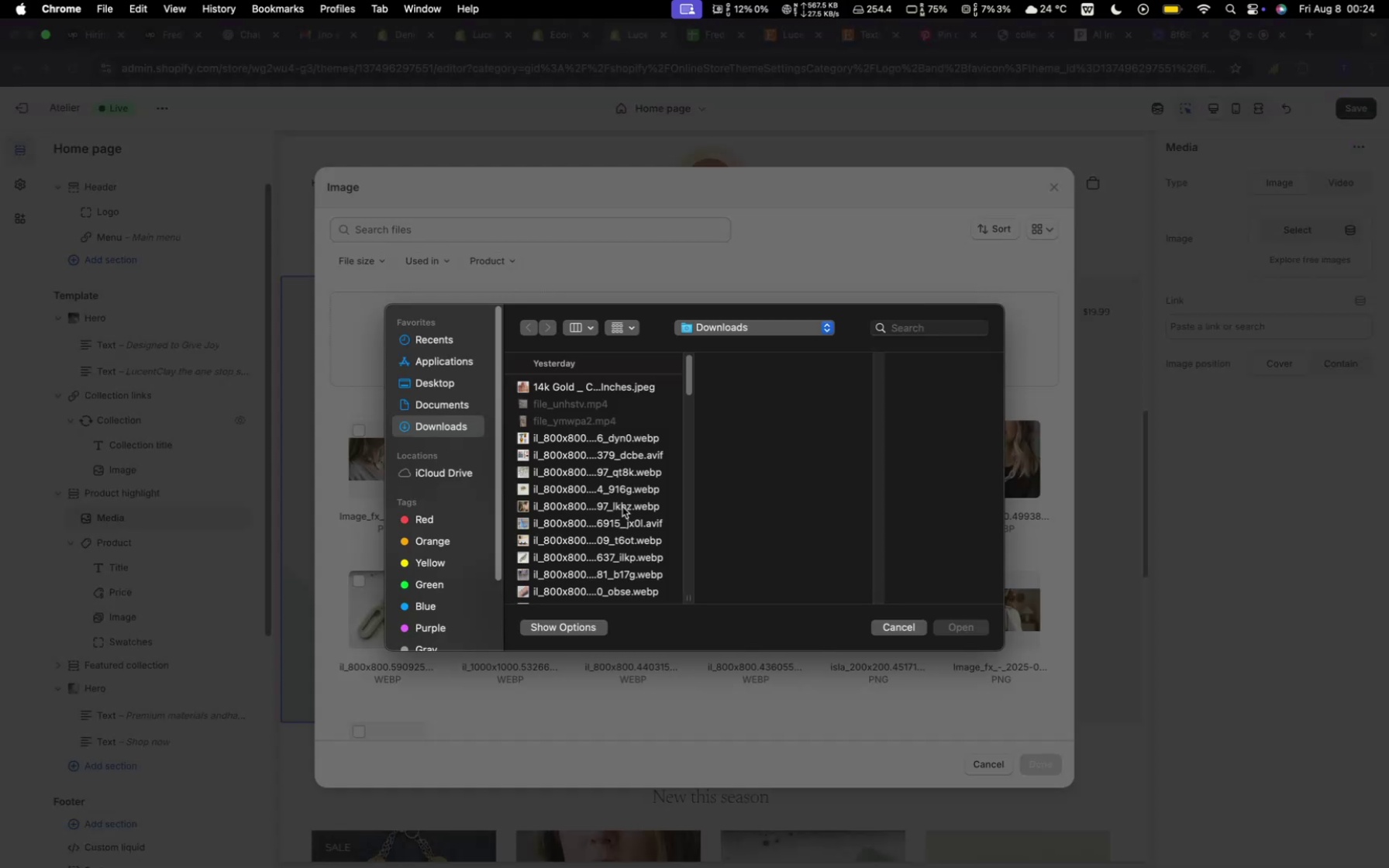 
scroll: coordinate [622, 507], scroll_direction: down, amount: 110.0
 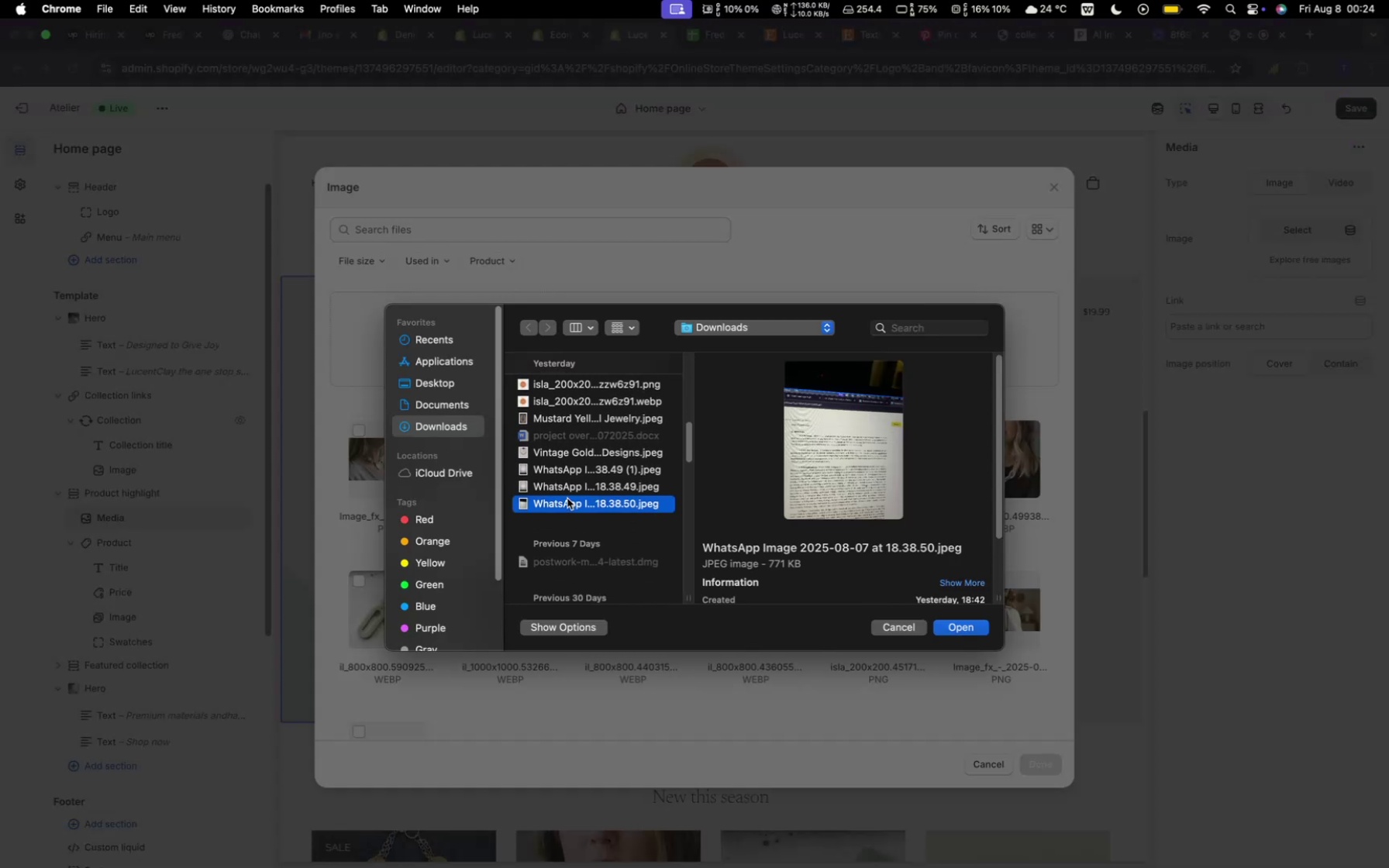 
left_click([567, 484])
 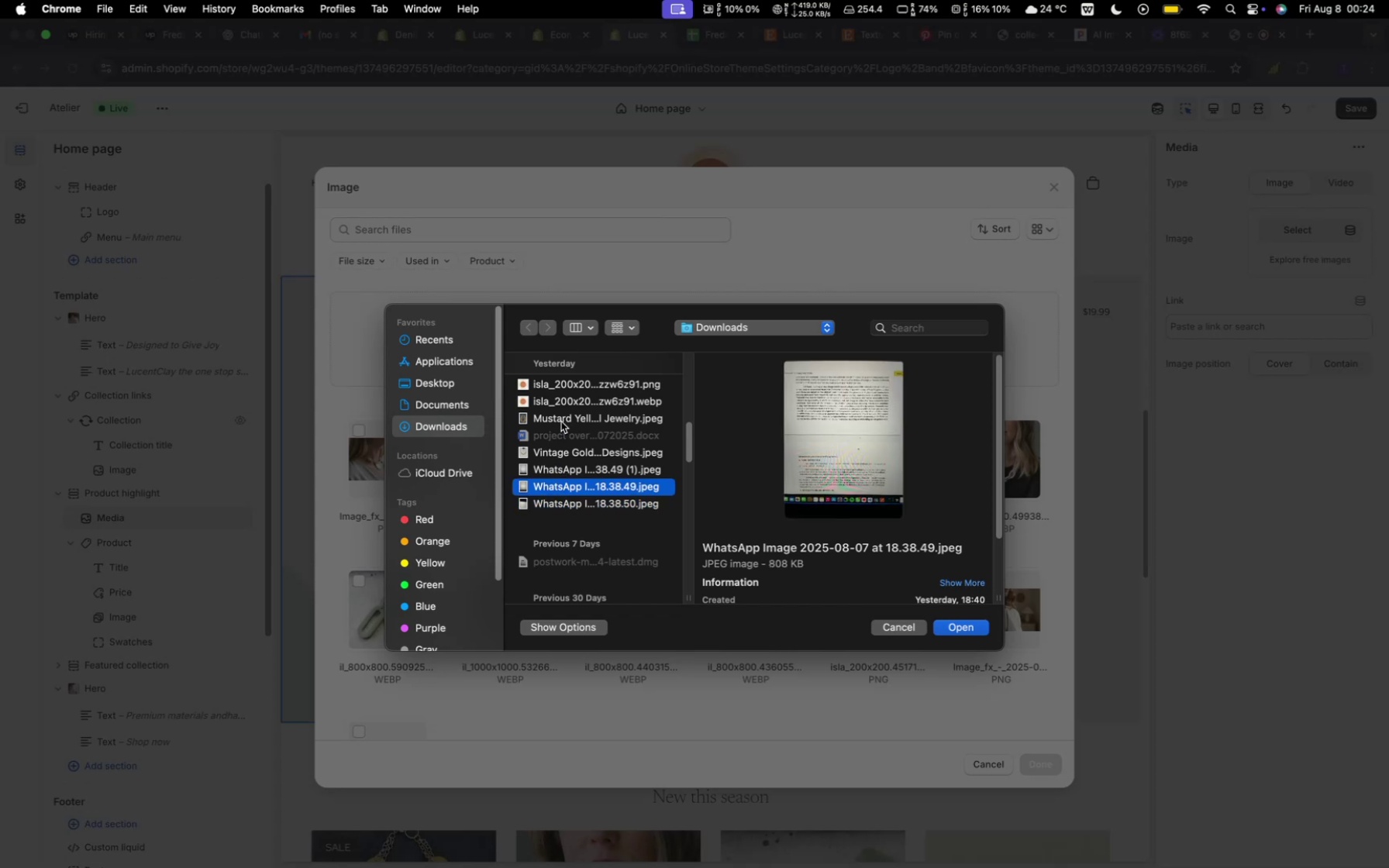 
scroll: coordinate [564, 420], scroll_direction: up, amount: 15.0
 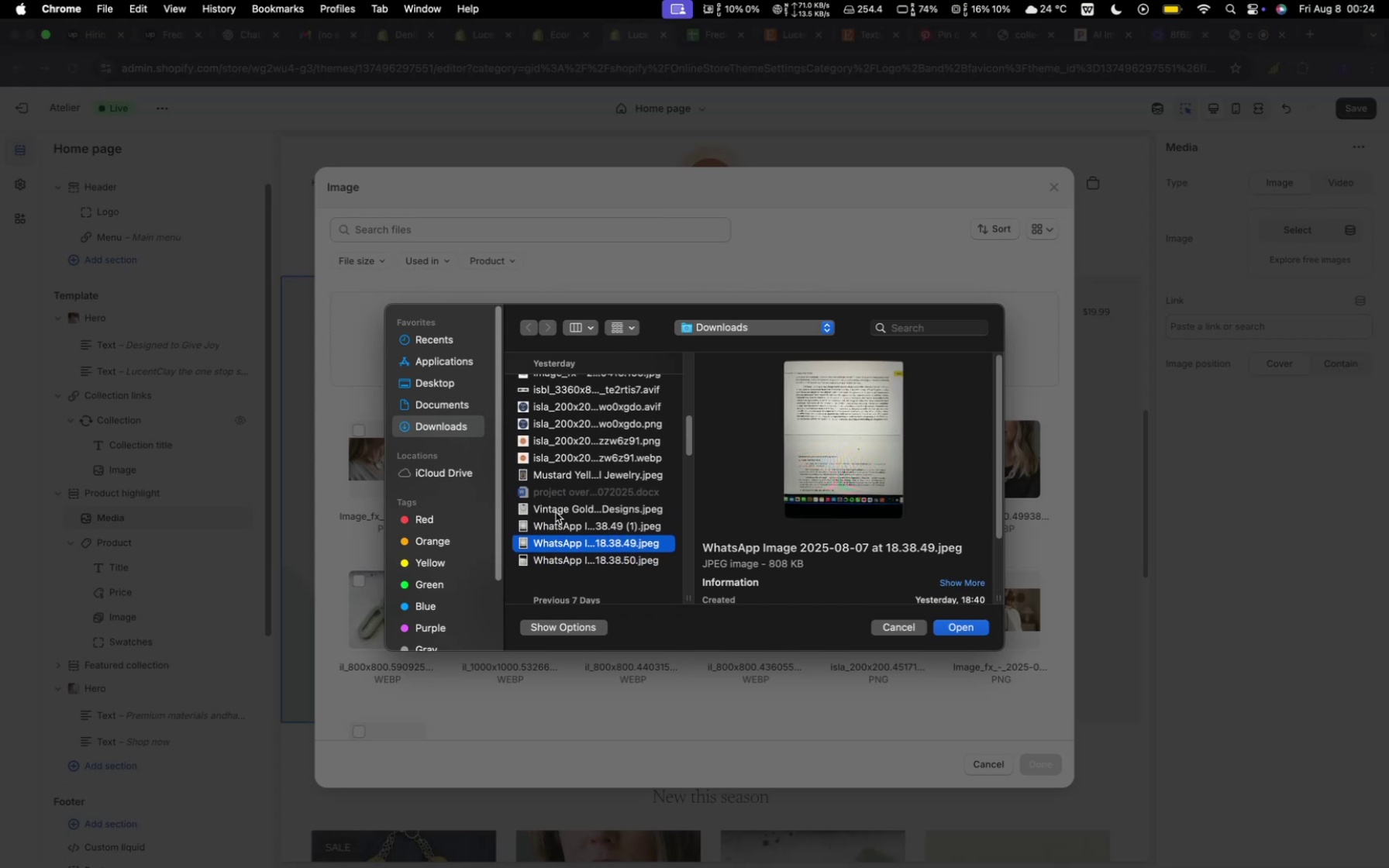 
left_click([556, 513])
 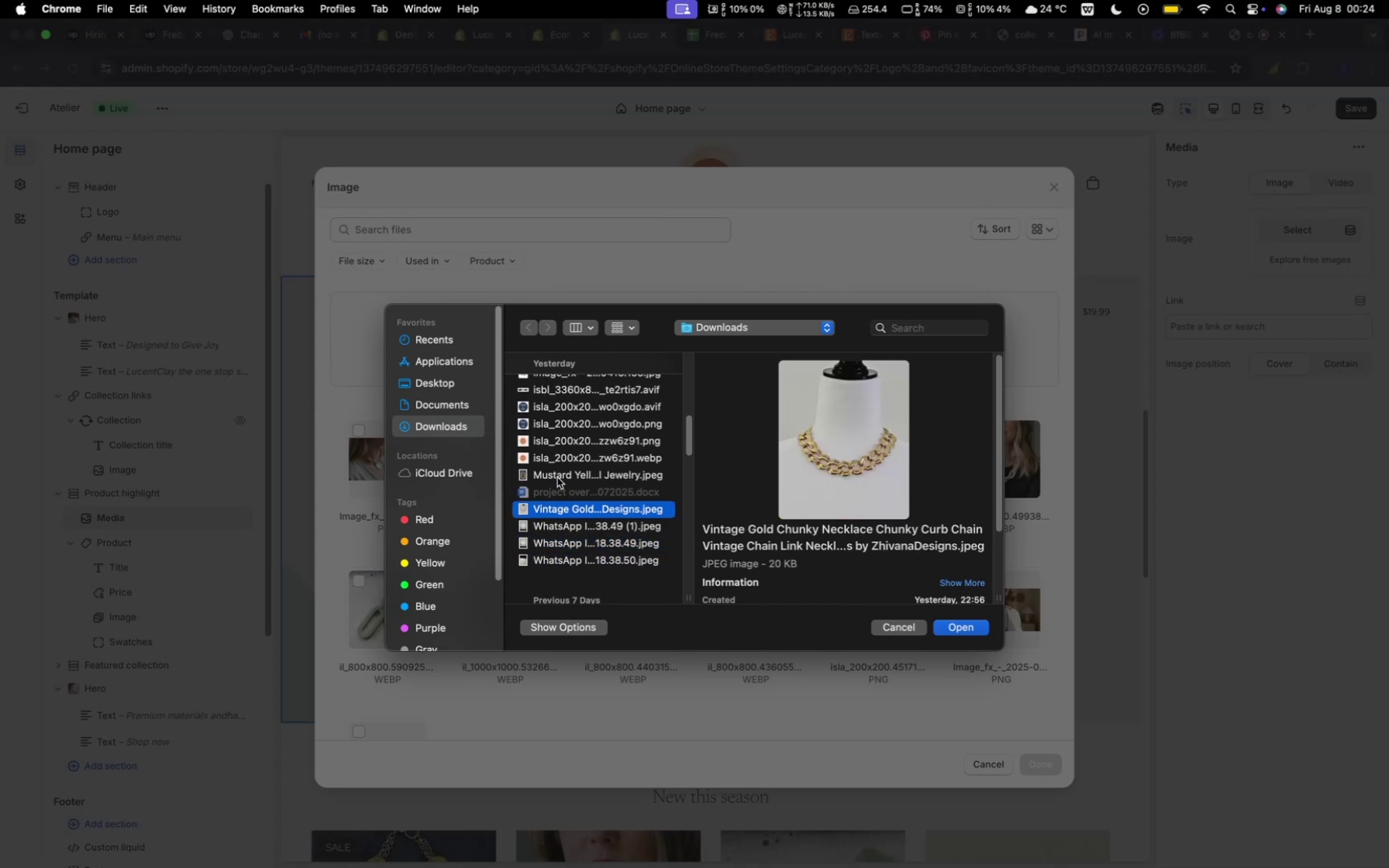 
left_click([557, 477])
 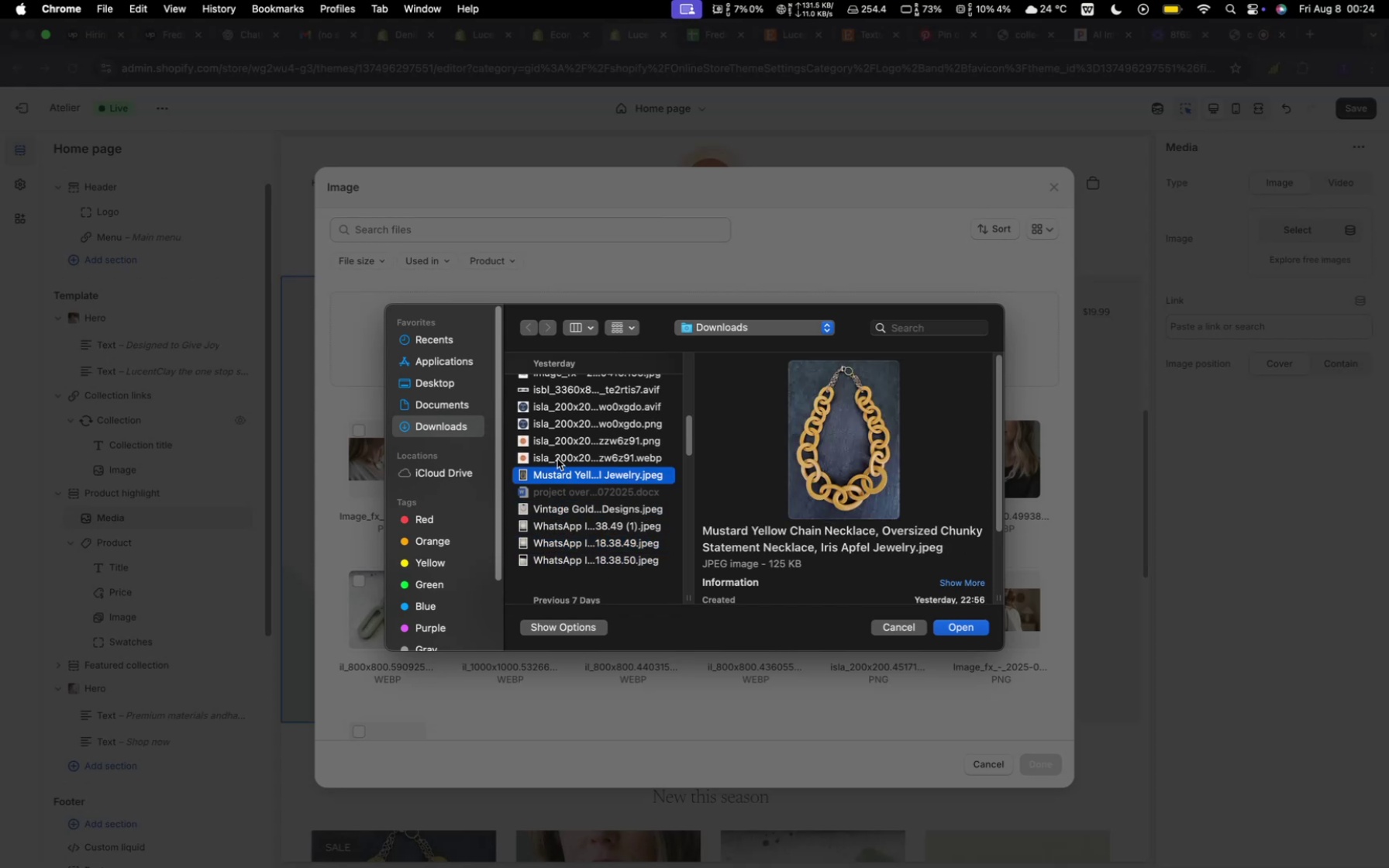 
left_click([557, 459])
 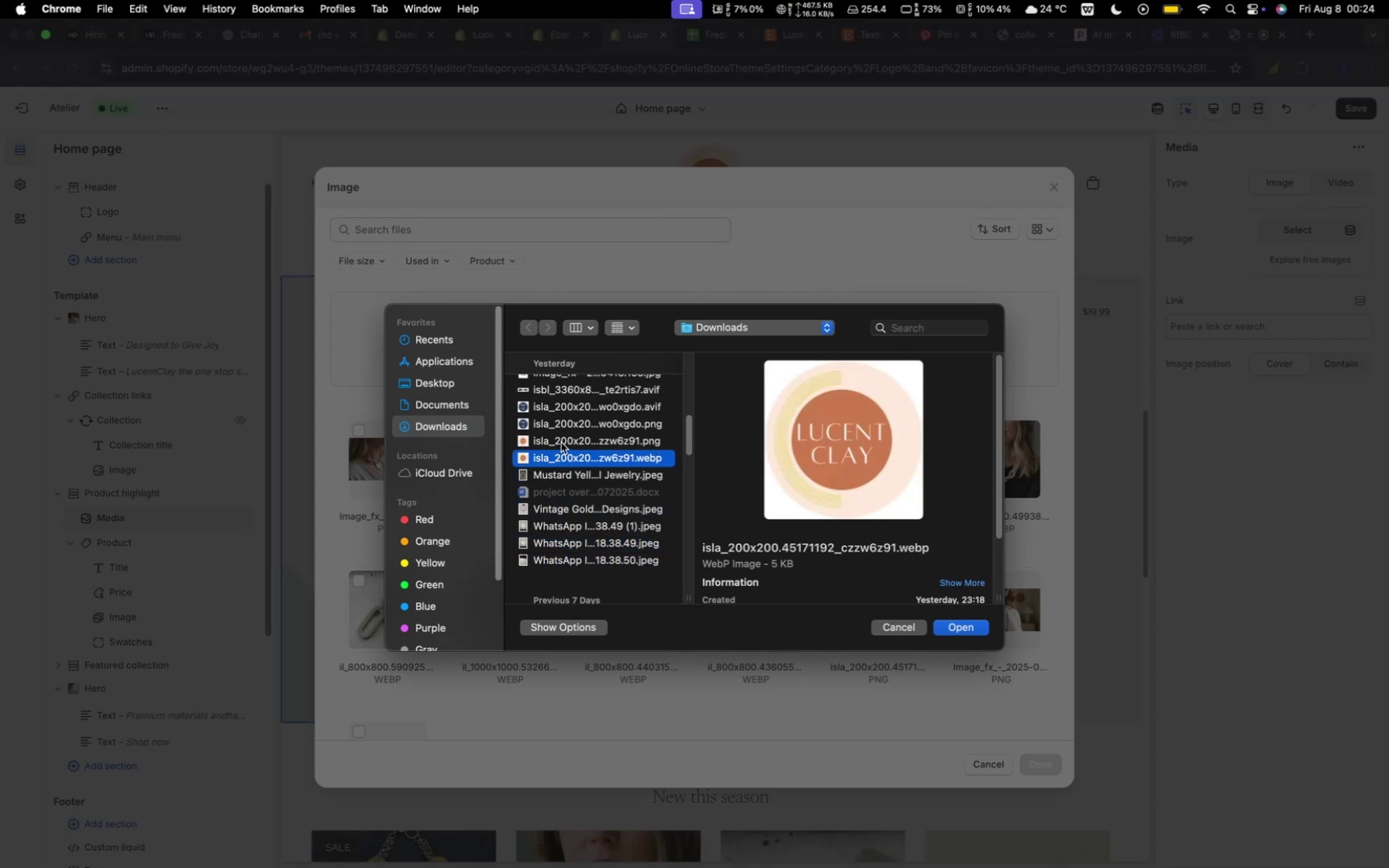 
left_click([559, 439])
 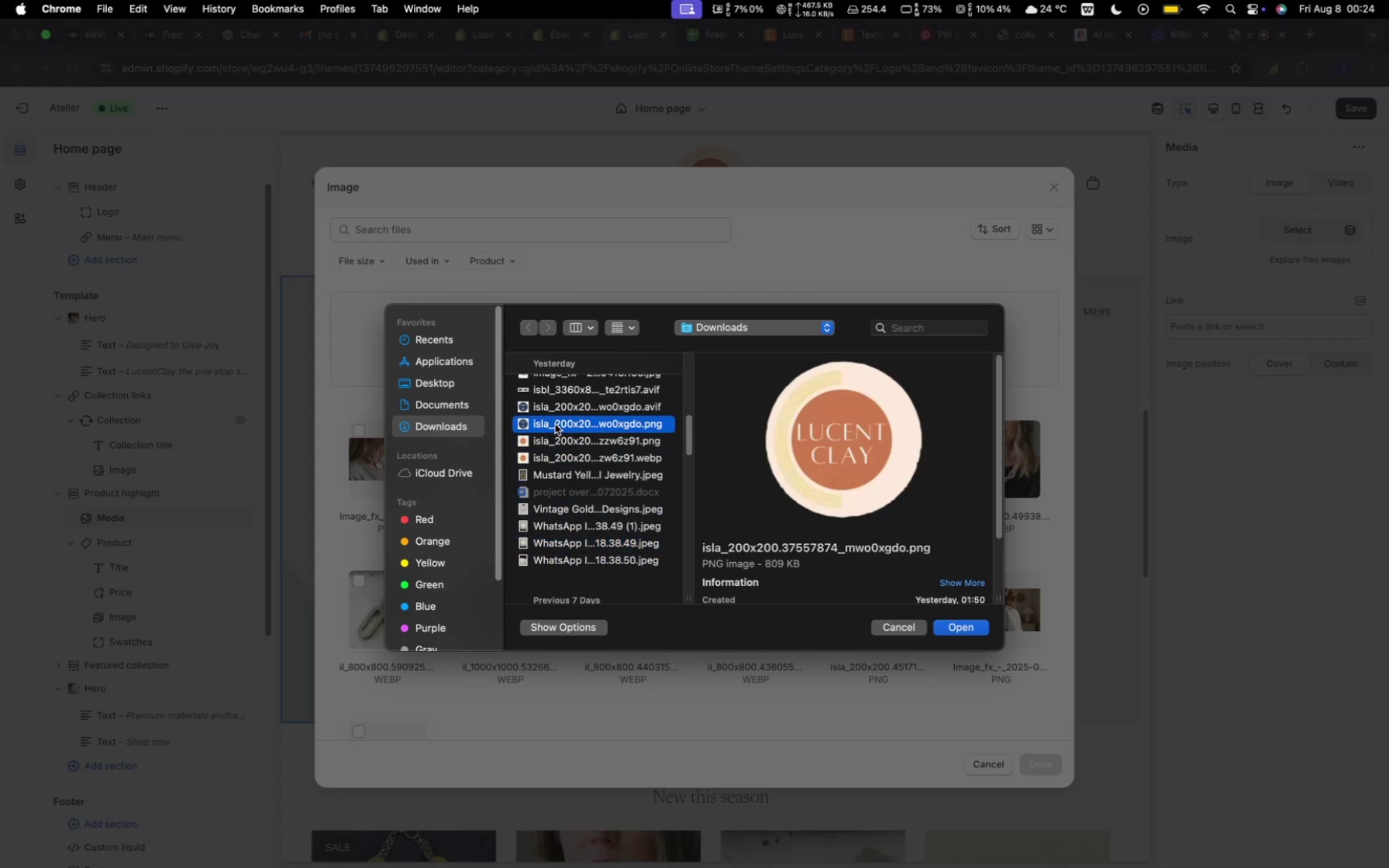 
double_click([555, 424])
 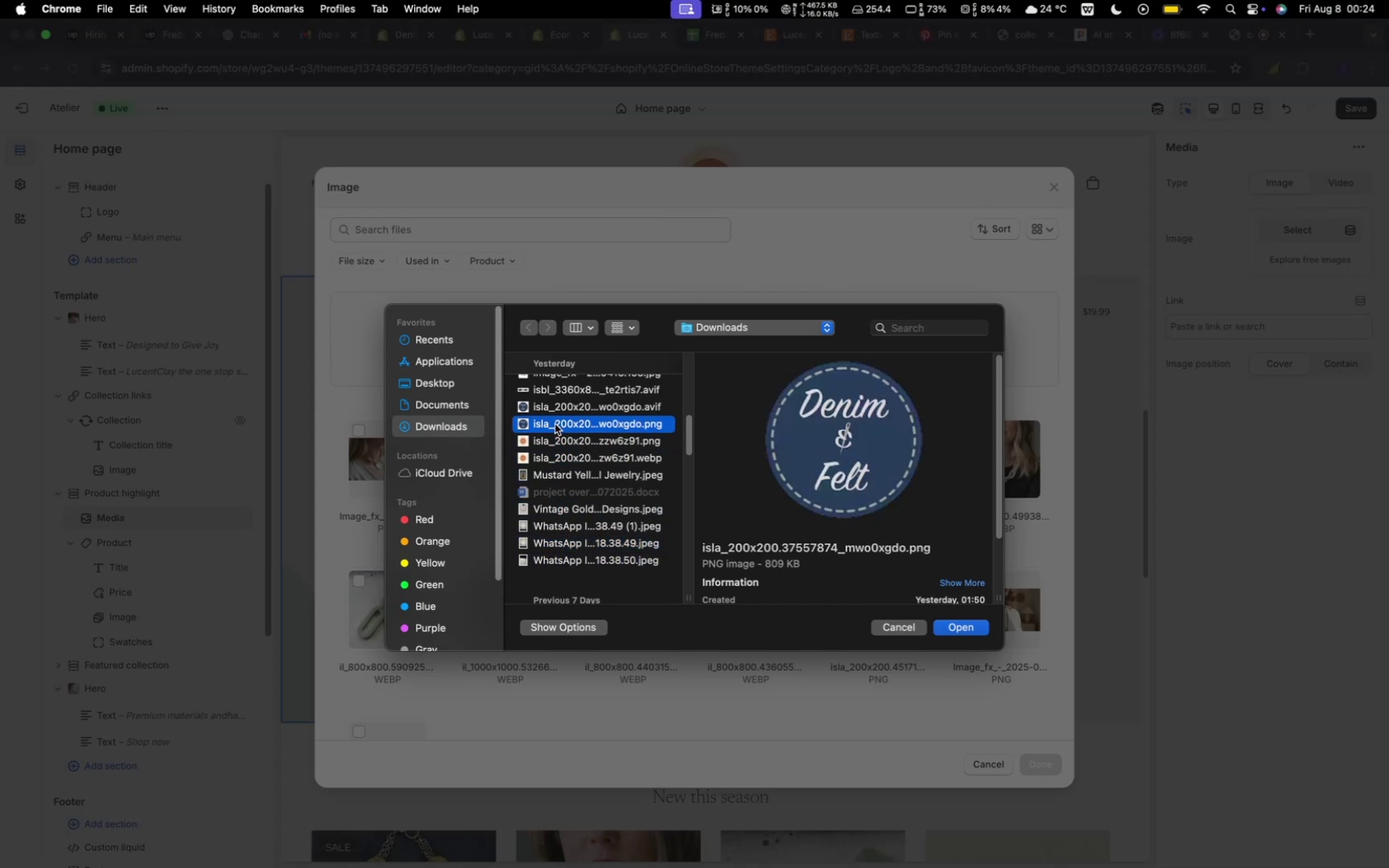 
scroll: coordinate [555, 424], scroll_direction: up, amount: 9.0
 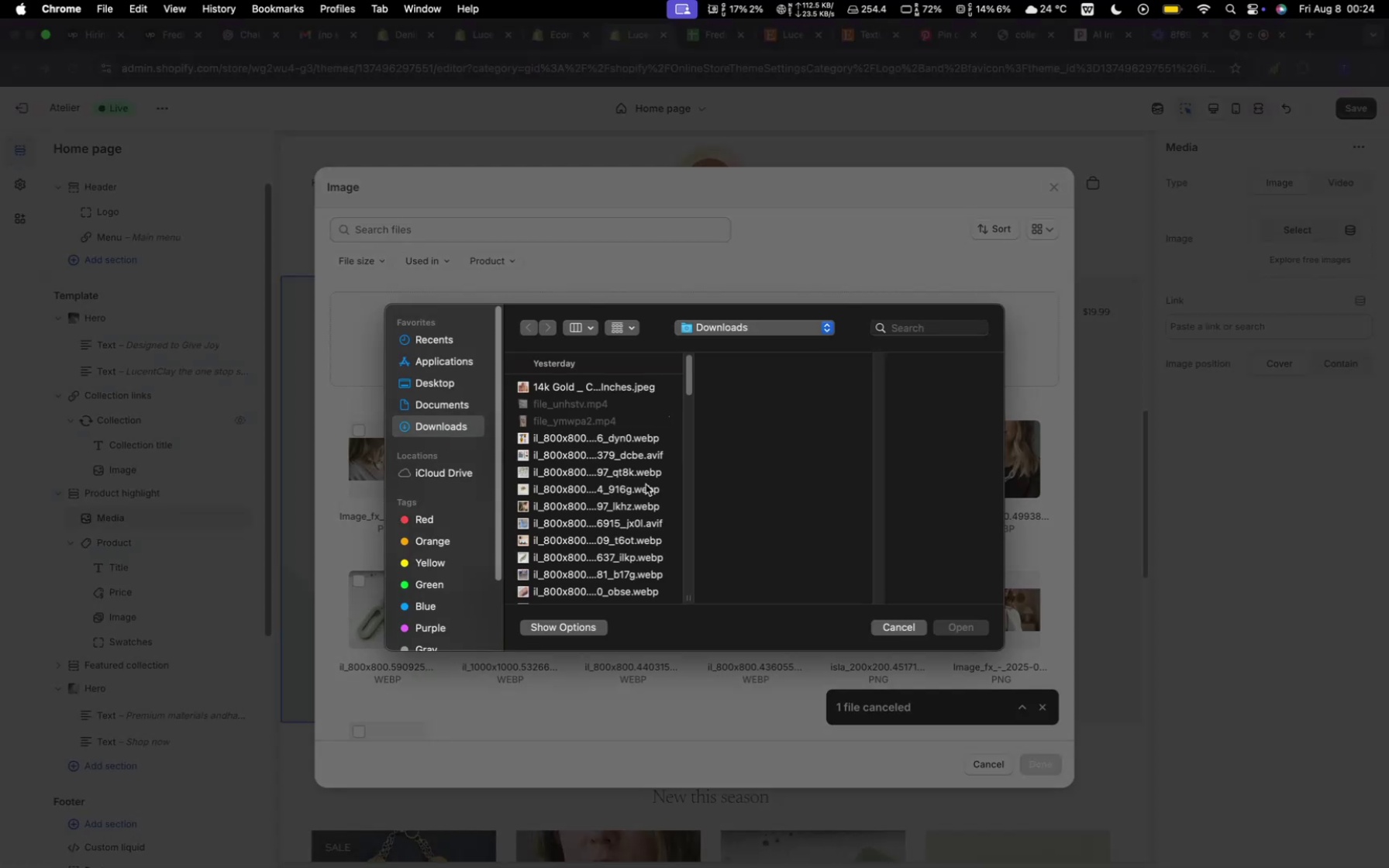 
wait(6.93)
 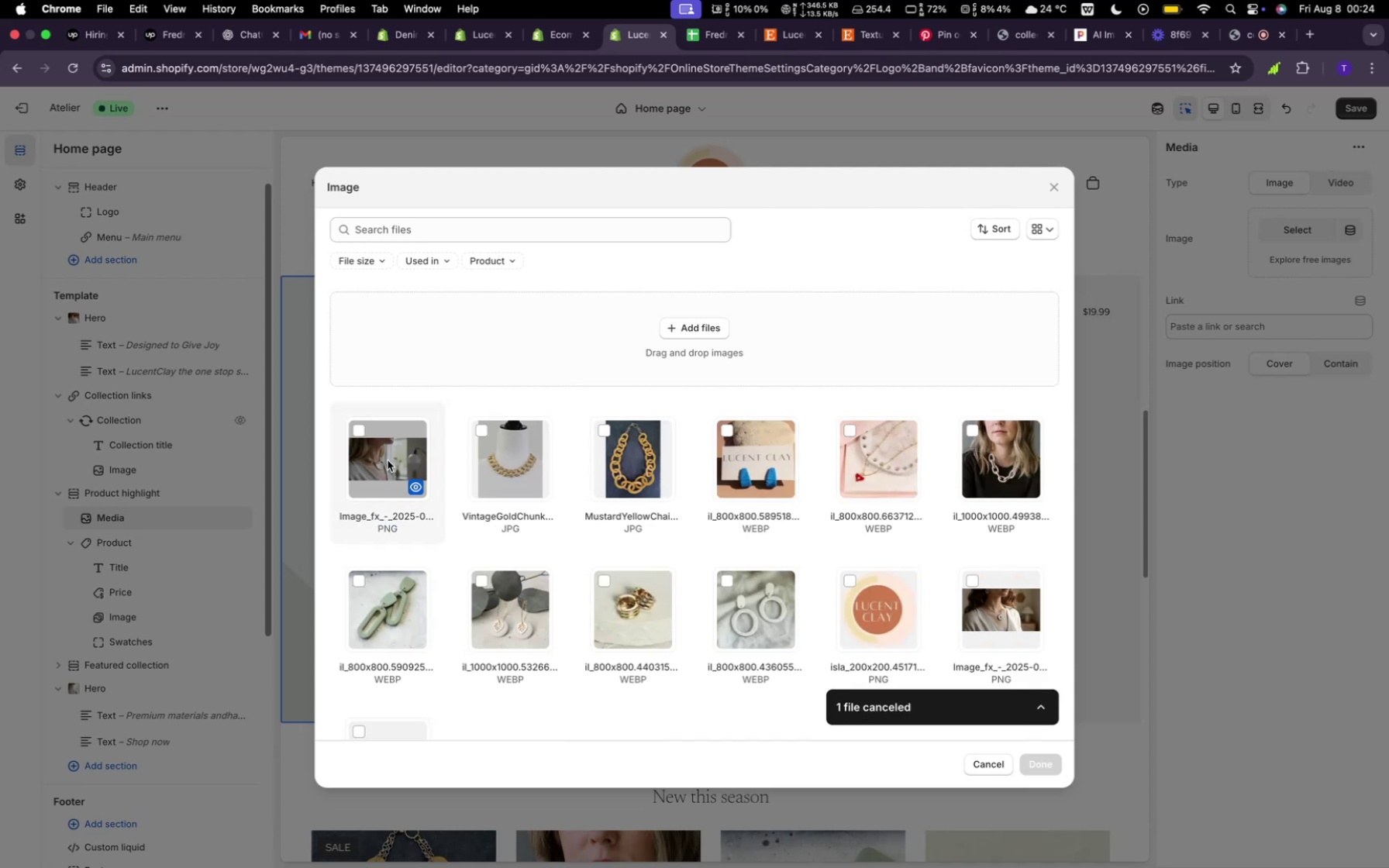 
scroll: coordinate [581, 560], scroll_direction: down, amount: 130.0
 